 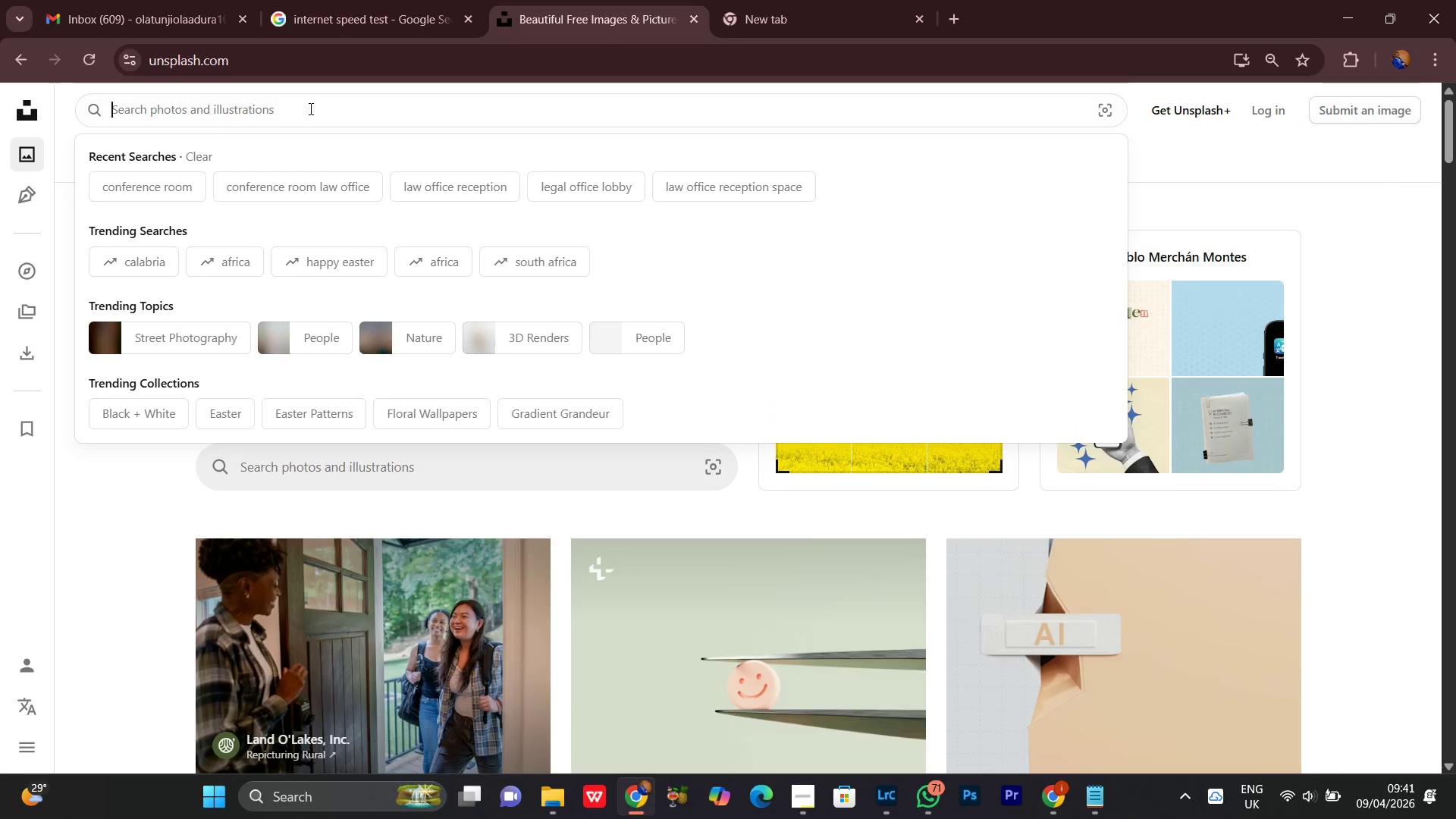 
key(Control+V)
 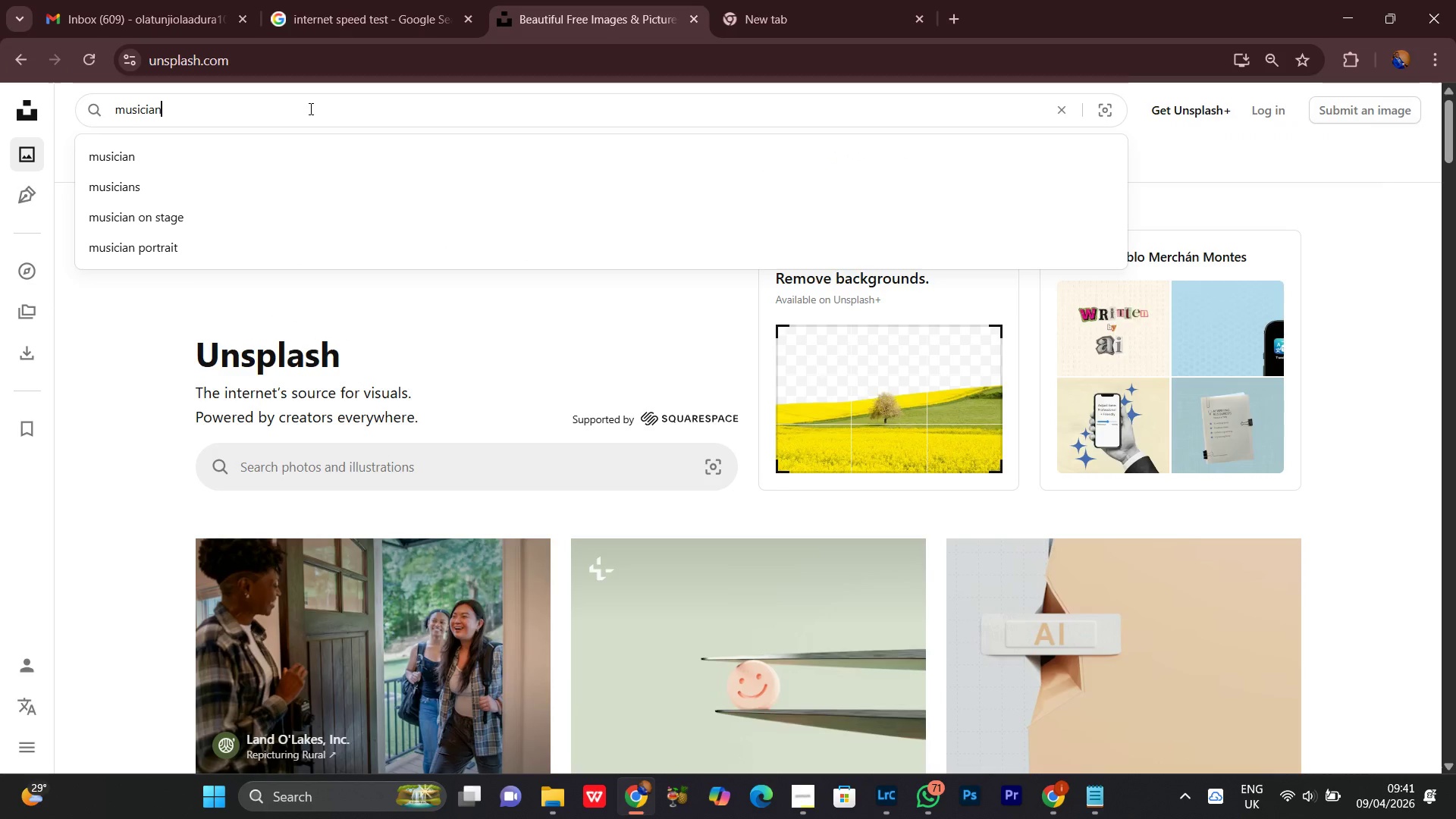 
type( on stage)
key(Backspace)
key(Backspace)
key(Backspace)
key(Backspace)
key(Backspace)
key(Backspace)
key(Backspace)
key(Backspace)
type(ON STAE)
key(Backspace)
type(GE)
 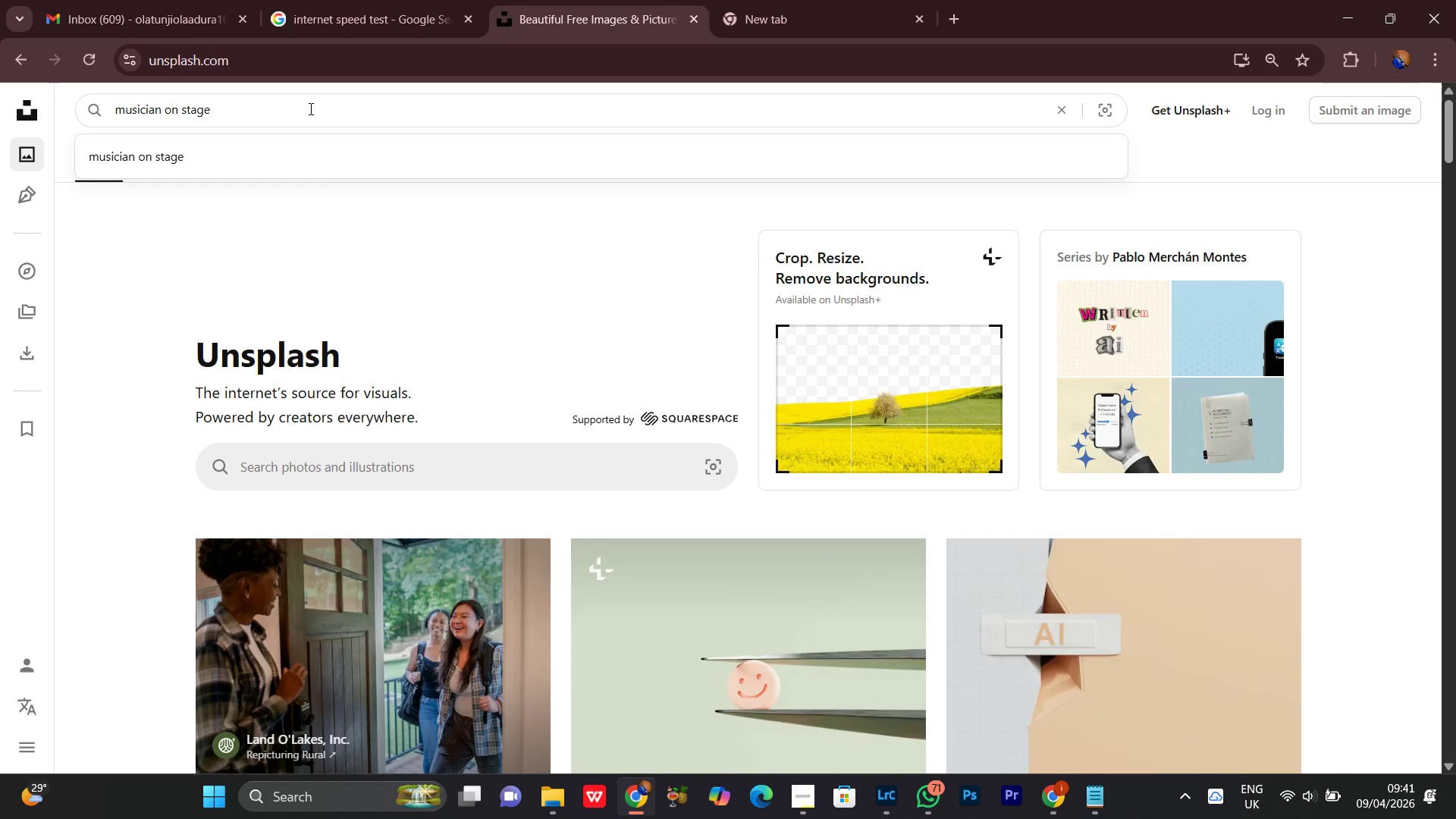 
key(Enter)
 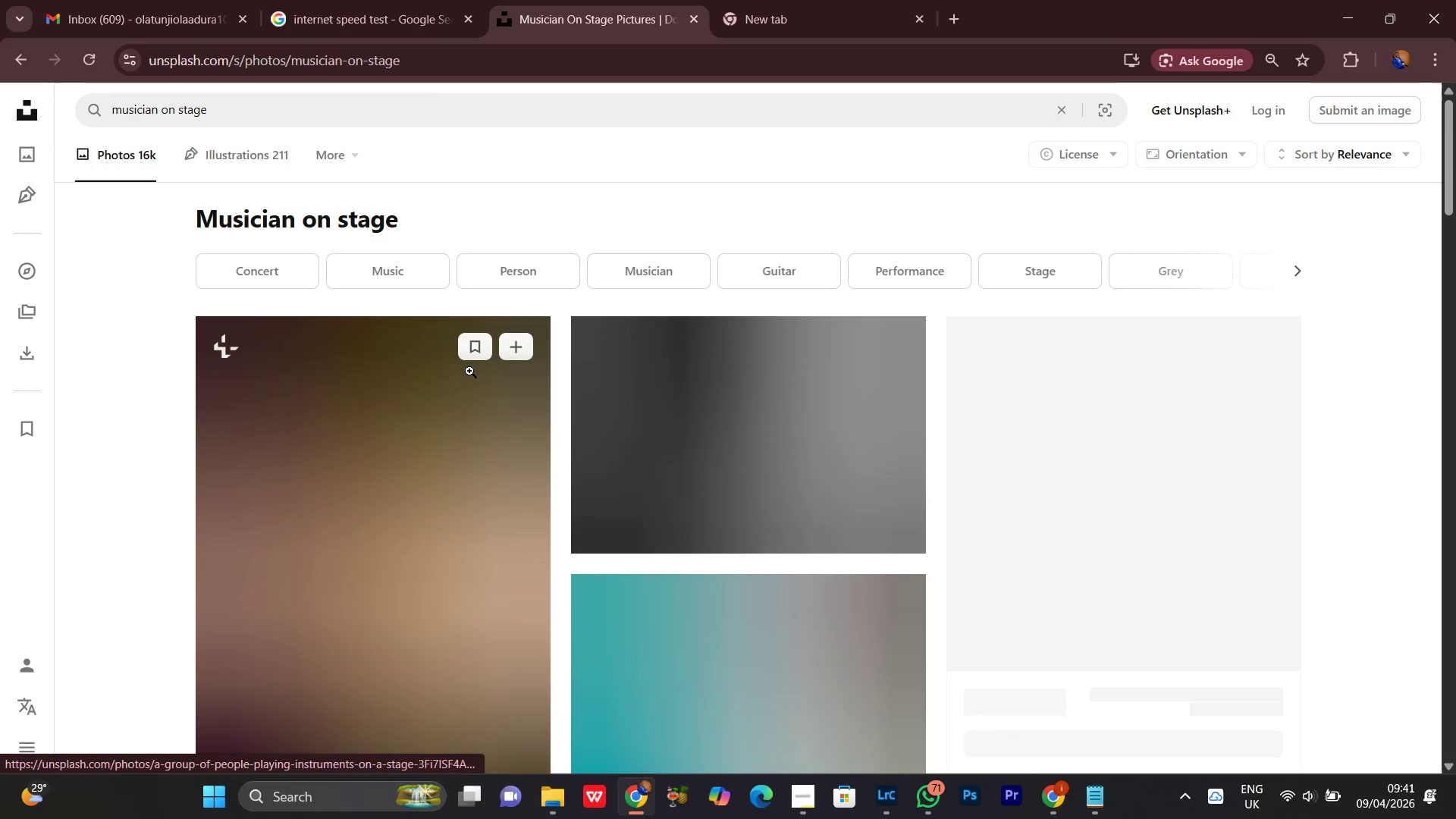 
scroll: coordinate [1406, 561], scroll_direction: down, amount: 12.0
 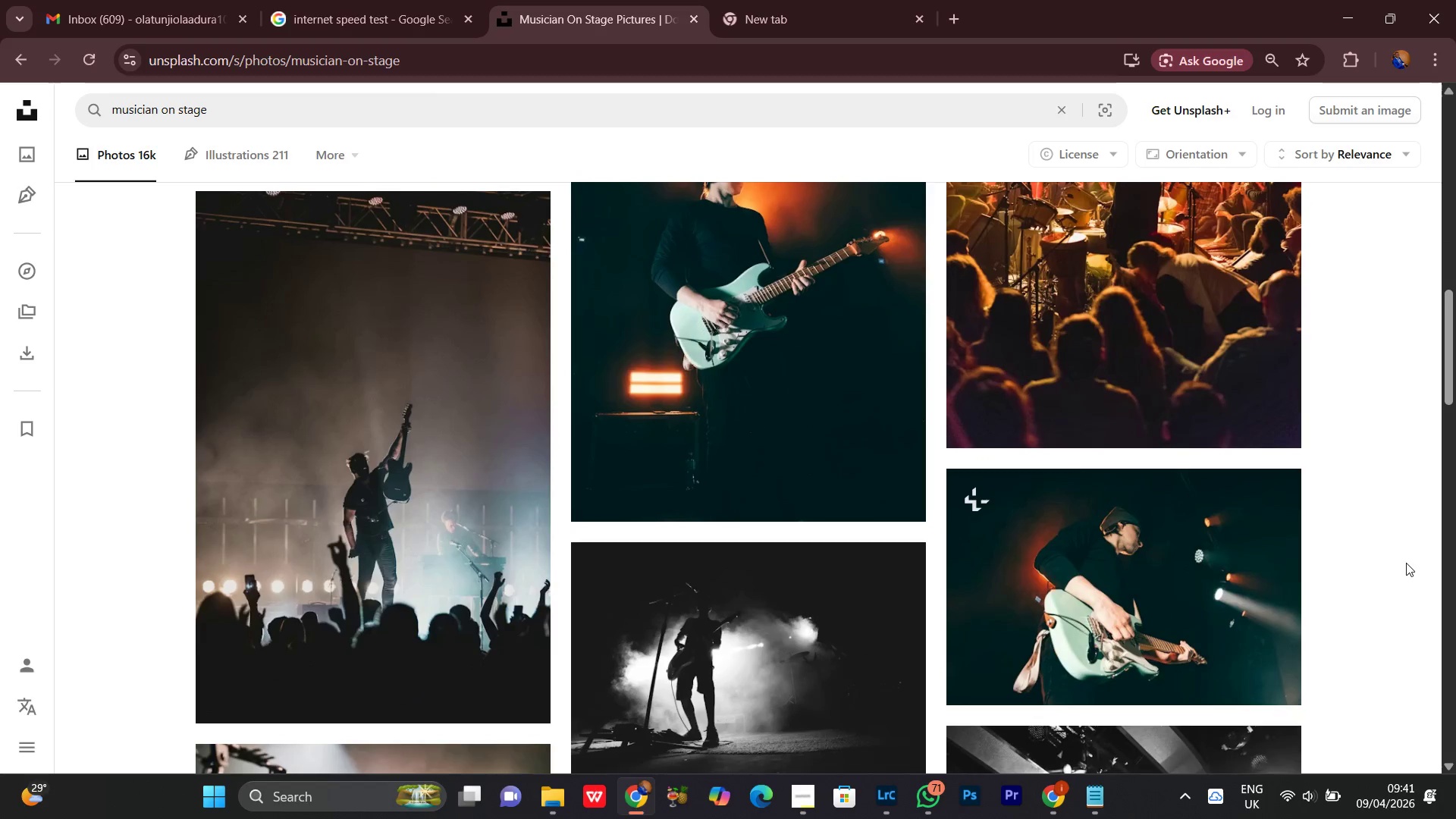 
scroll: coordinate [1407, 563], scroll_direction: up, amount: 5.0
 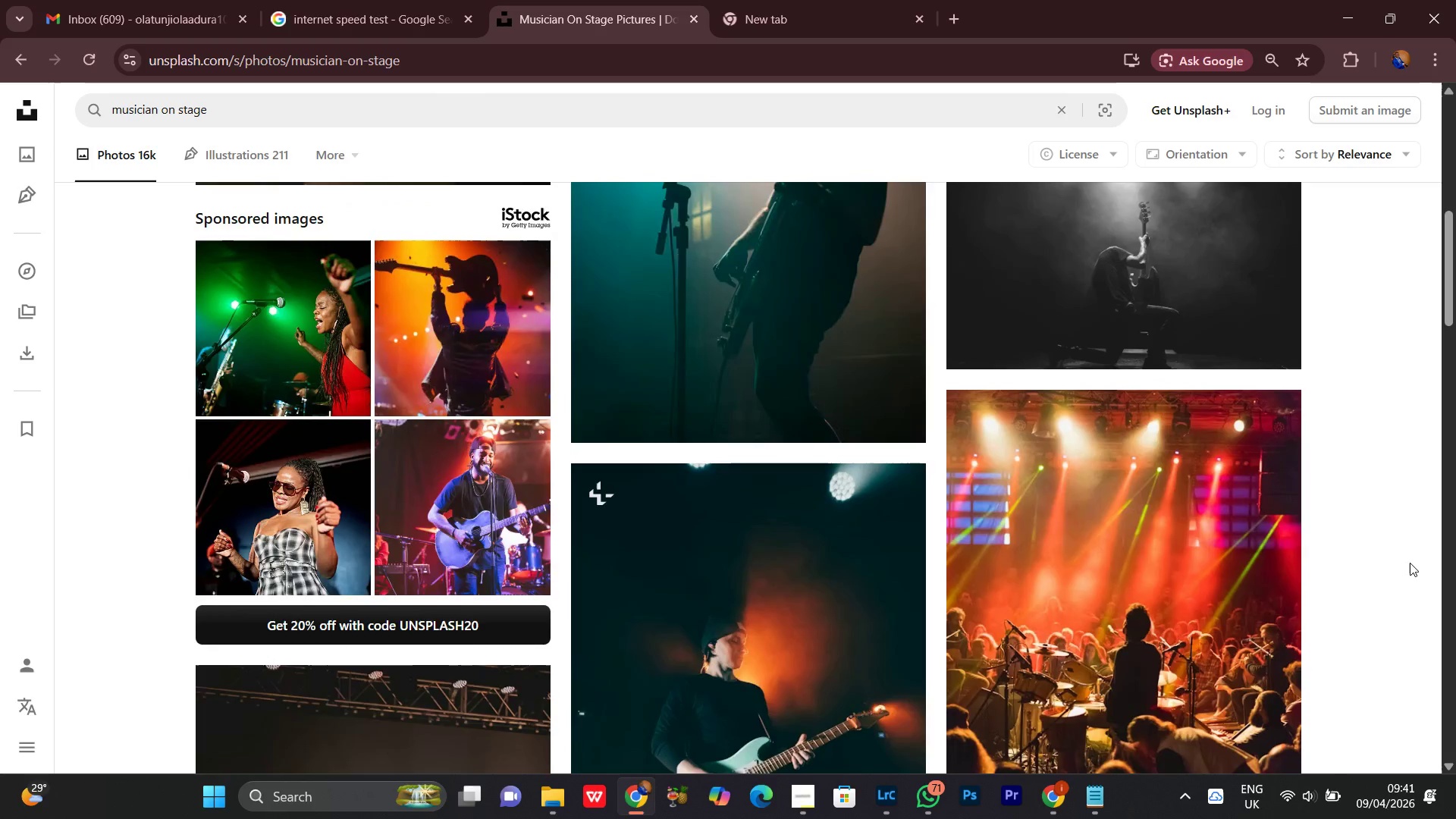 
scroll: coordinate [1408, 570], scroll_direction: down, amount: 11.0
 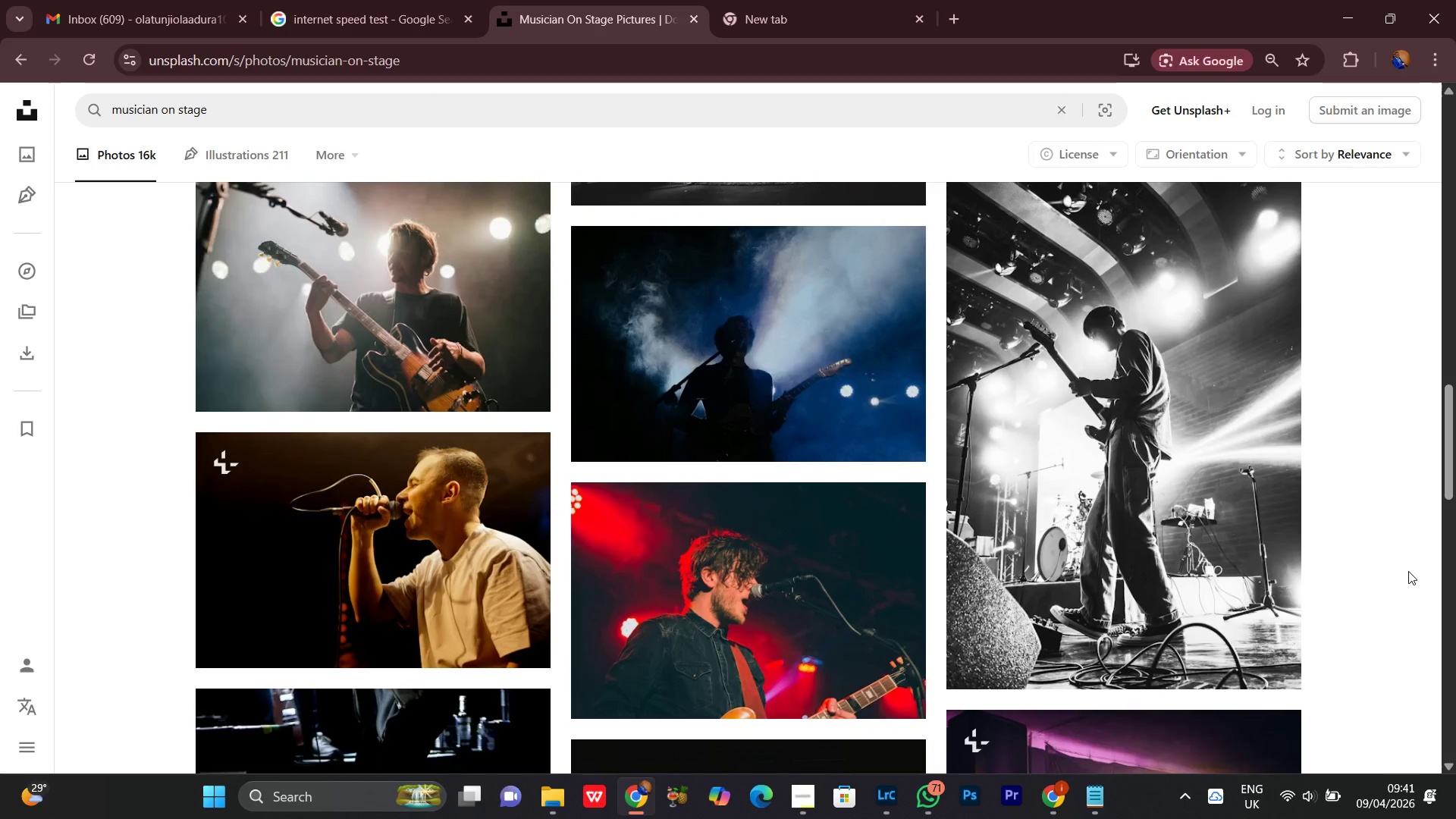 
scroll: coordinate [1408, 571], scroll_direction: up, amount: 4.0
 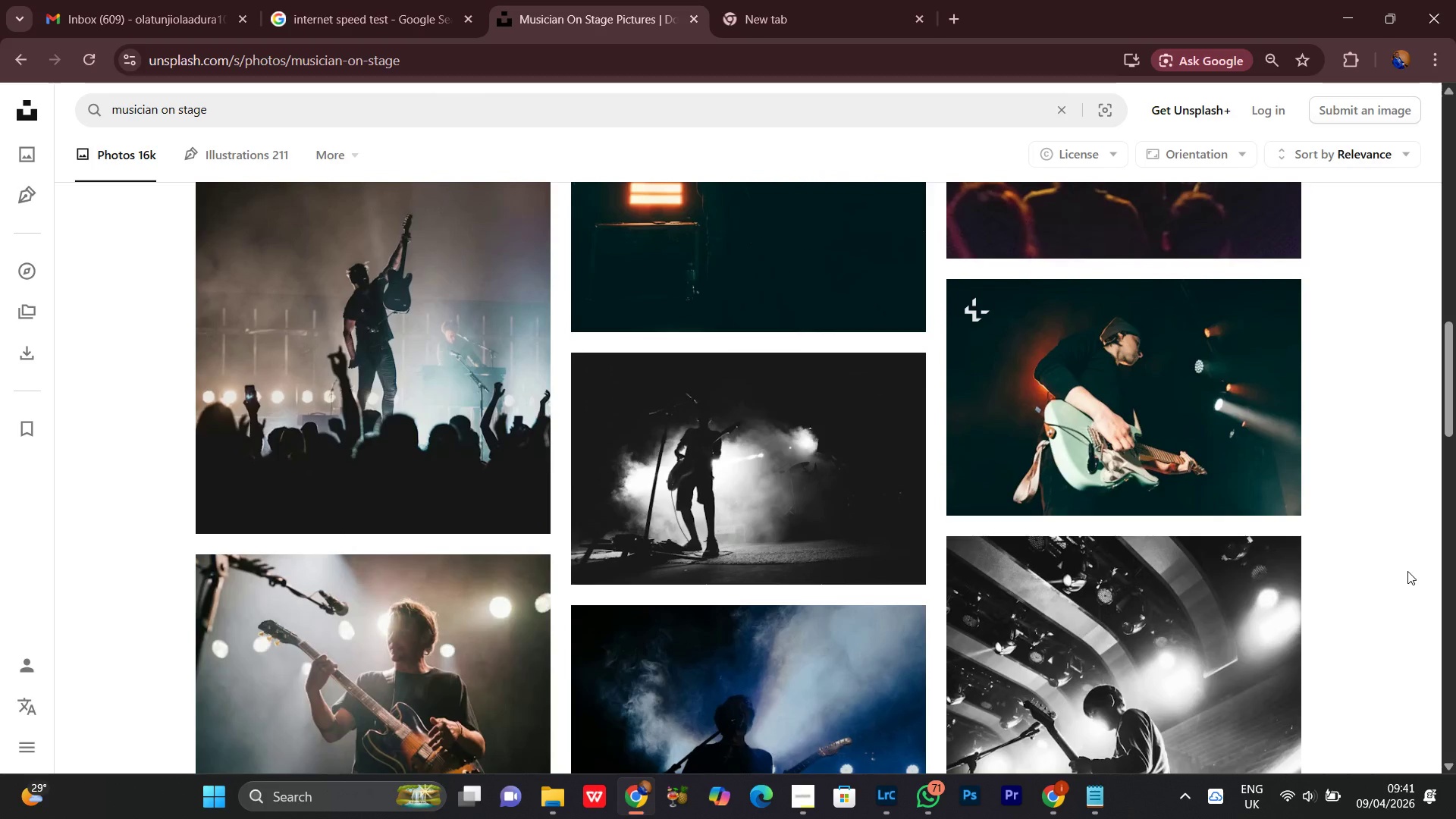 
scroll: coordinate [1407, 575], scroll_direction: down, amount: 12.0
 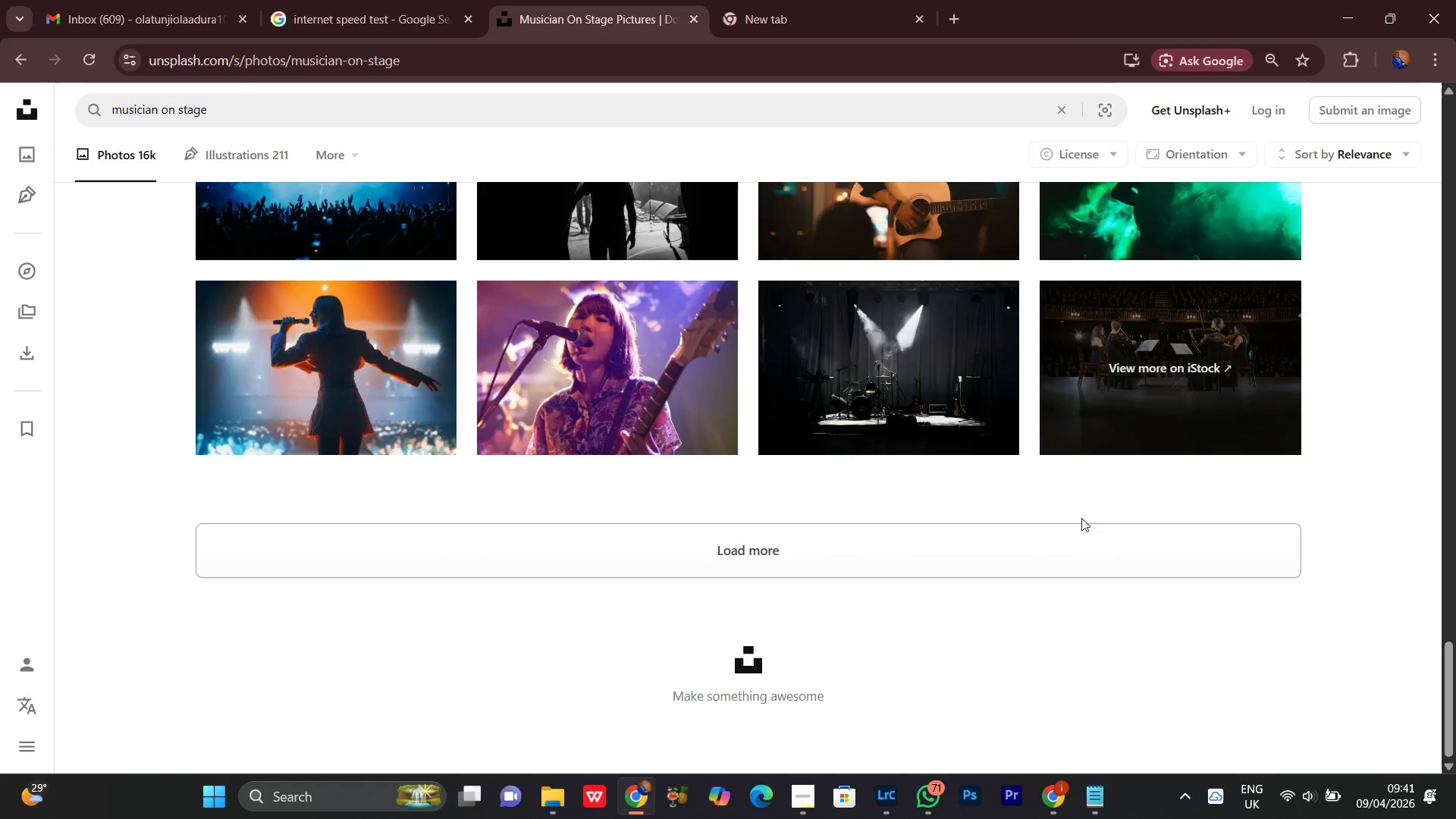 
left_click([1068, 560])
 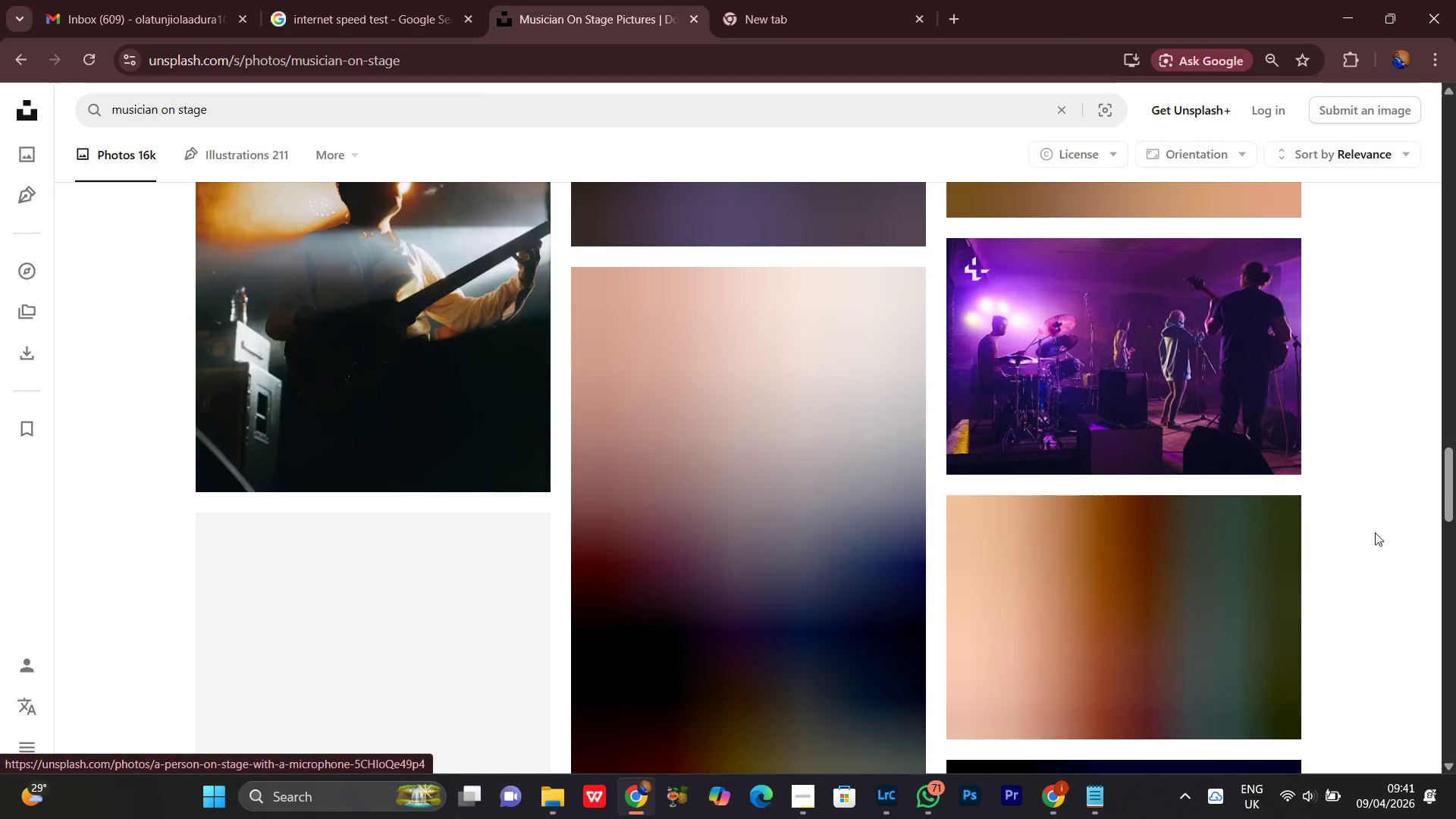 
scroll: coordinate [1373, 535], scroll_direction: down, amount: 20.0
 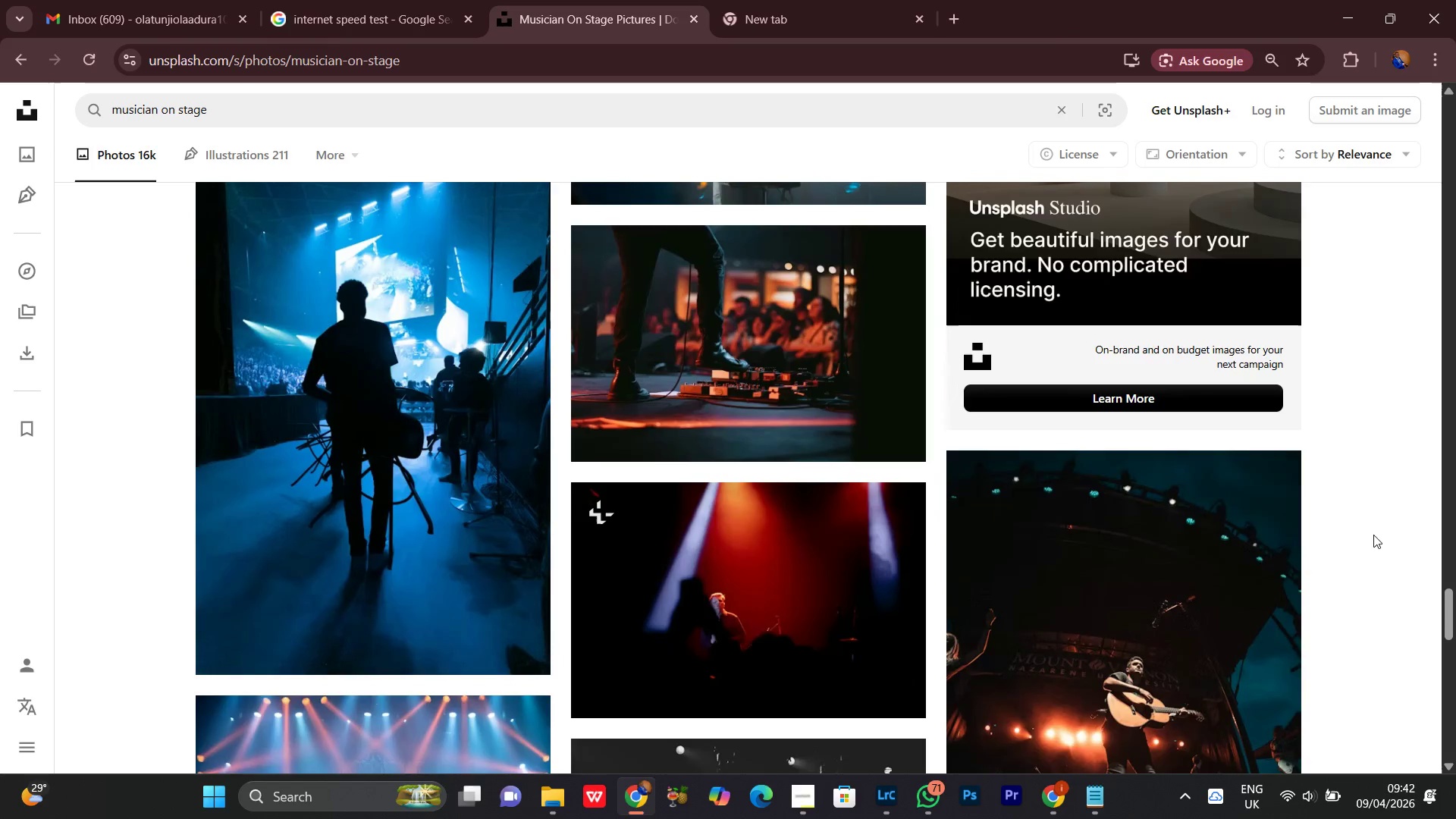 
scroll: coordinate [1341, 572], scroll_direction: down, amount: 17.0
 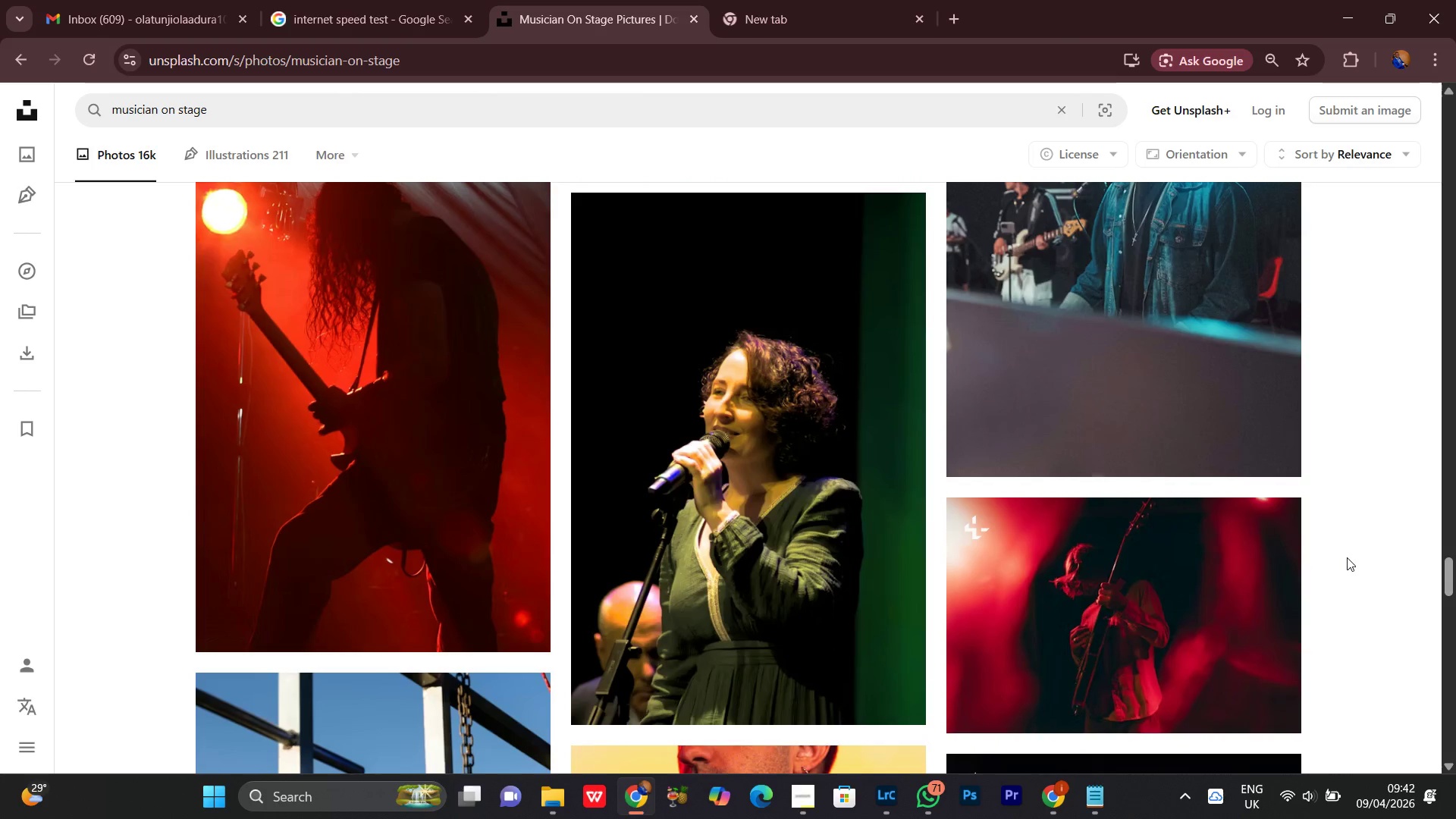 
scroll: coordinate [1359, 592], scroll_direction: down, amount: 9.0
 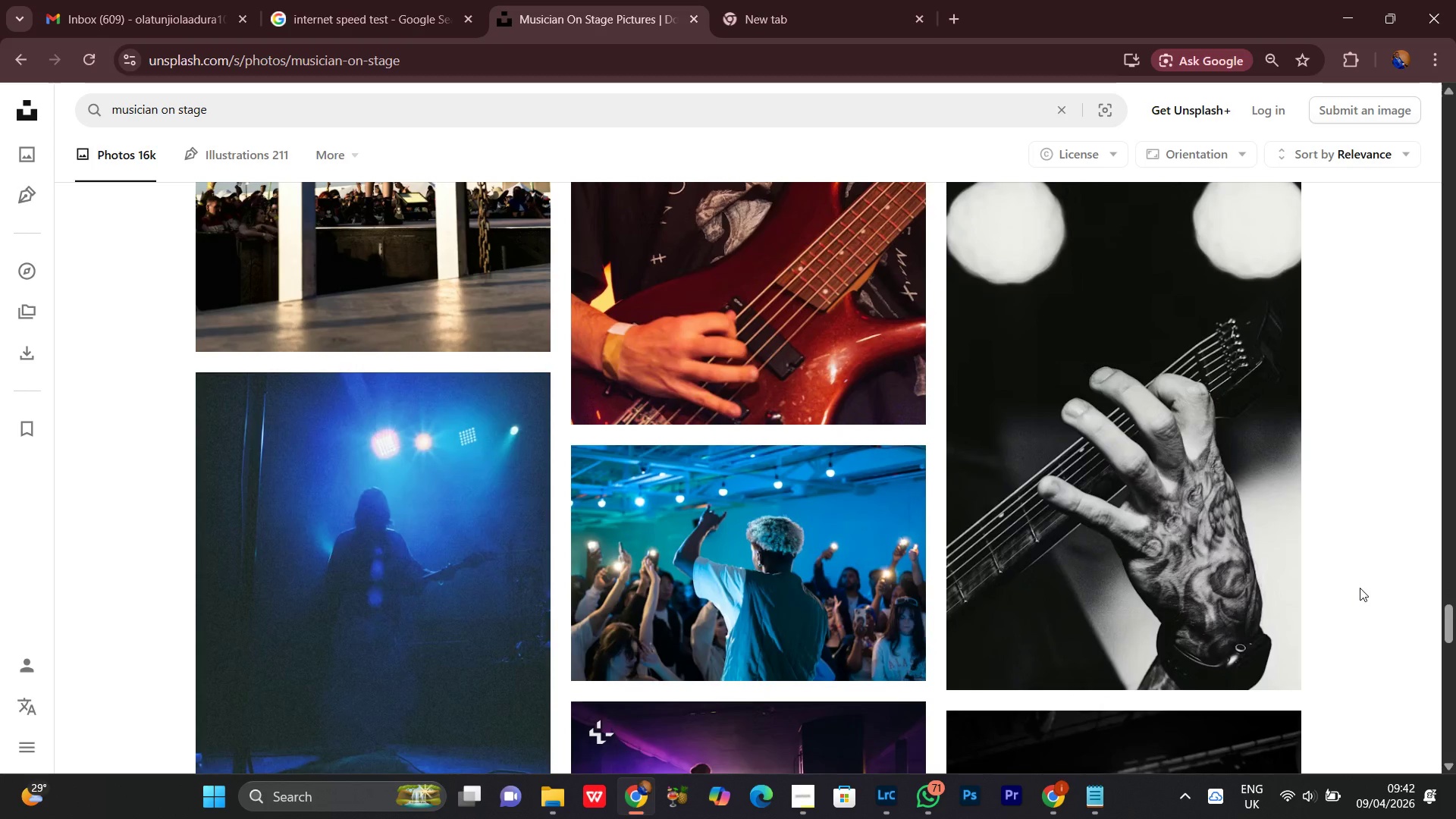 
wait(23.0)
 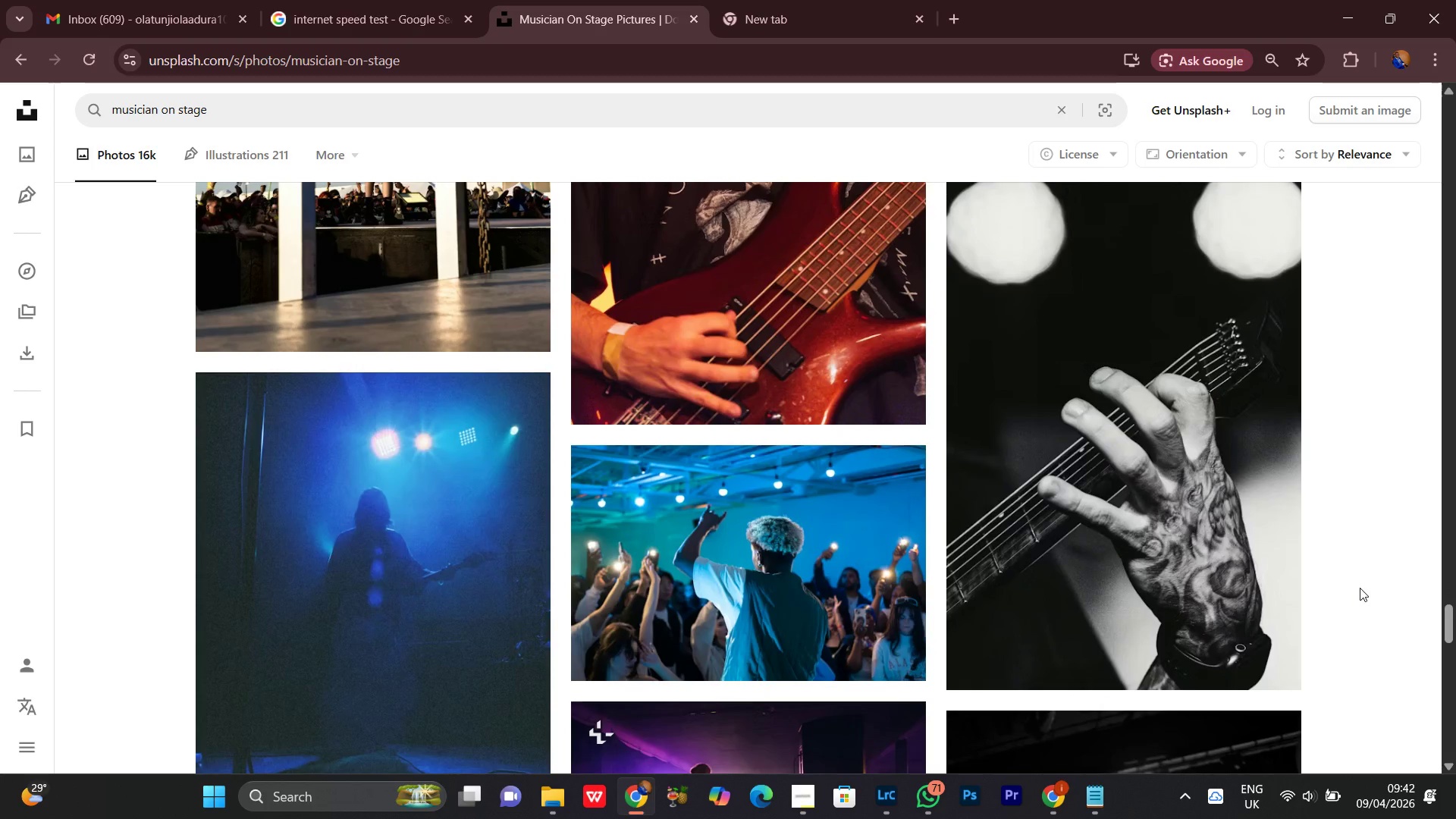 
scroll: coordinate [1364, 500], scroll_direction: down, amount: 9.0
 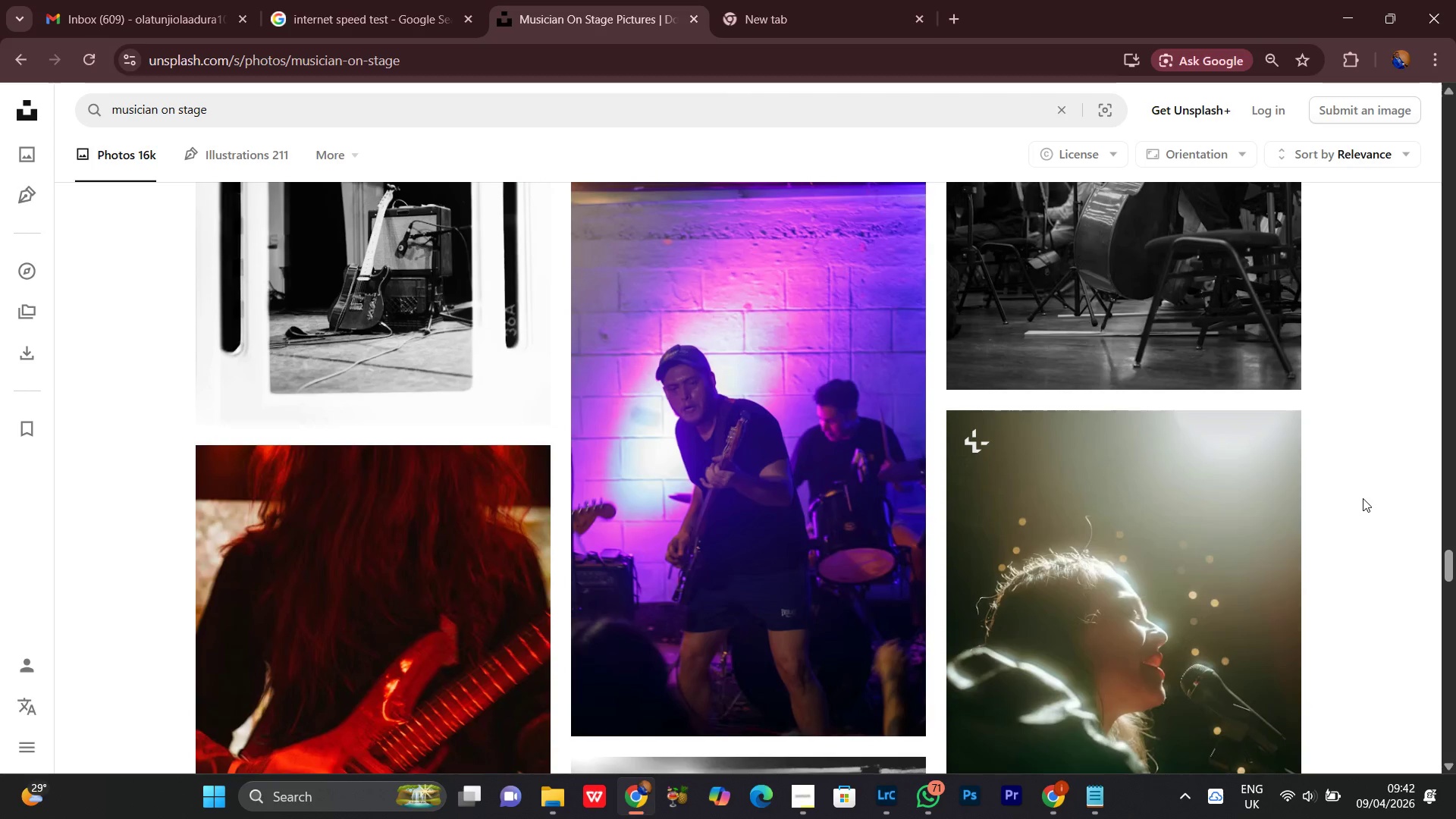 
scroll: coordinate [1360, 500], scroll_direction: down, amount: 11.0
 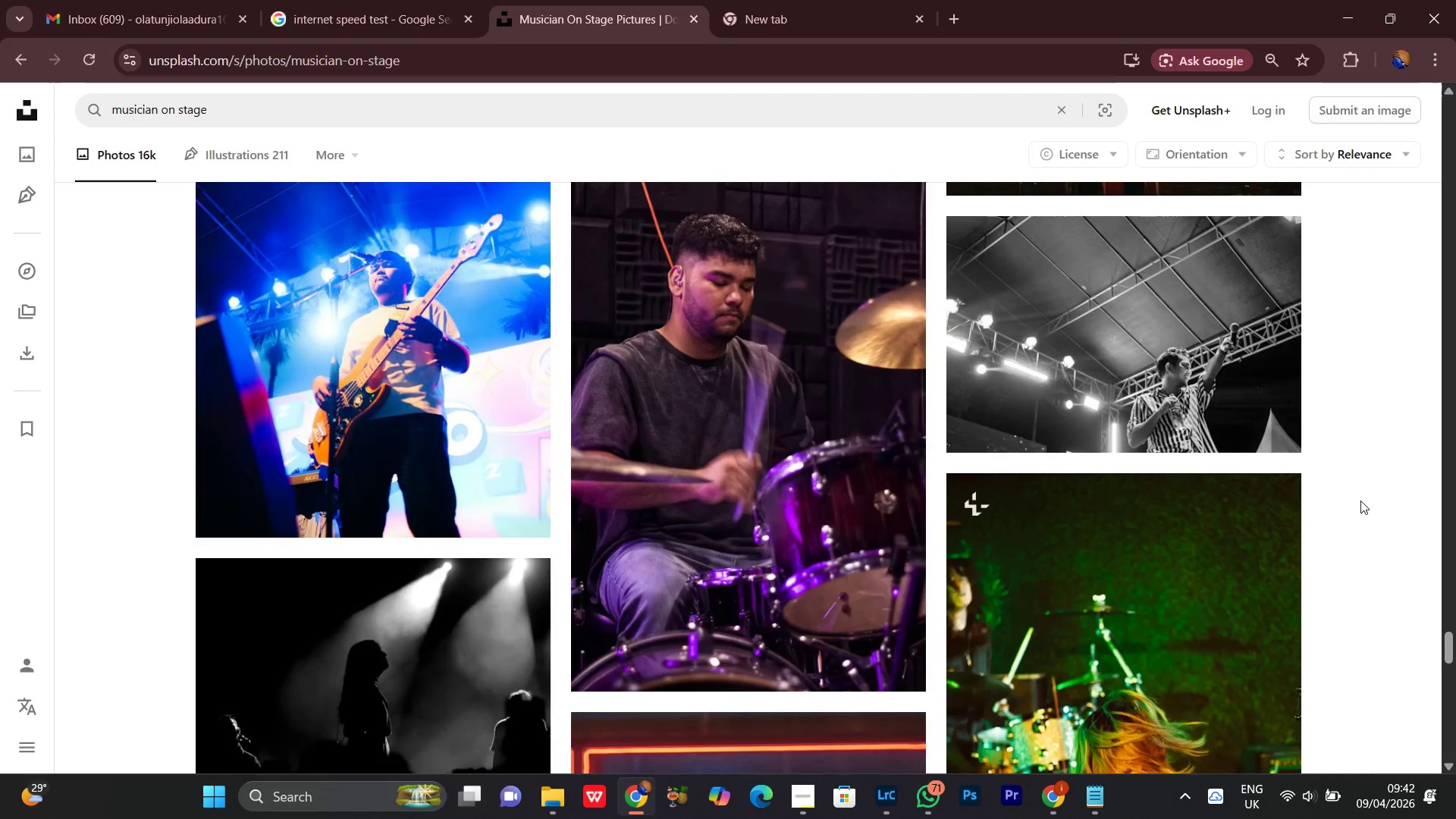 
scroll: coordinate [1361, 500], scroll_direction: up, amount: 7.0
 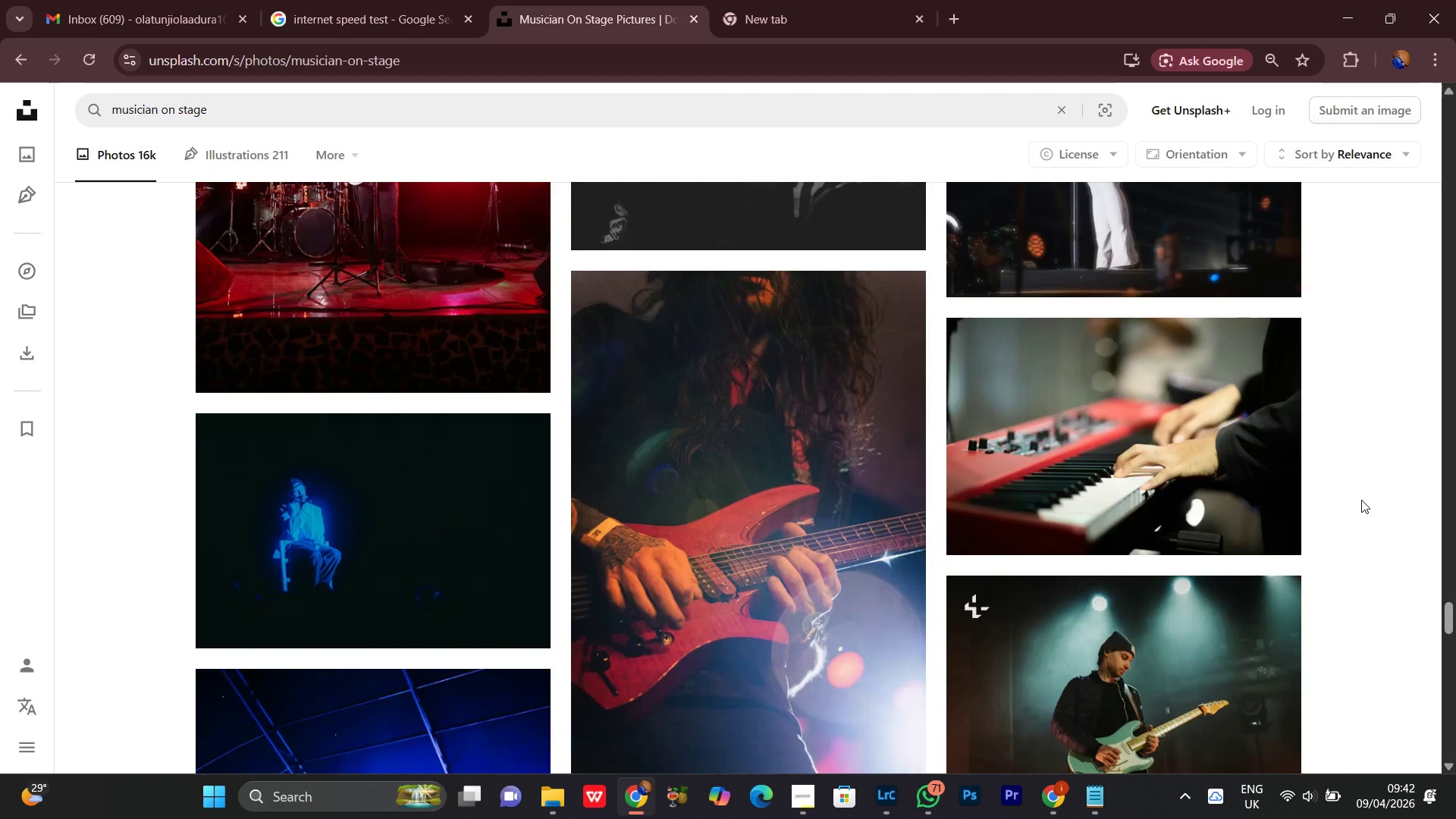 
scroll: coordinate [1351, 509], scroll_direction: down, amount: 15.0
 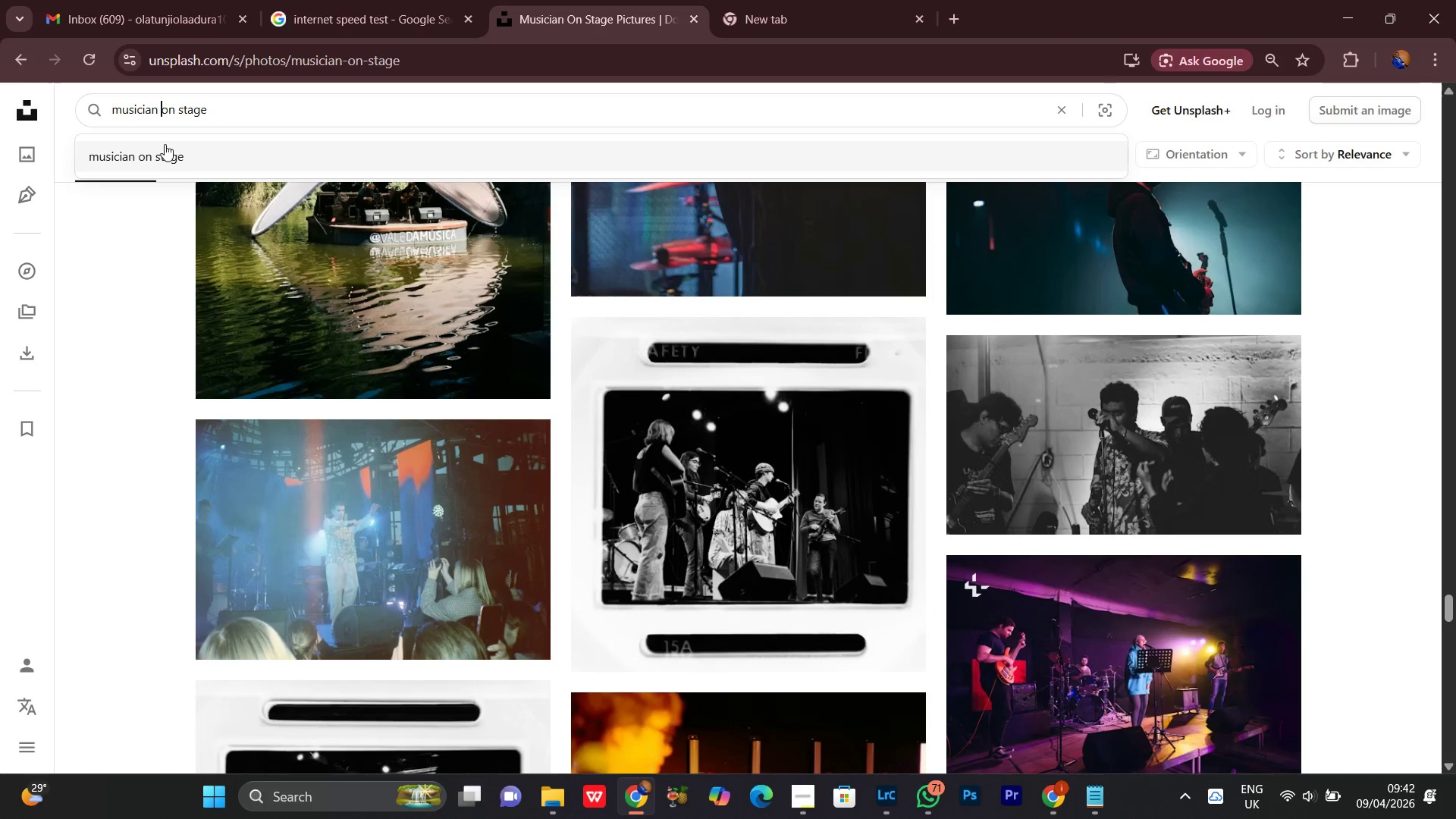 
key(Backspace)
 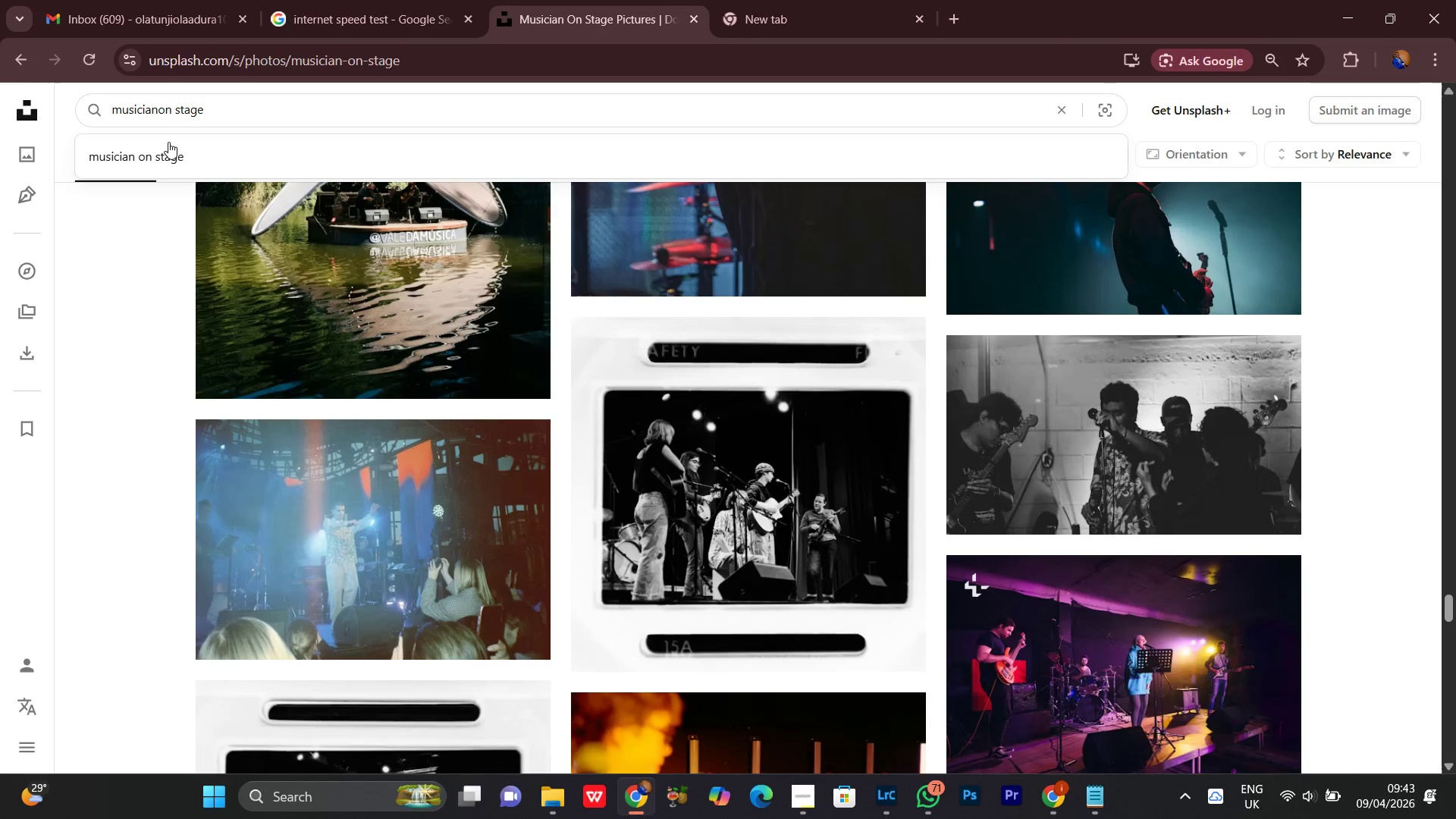 
key(I)
 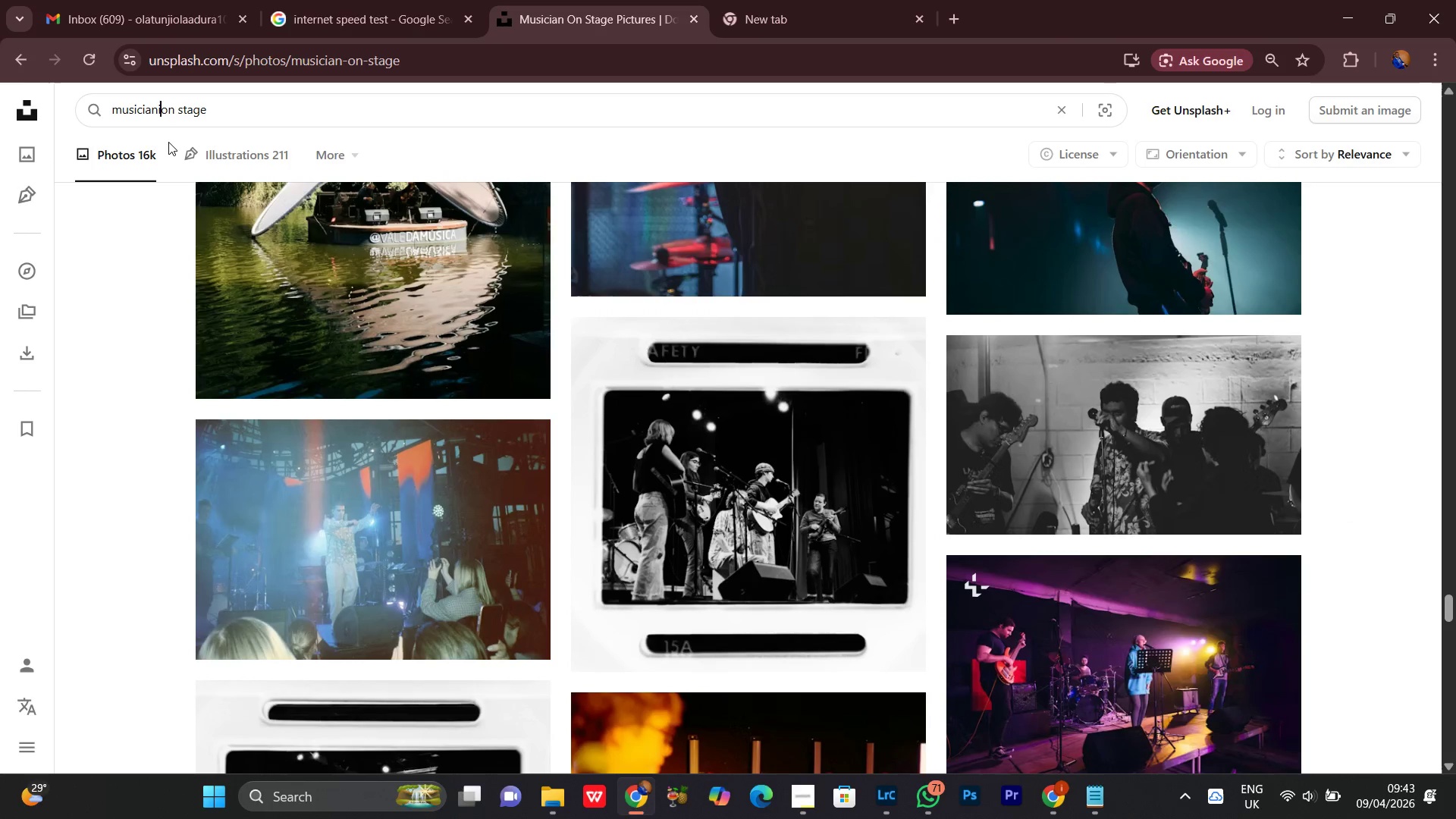 
key(Control+Z)
 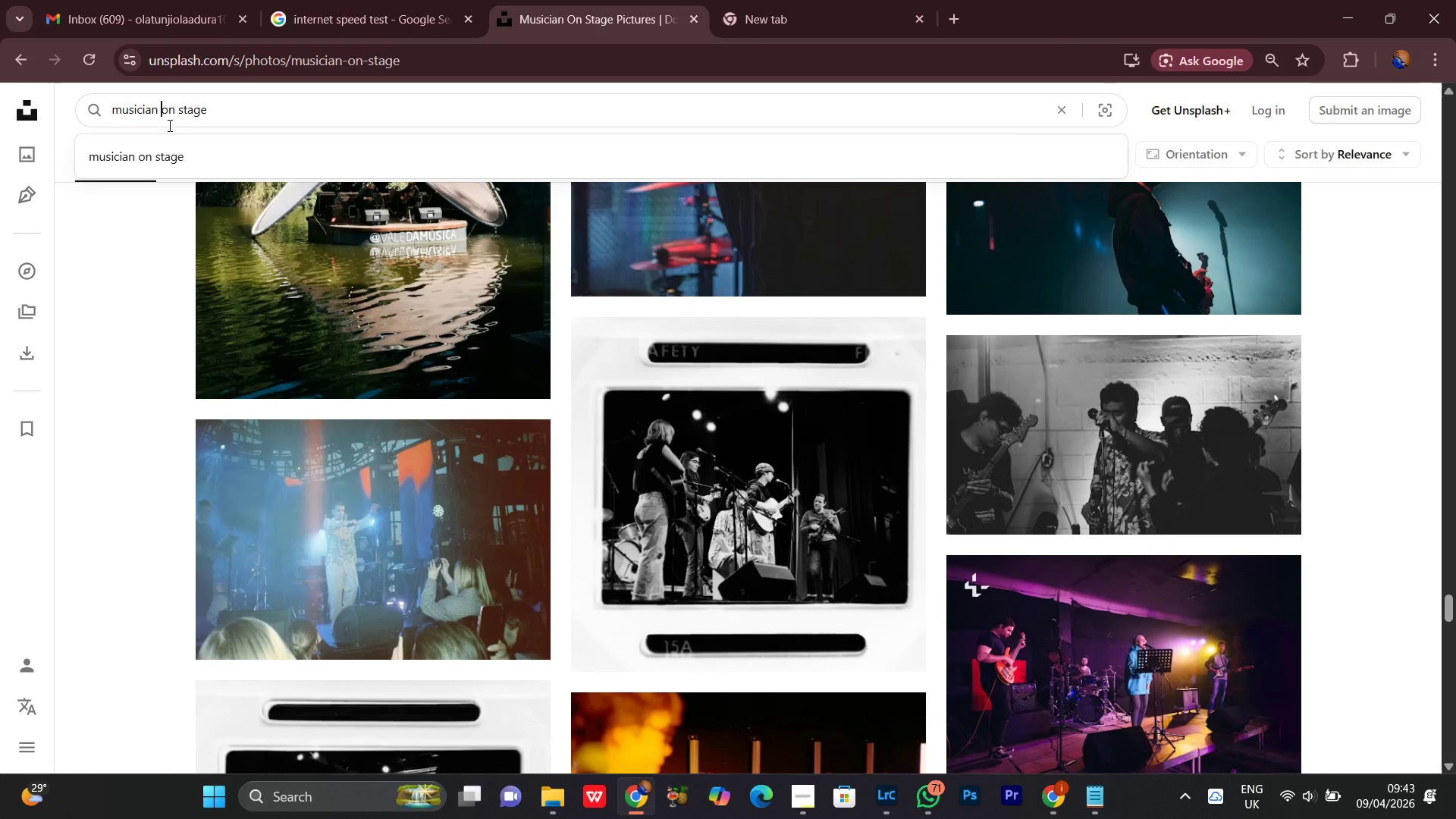 
key(ArrowRight)
 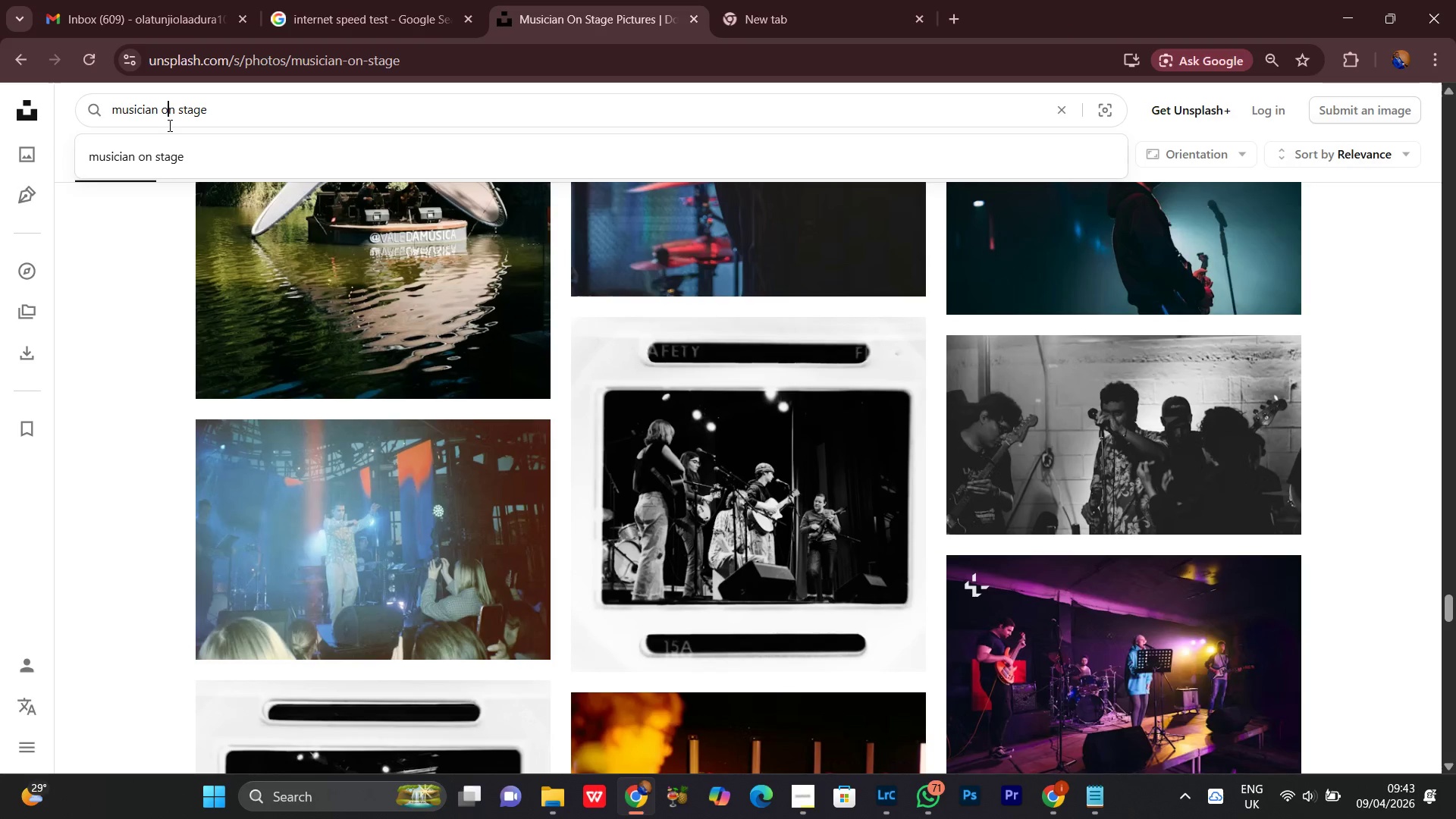 
key(Backspace)
 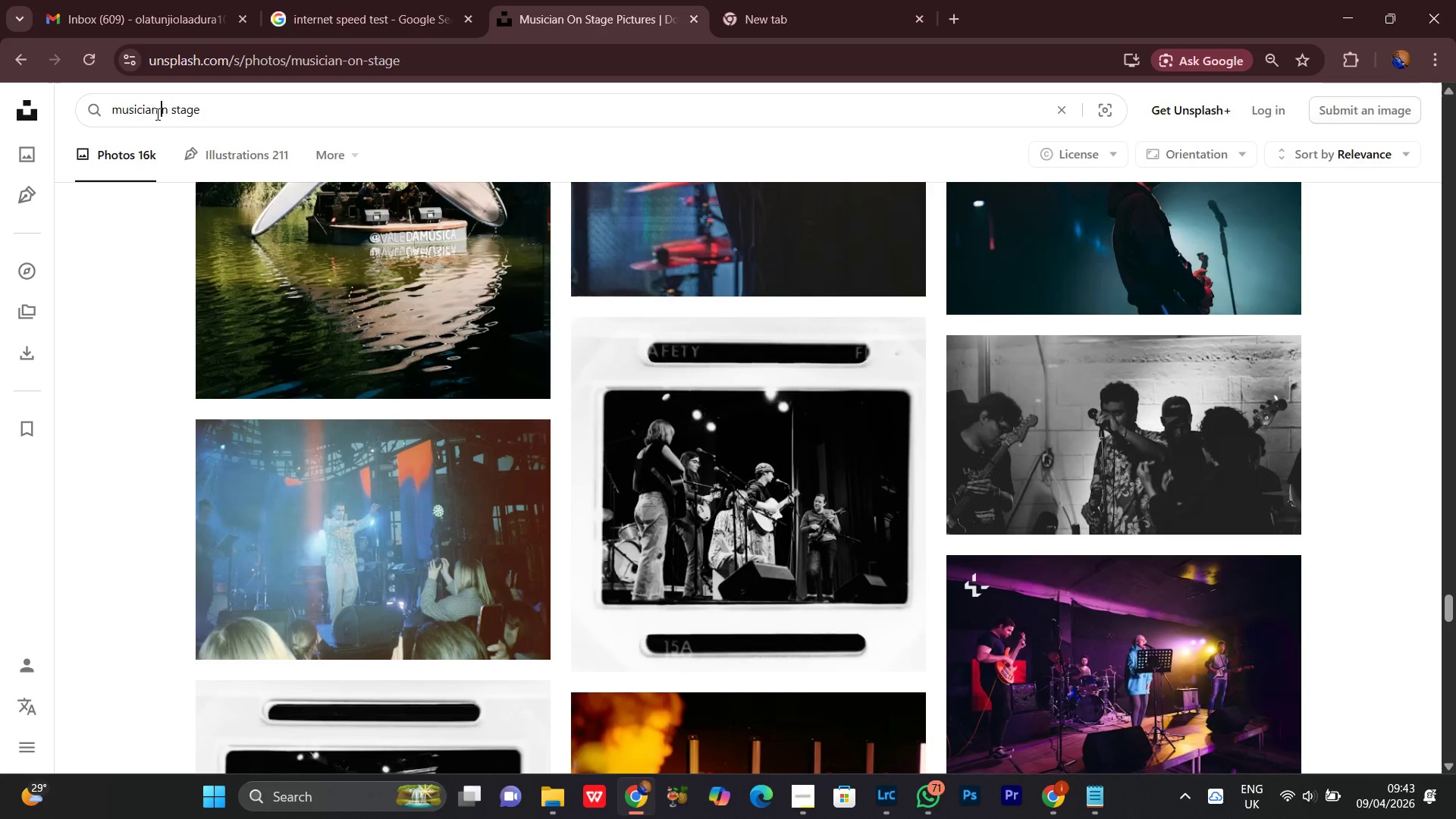 
key(I)
 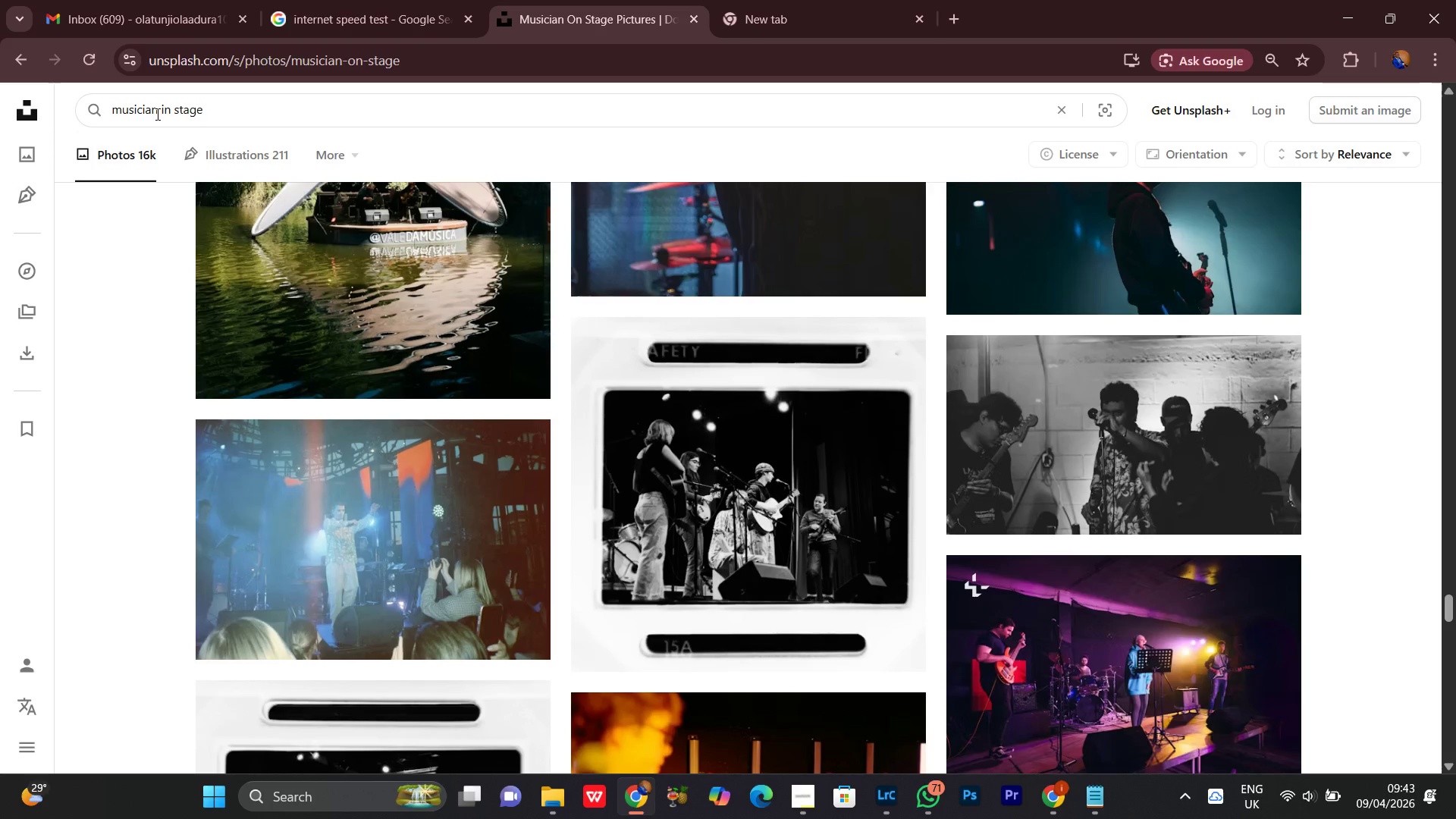 
key(ArrowRight)
 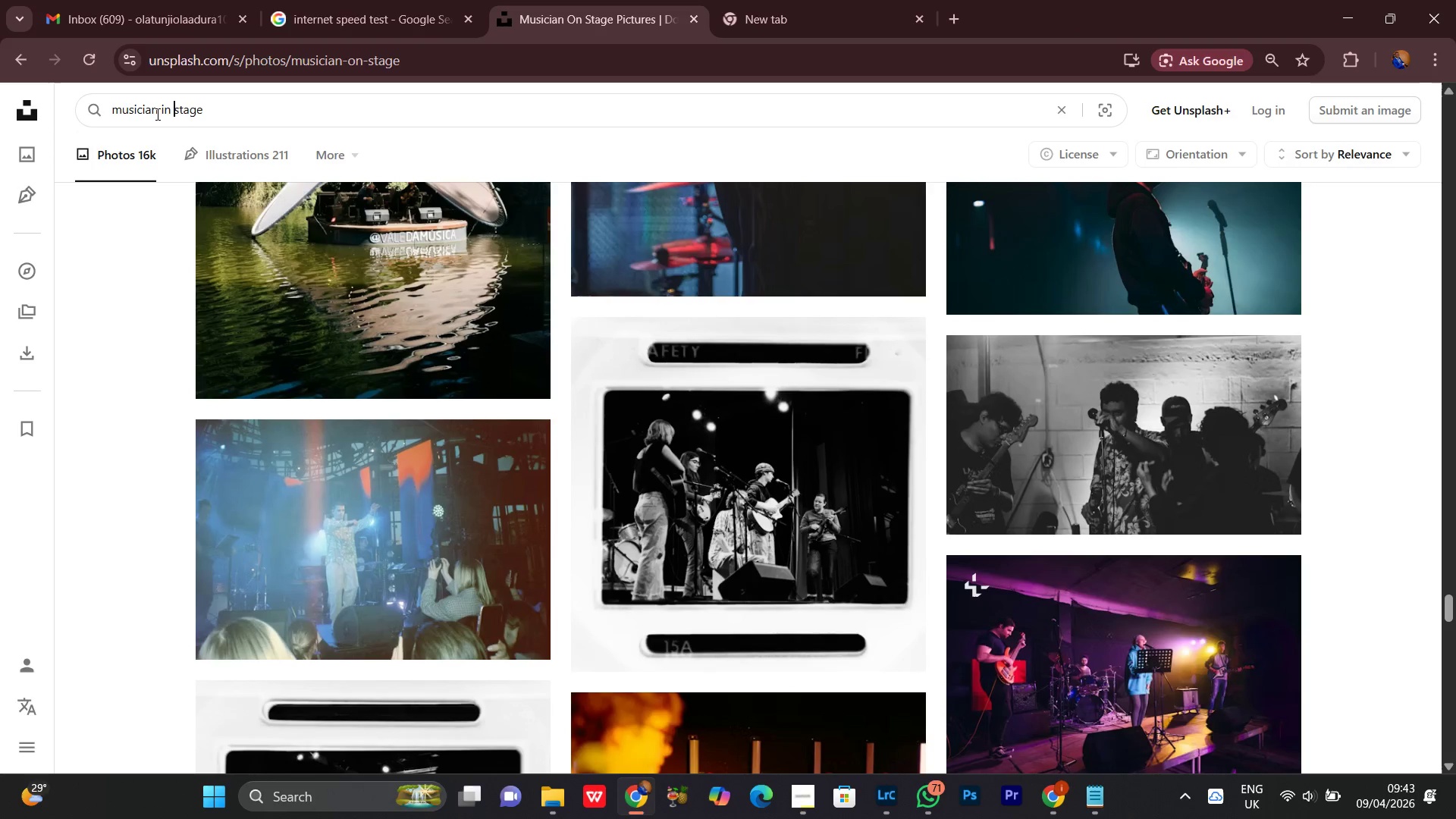 
key(ArrowRight)
 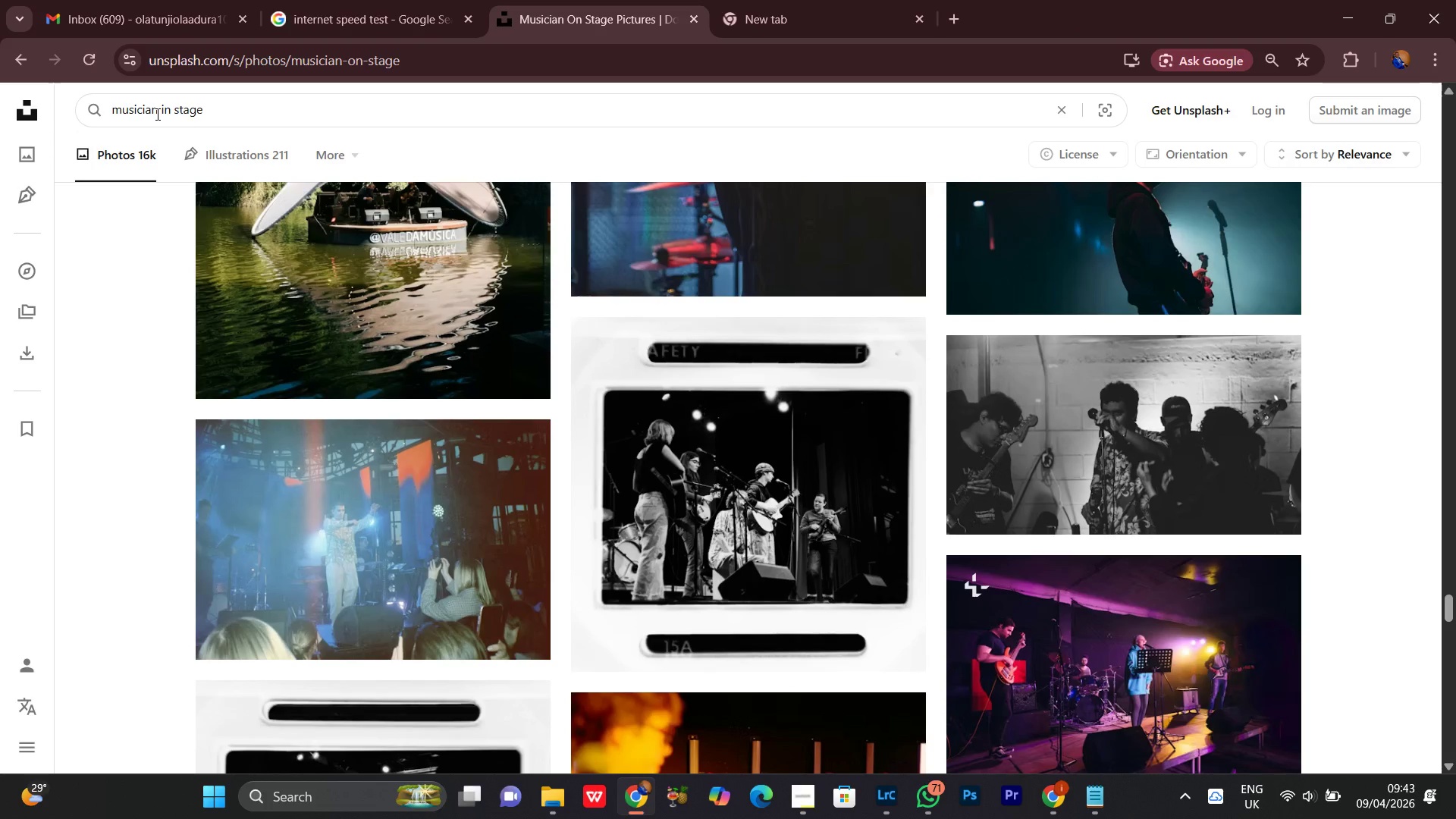 
type(BACK)
 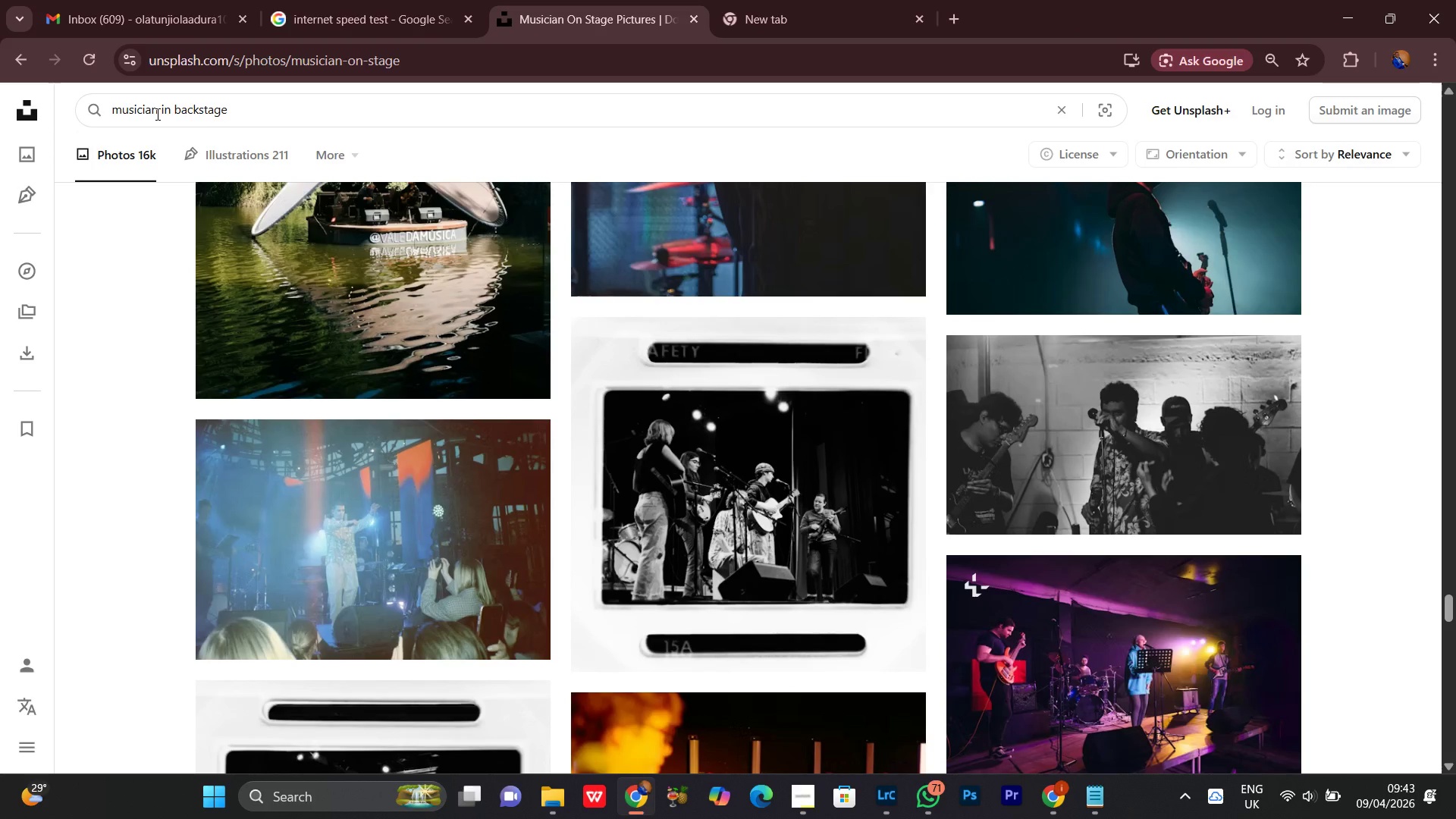 
key(Enter)
 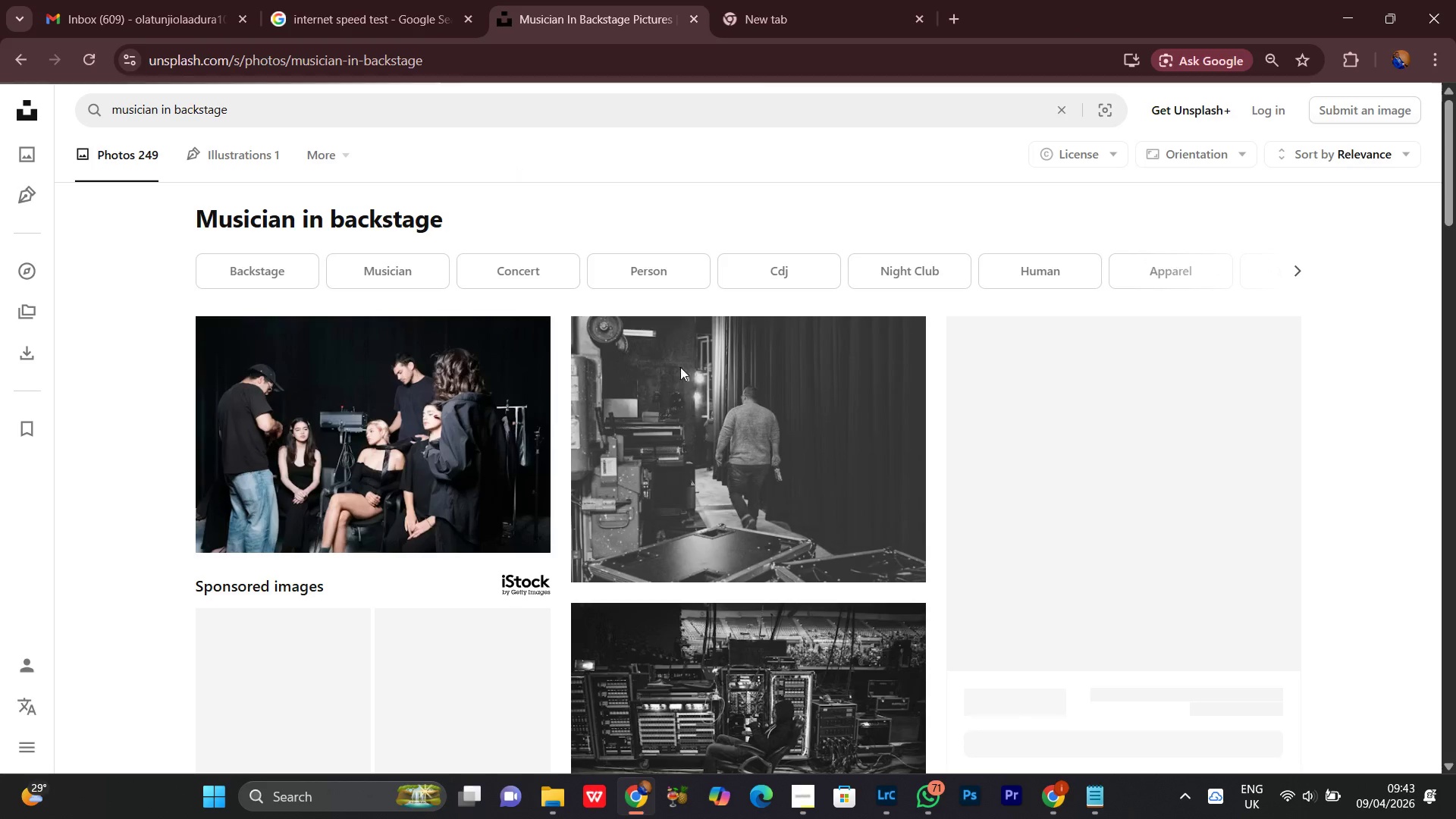 
scroll: coordinate [1410, 493], scroll_direction: down, amount: 13.0
 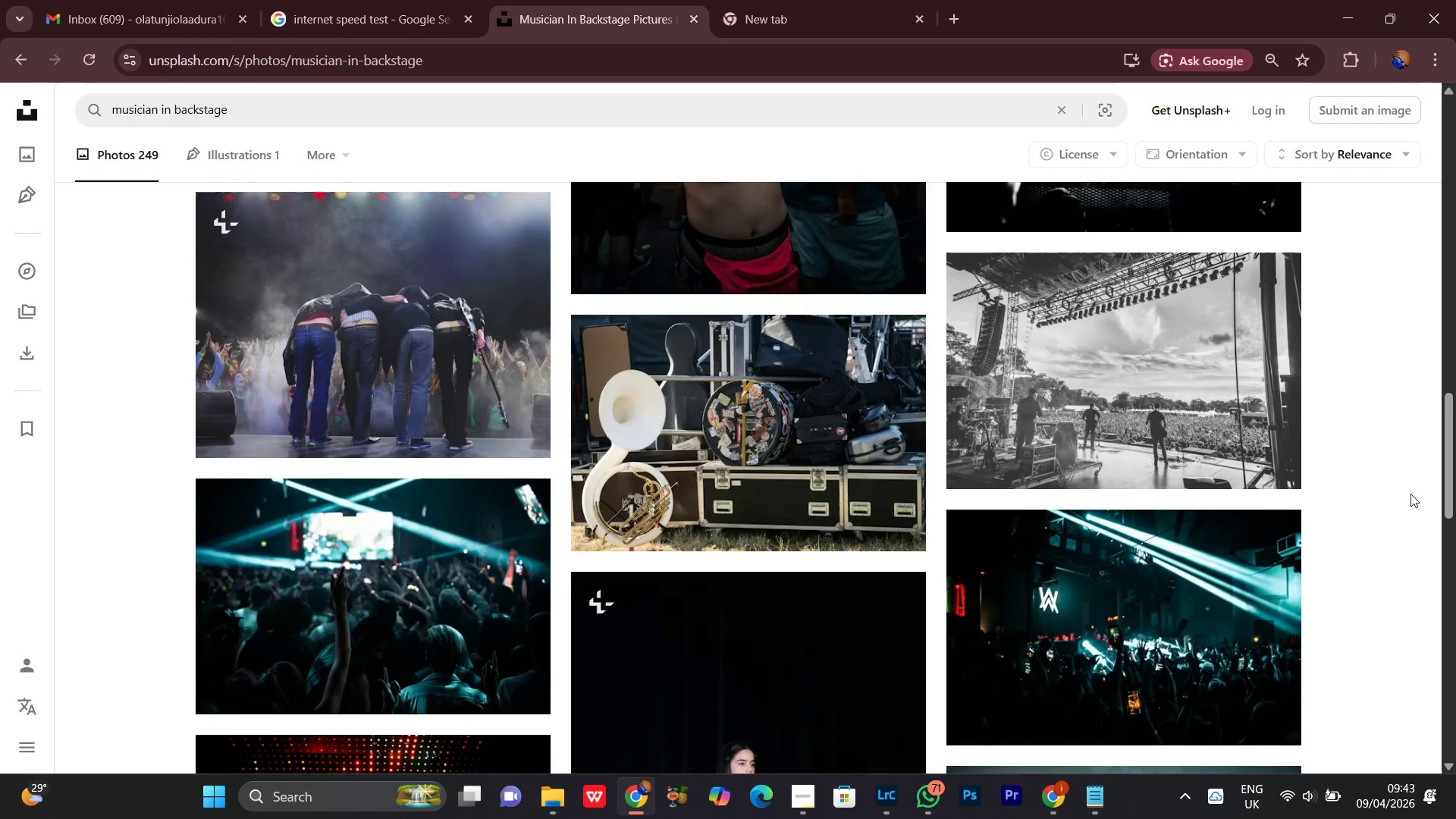 
scroll: coordinate [1410, 494], scroll_direction: up, amount: 4.0
 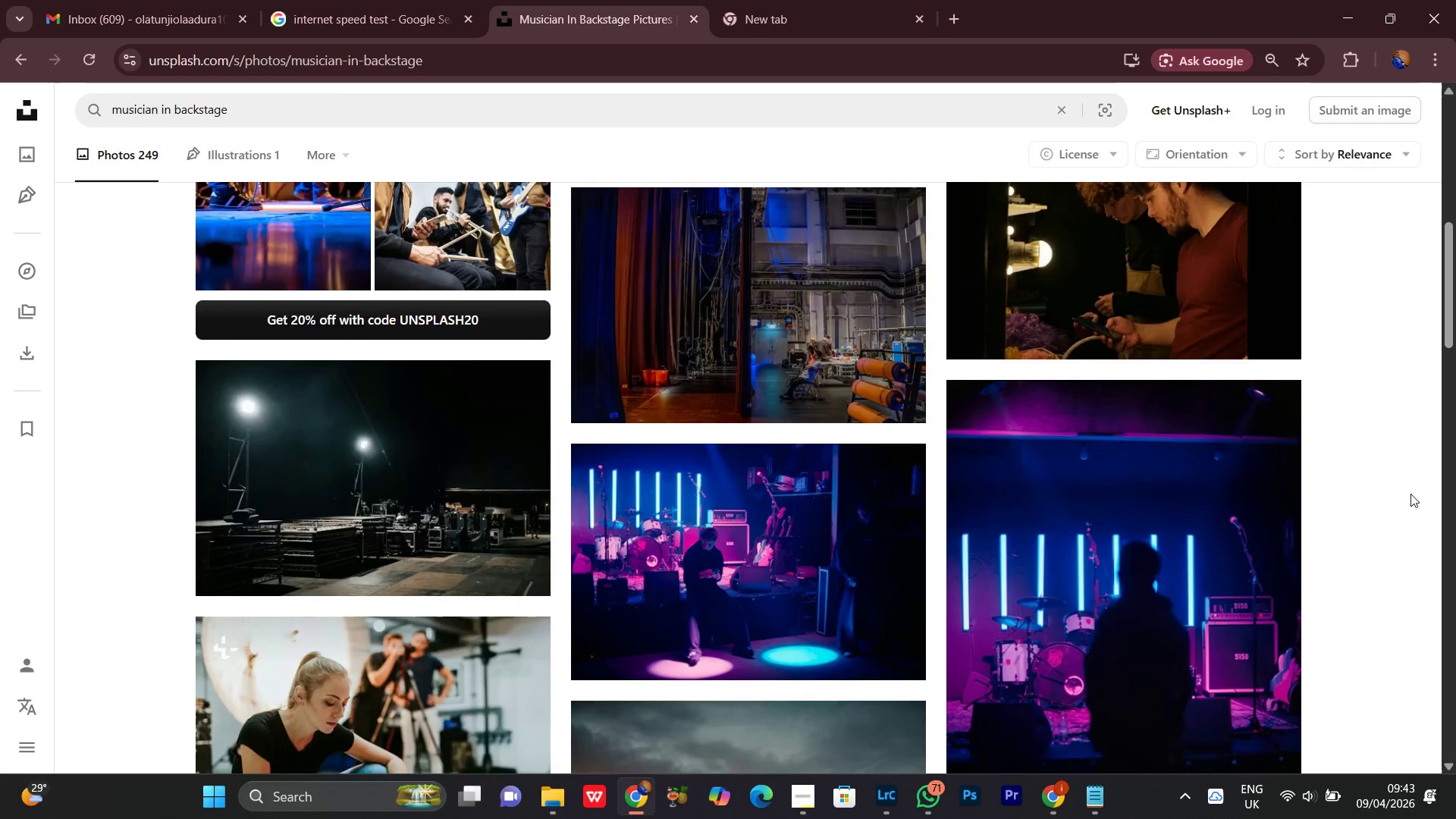 
scroll: coordinate [1409, 494], scroll_direction: down, amount: 15.0
 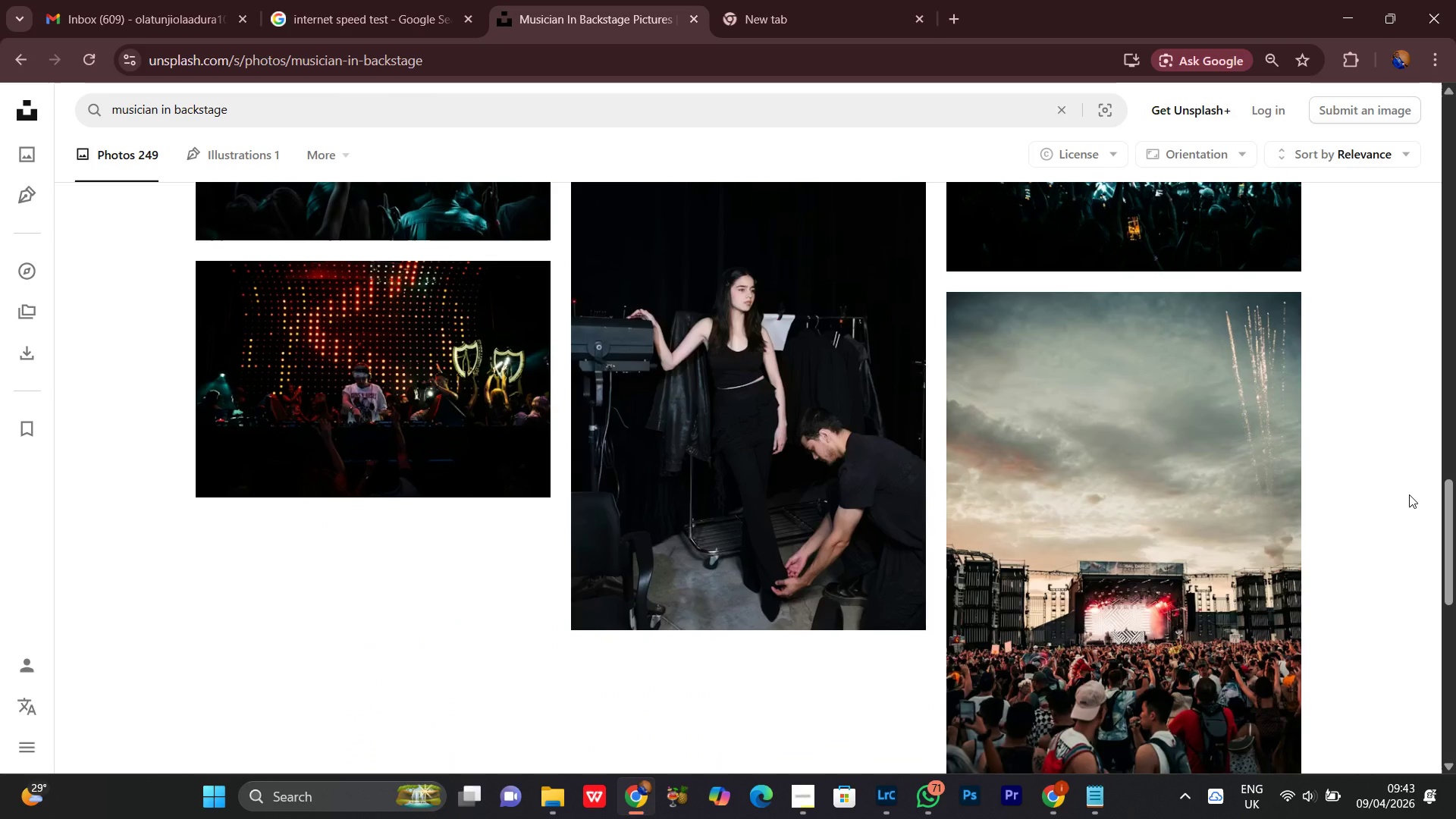 
scroll: coordinate [1409, 494], scroll_direction: up, amount: 1.0
 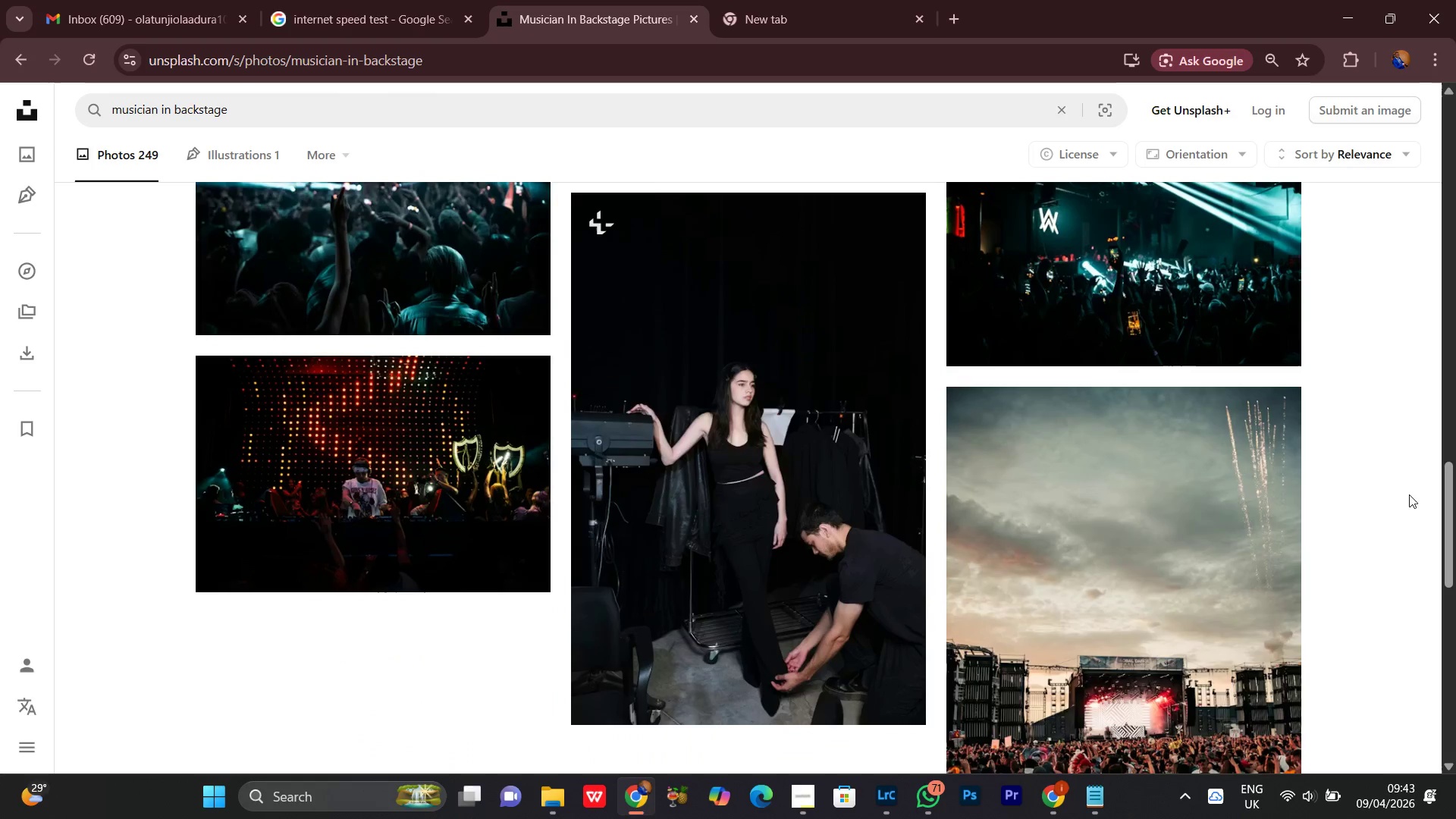 
scroll: coordinate [1407, 497], scroll_direction: down, amount: 11.0
 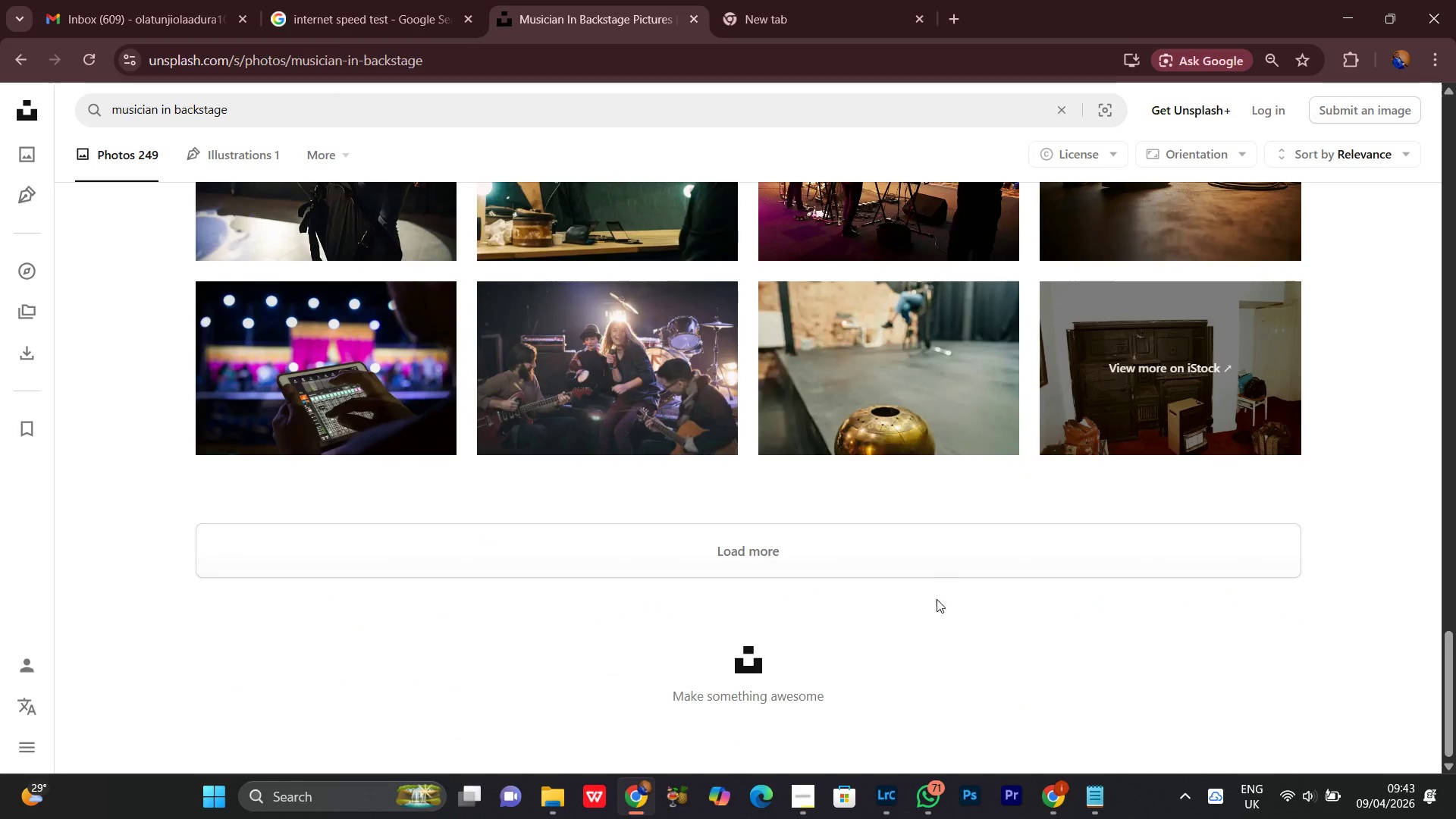 
left_click([926, 563])
 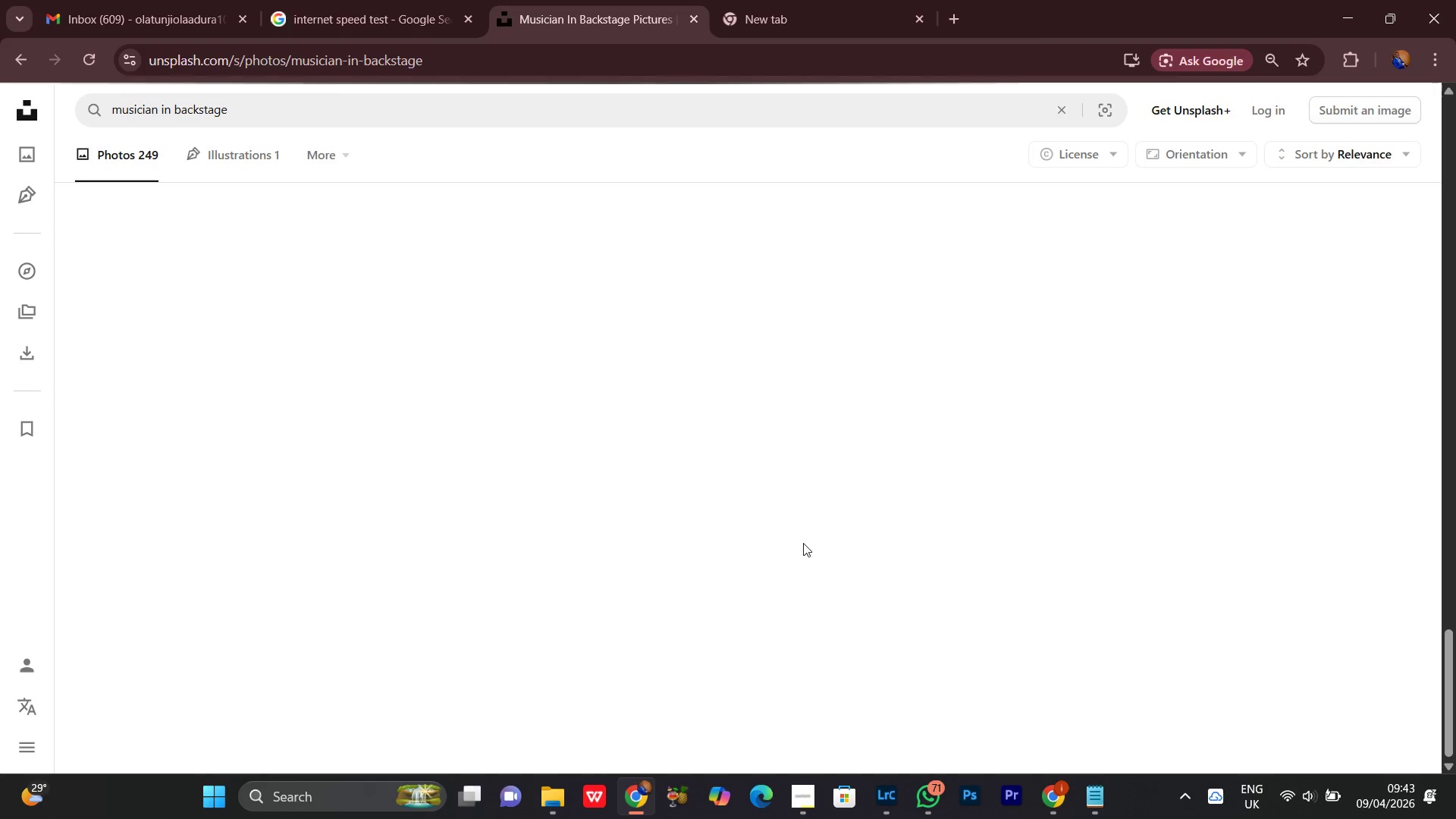 
scroll: coordinate [795, 552], scroll_direction: up, amount: 5.0
 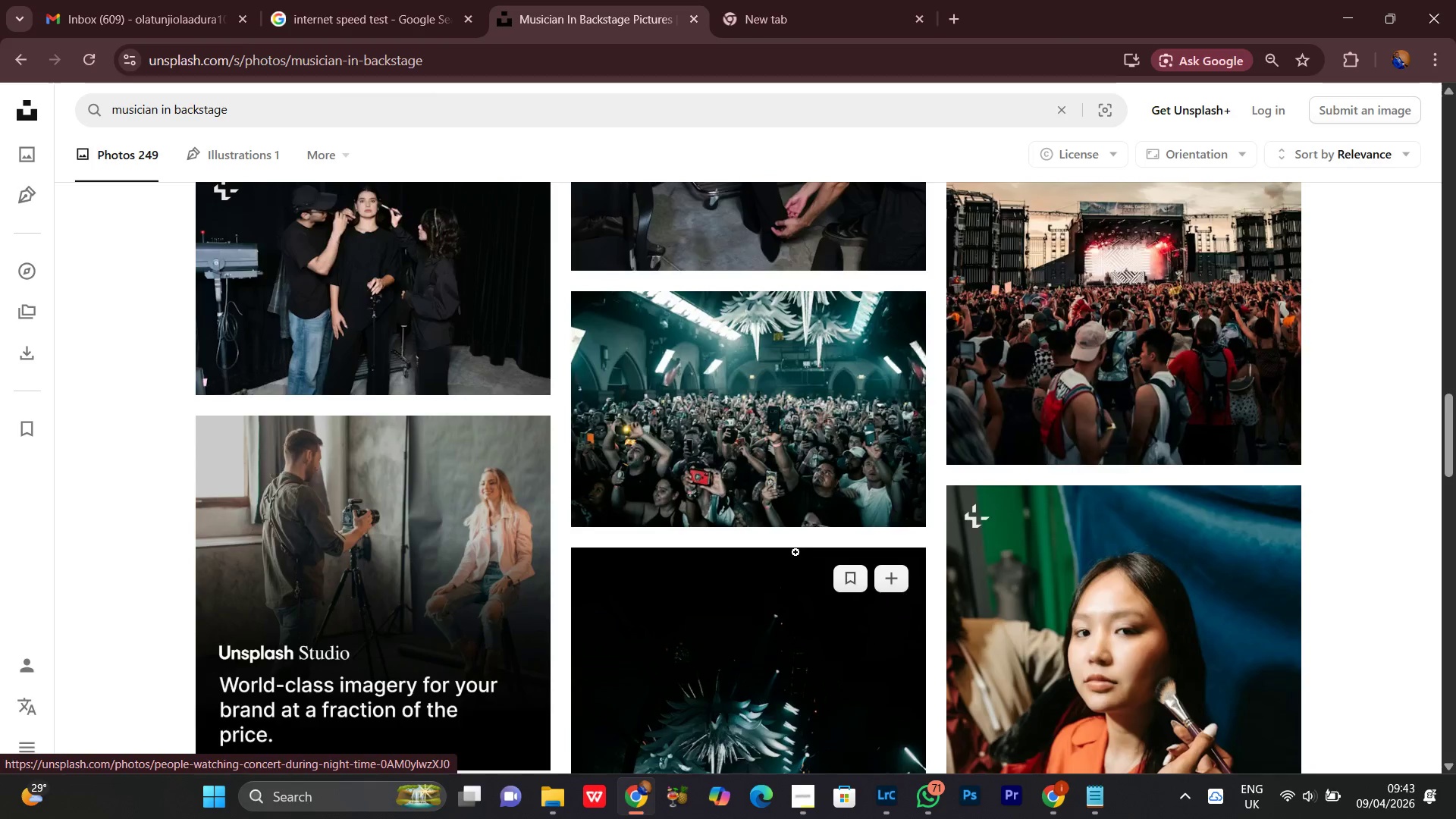 
scroll: coordinate [795, 552], scroll_direction: down, amount: 2.0
 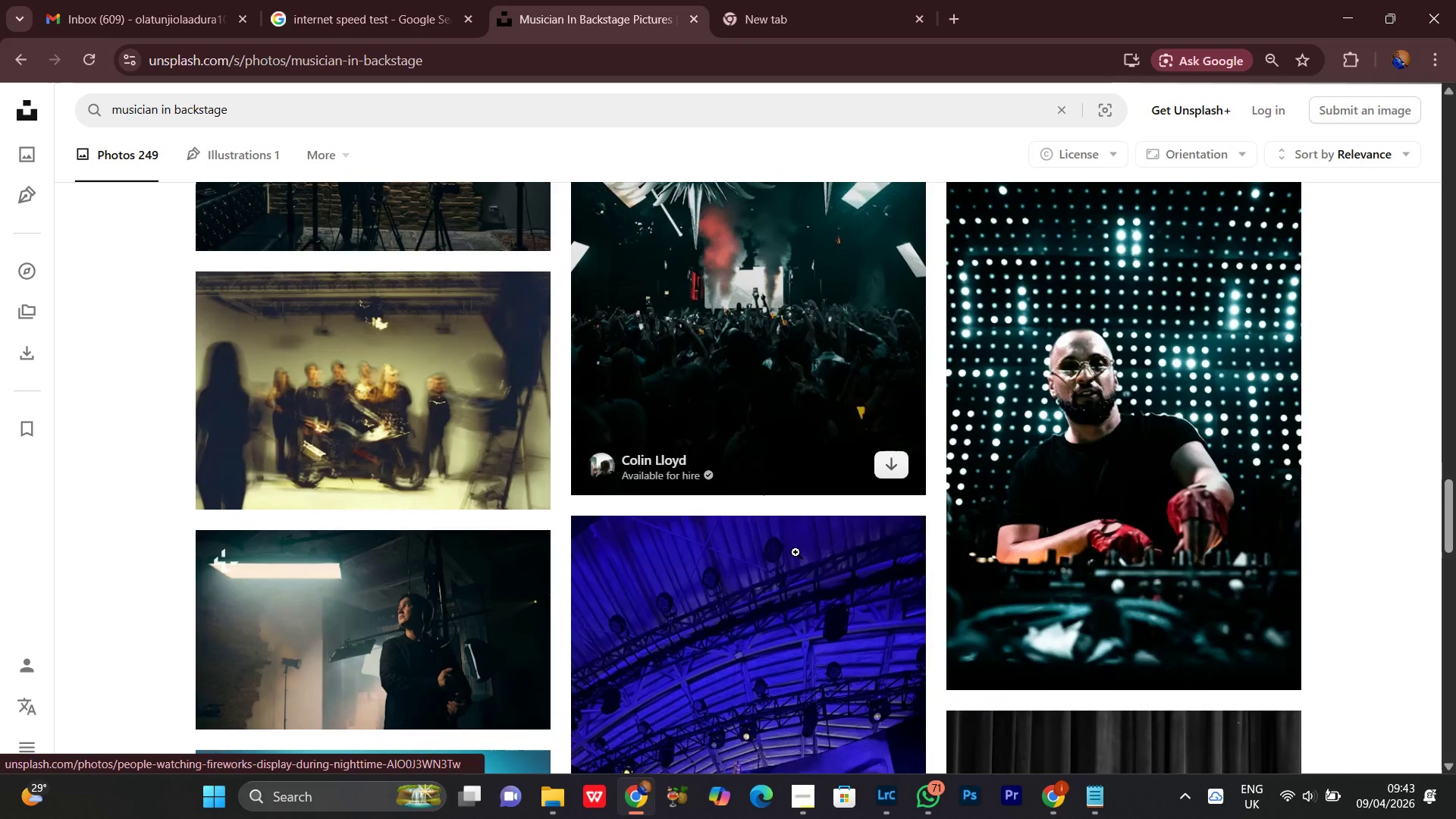 
scroll: coordinate [795, 552], scroll_direction: up, amount: 1.0
 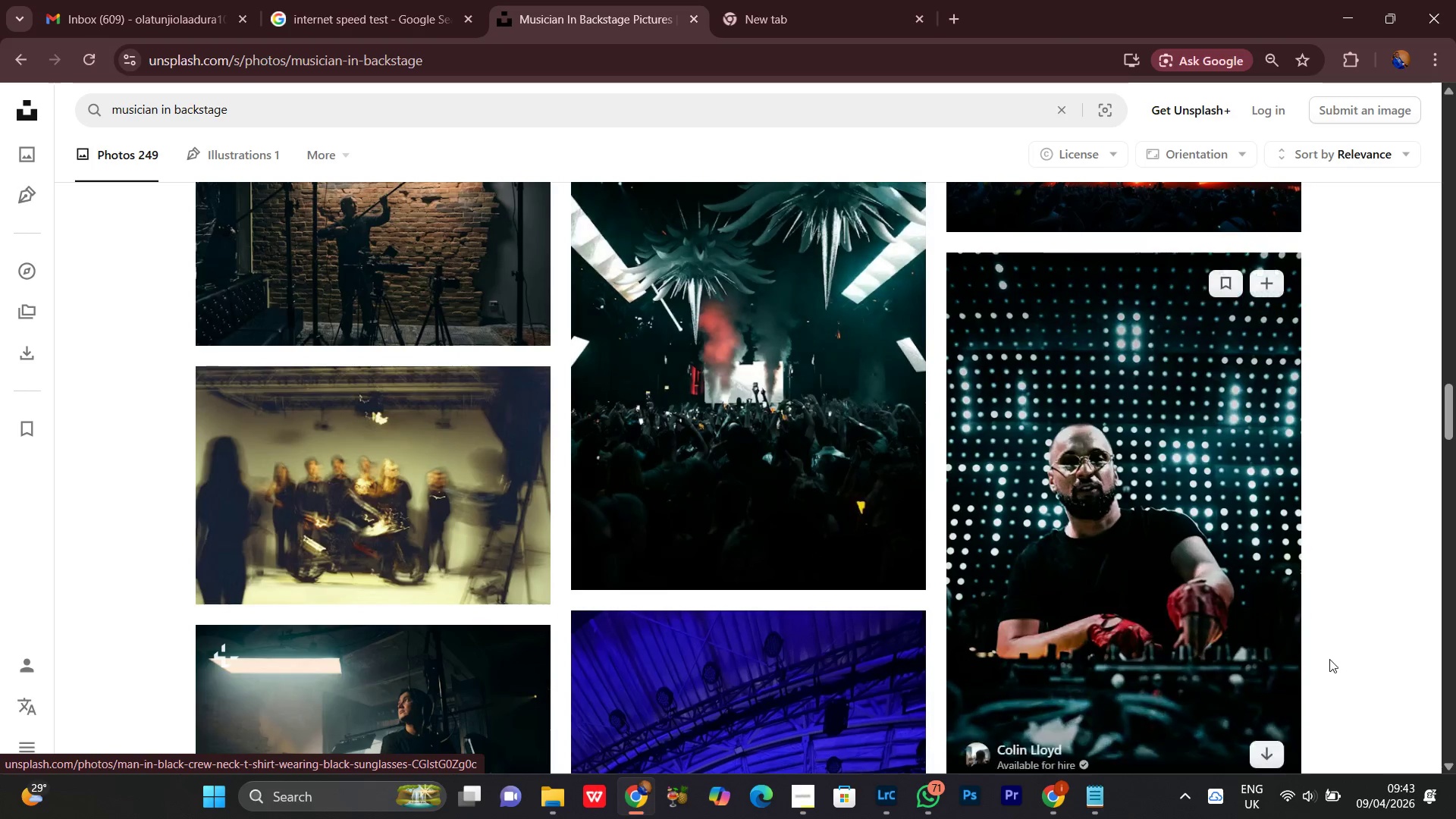 
scroll: coordinate [1349, 655], scroll_direction: down, amount: 2.0
 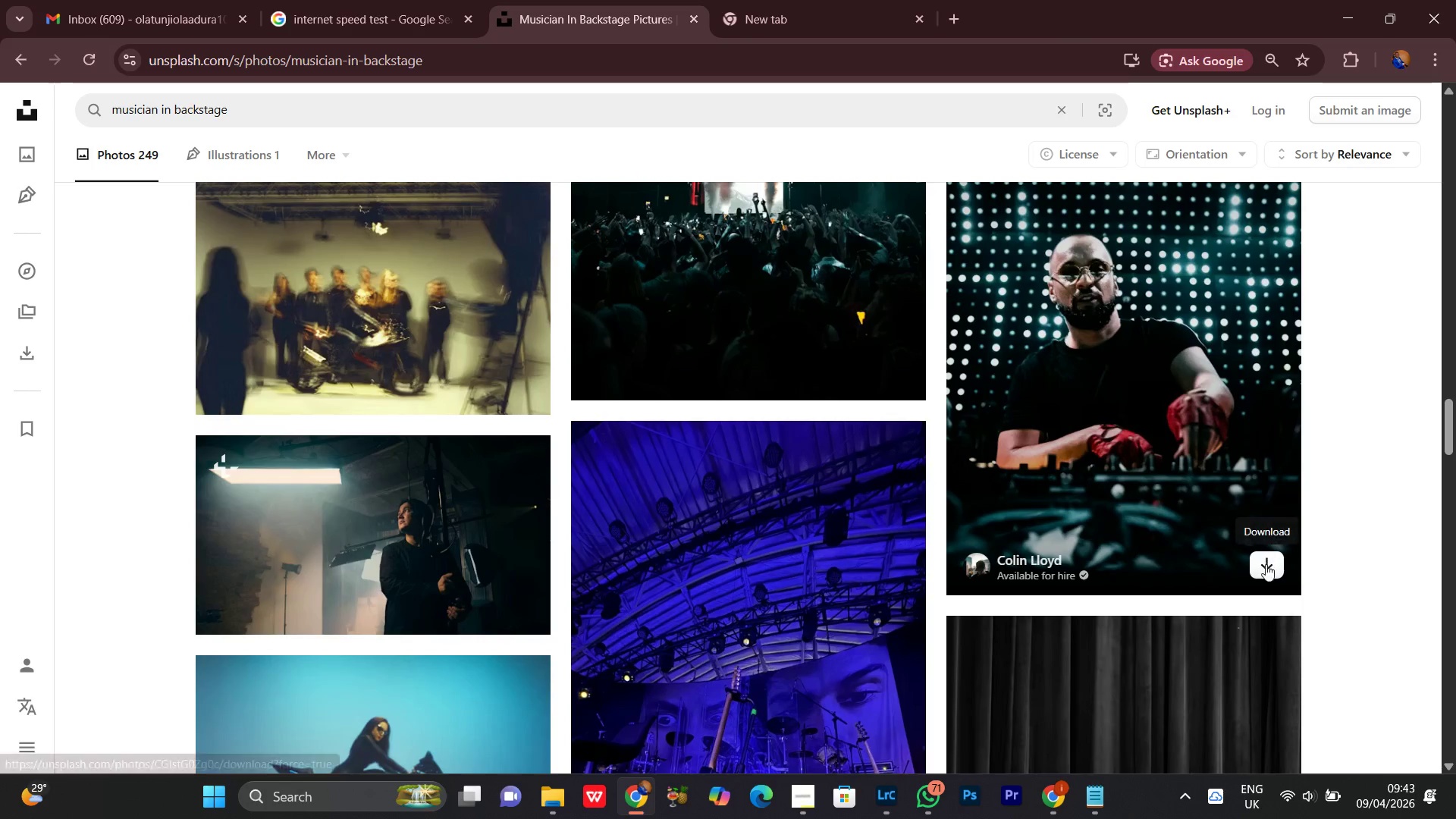 
left_click([1264, 569])
 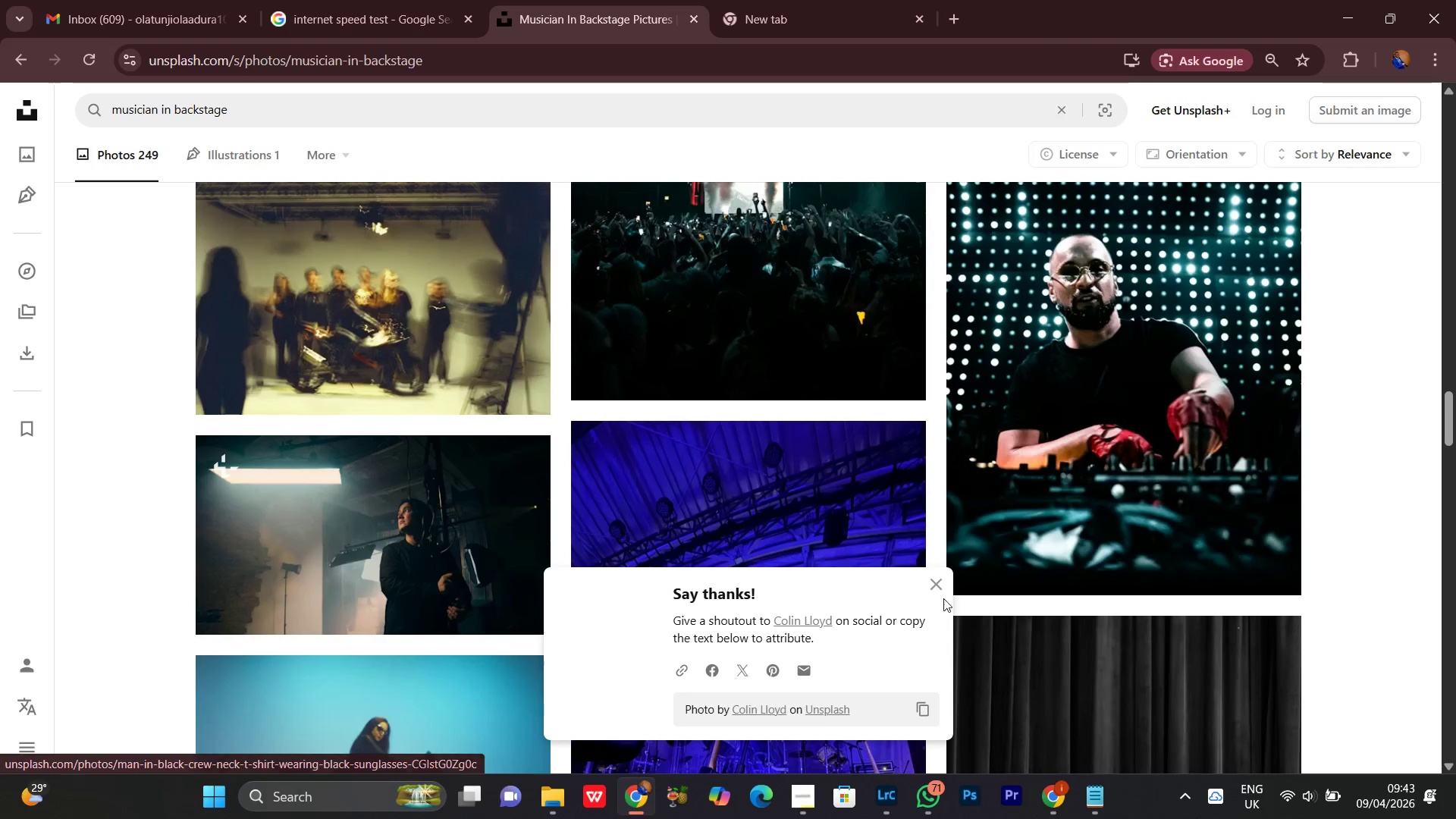 
left_click([932, 584])
 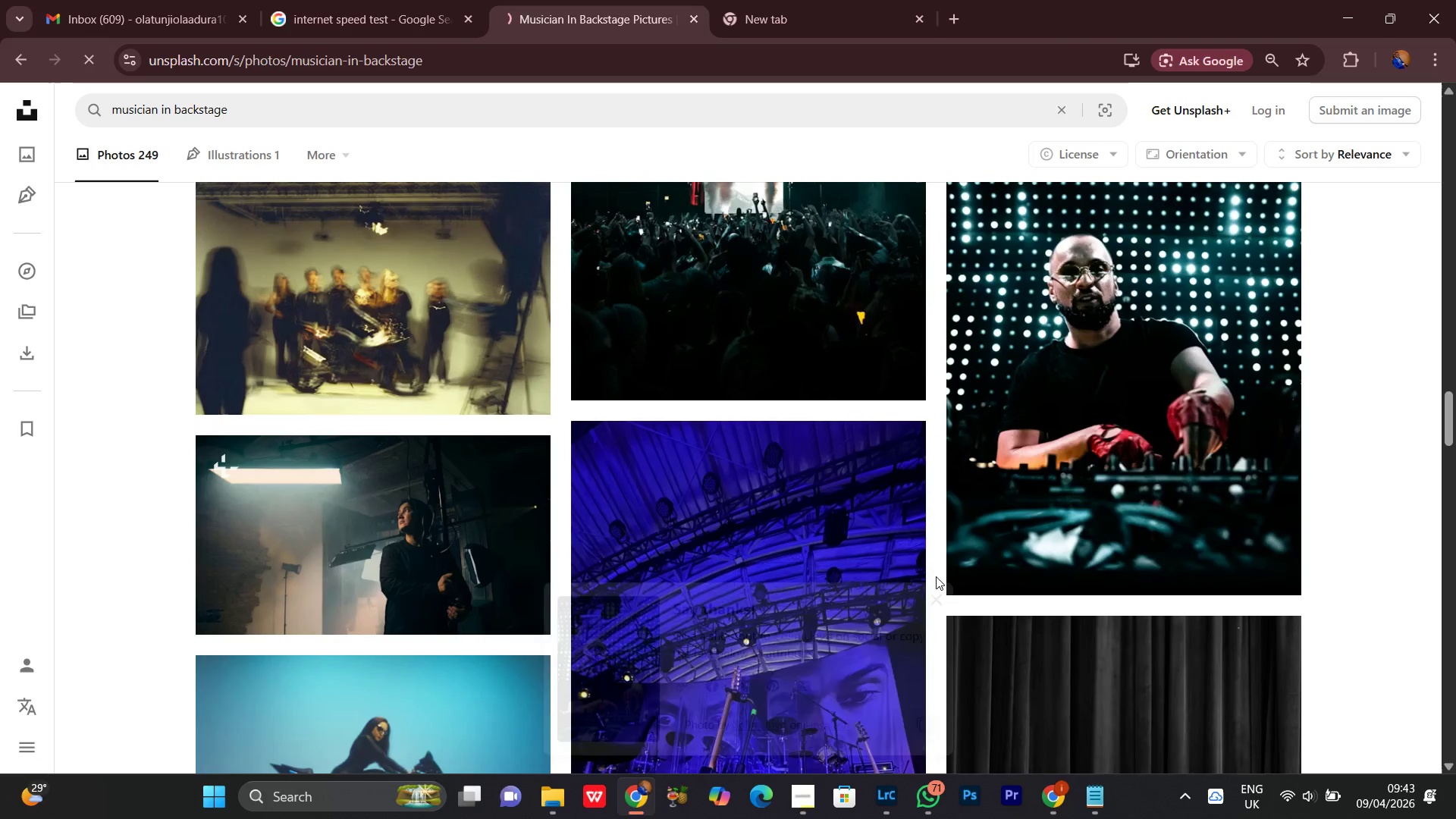 
scroll: coordinate [938, 573], scroll_direction: down, amount: 4.0
 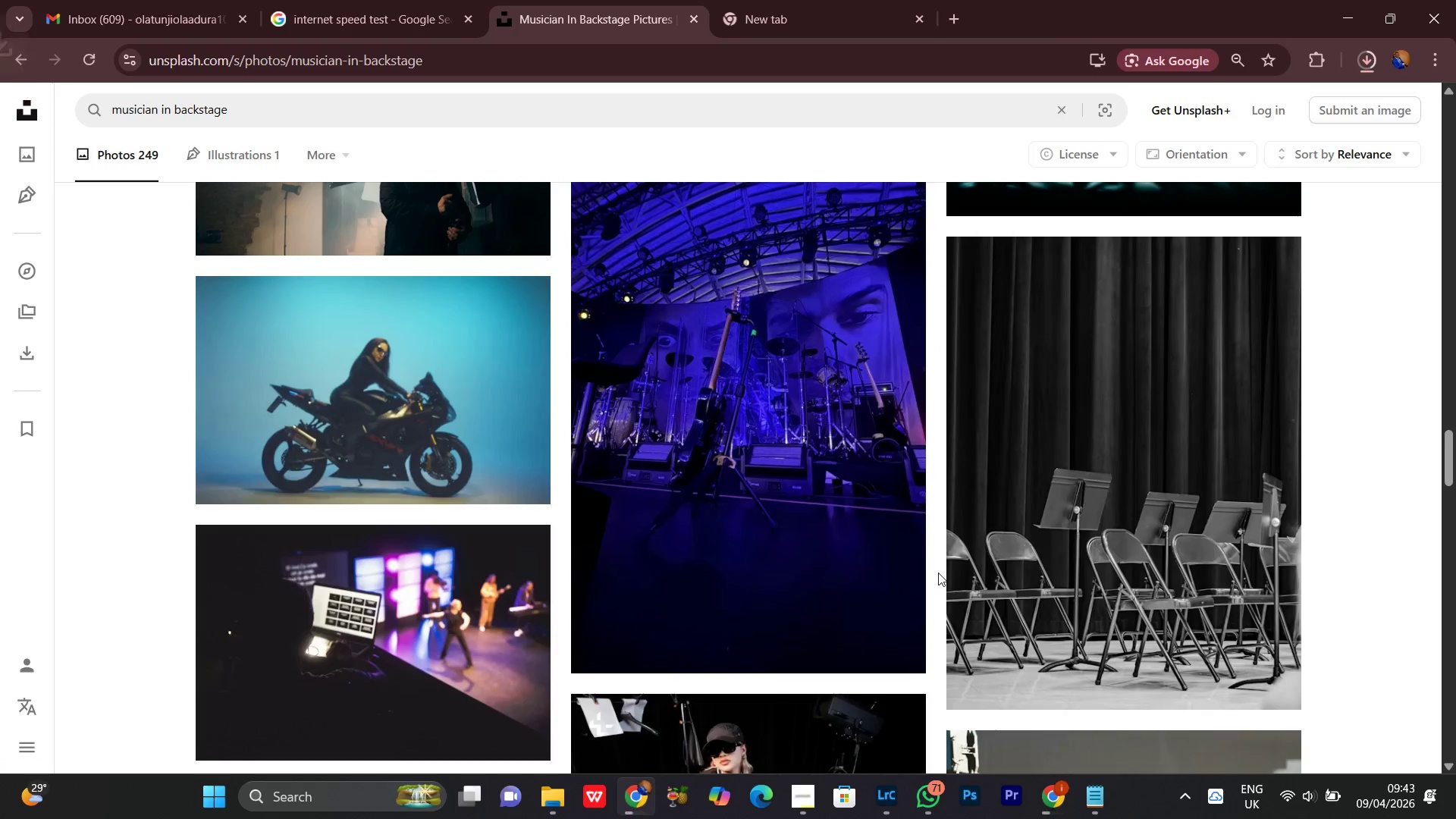 
scroll: coordinate [939, 573], scroll_direction: up, amount: 3.0
 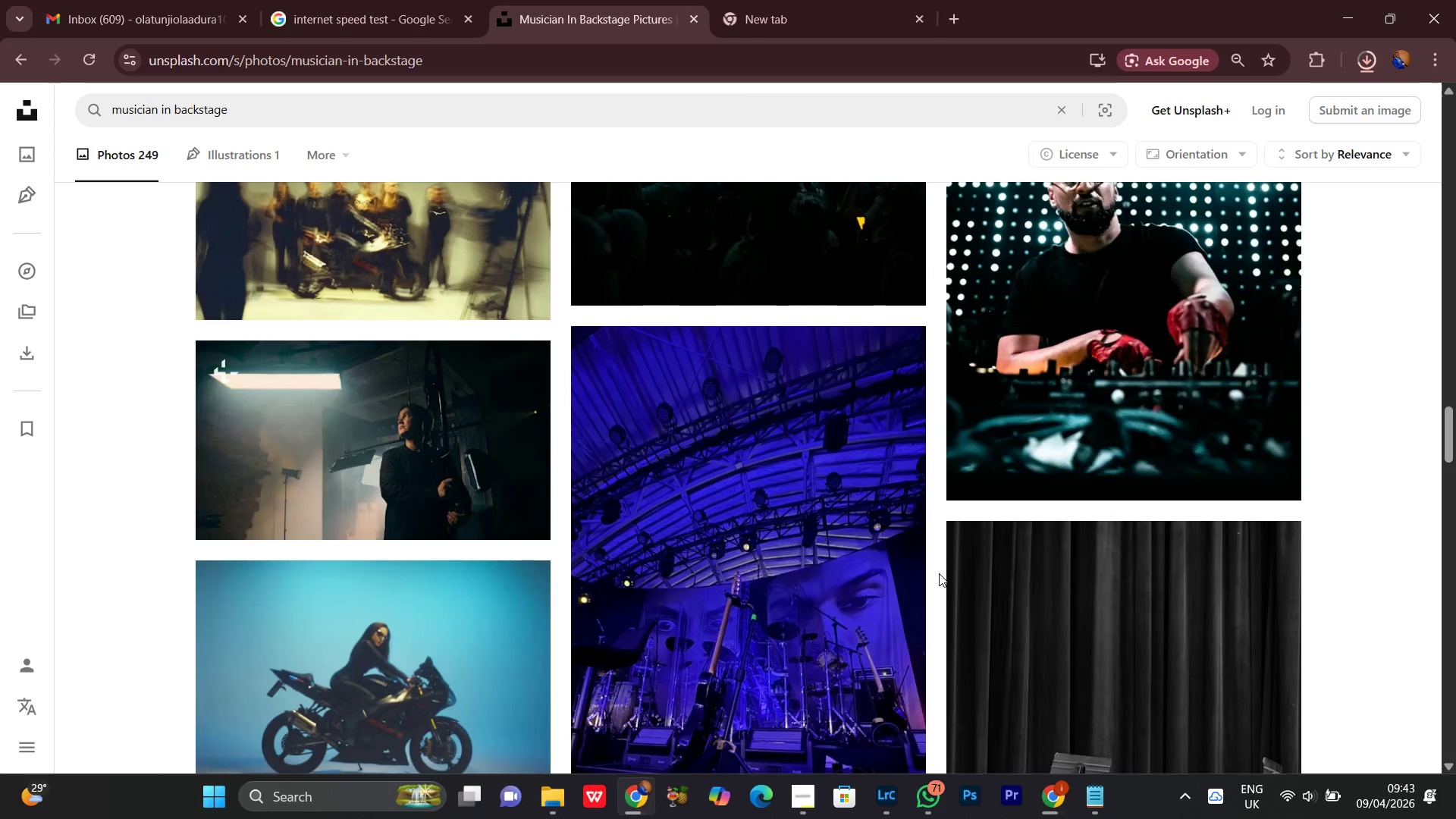 
scroll: coordinate [930, 546], scroll_direction: down, amount: 25.0
 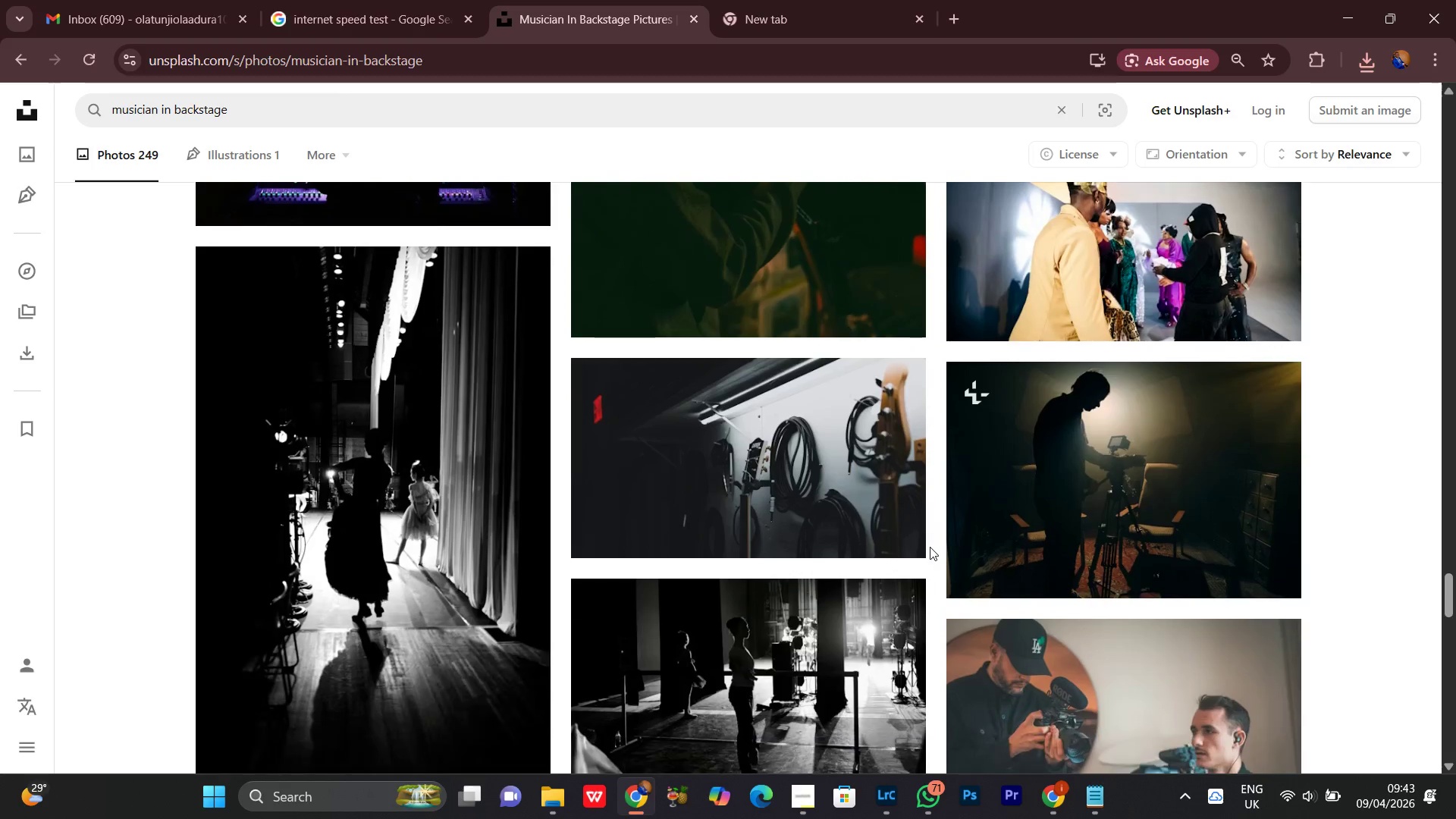 
scroll: coordinate [929, 553], scroll_direction: down, amount: 17.0
 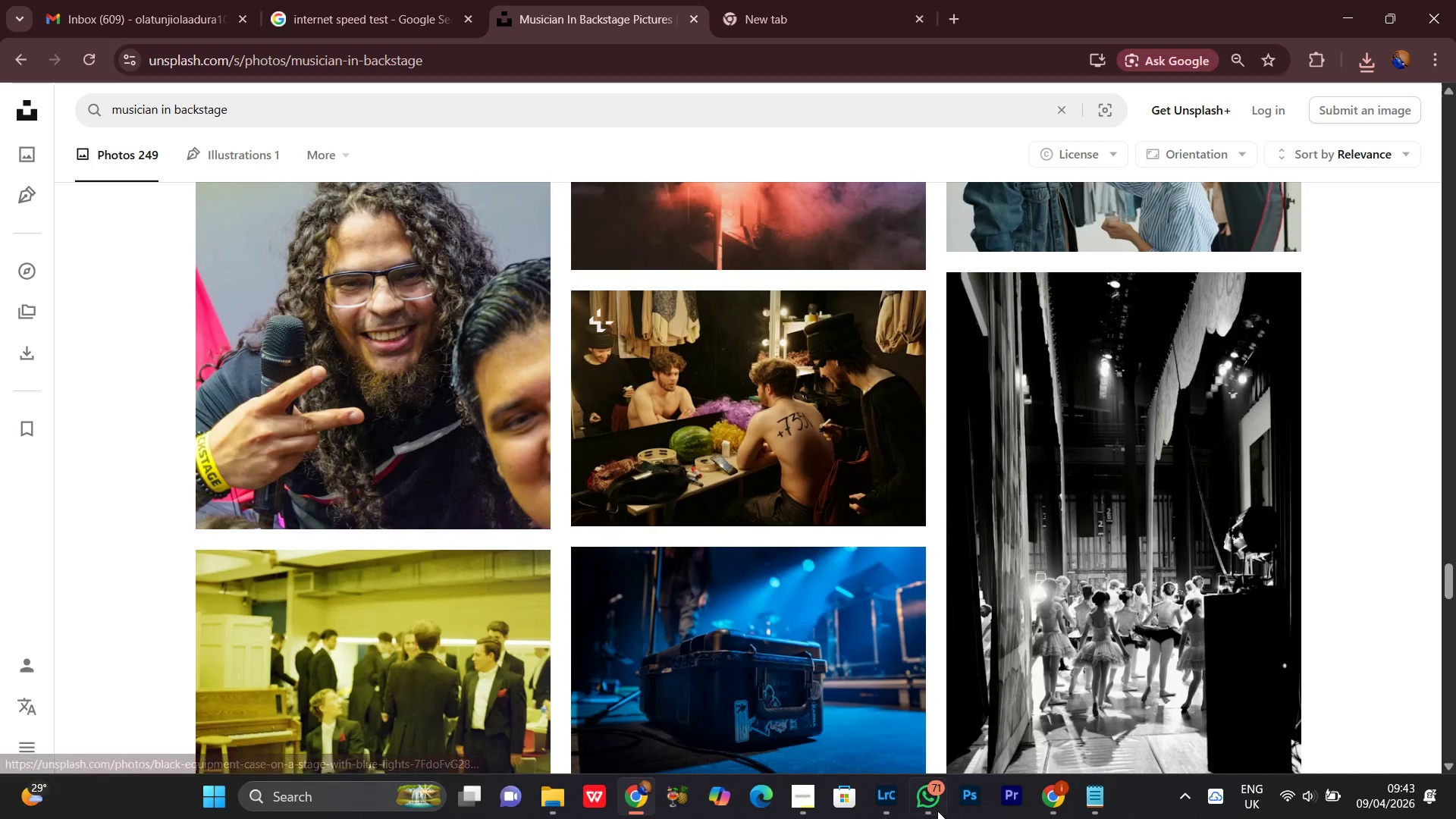 
left_click([936, 809])
 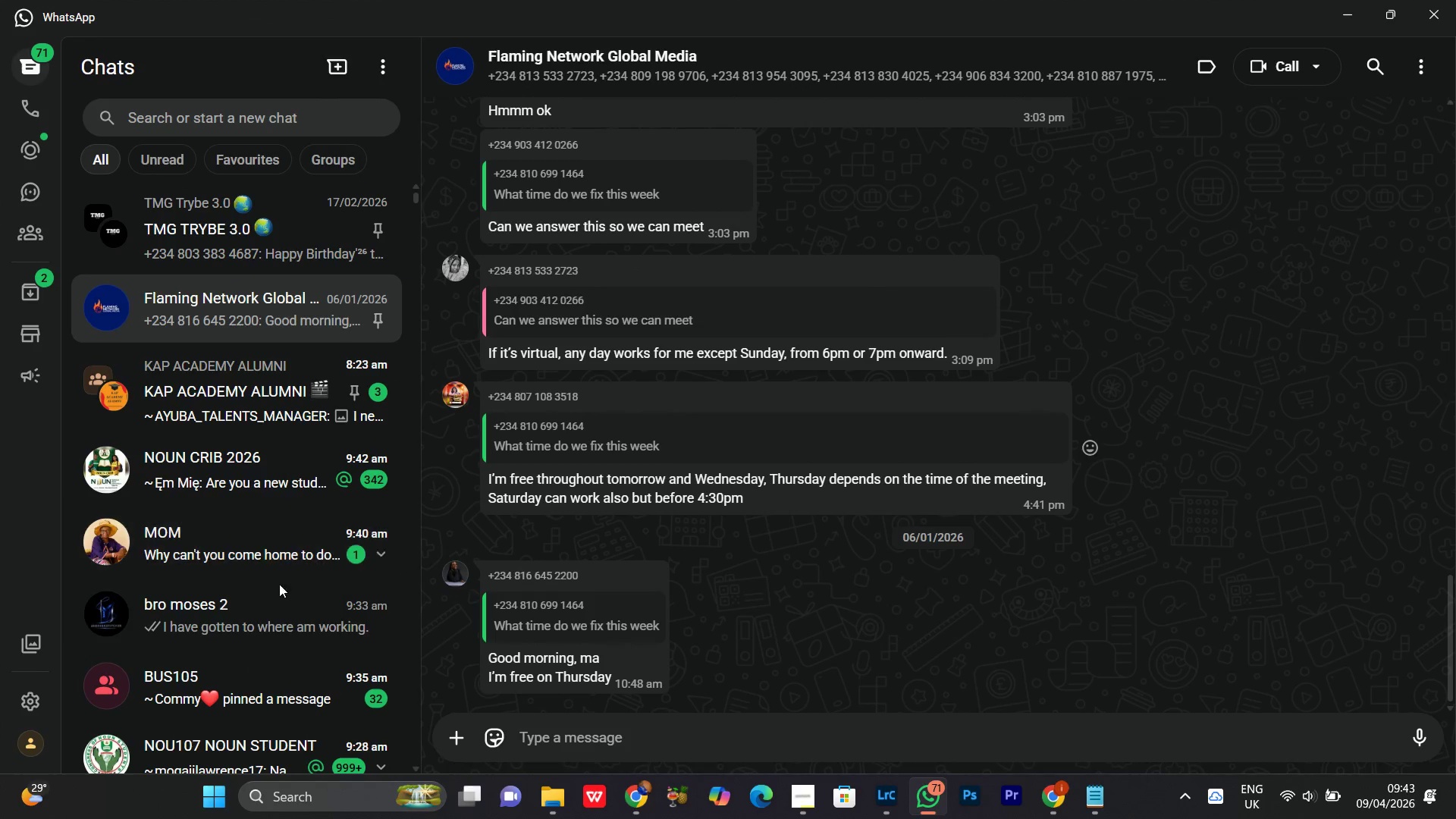 
scroll: coordinate [237, 681], scroll_direction: up, amount: 4.0
 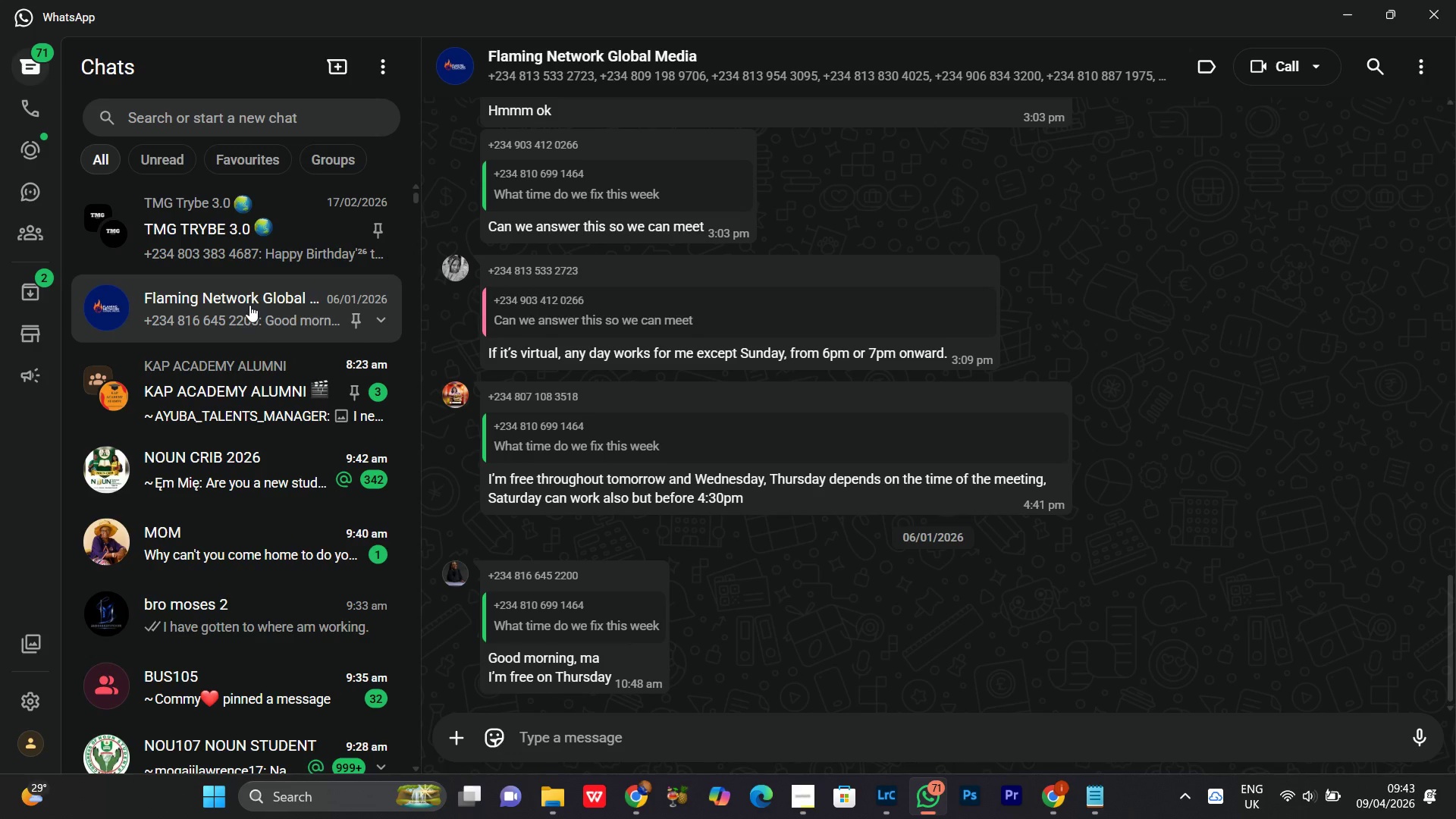 
left_click([249, 305])
 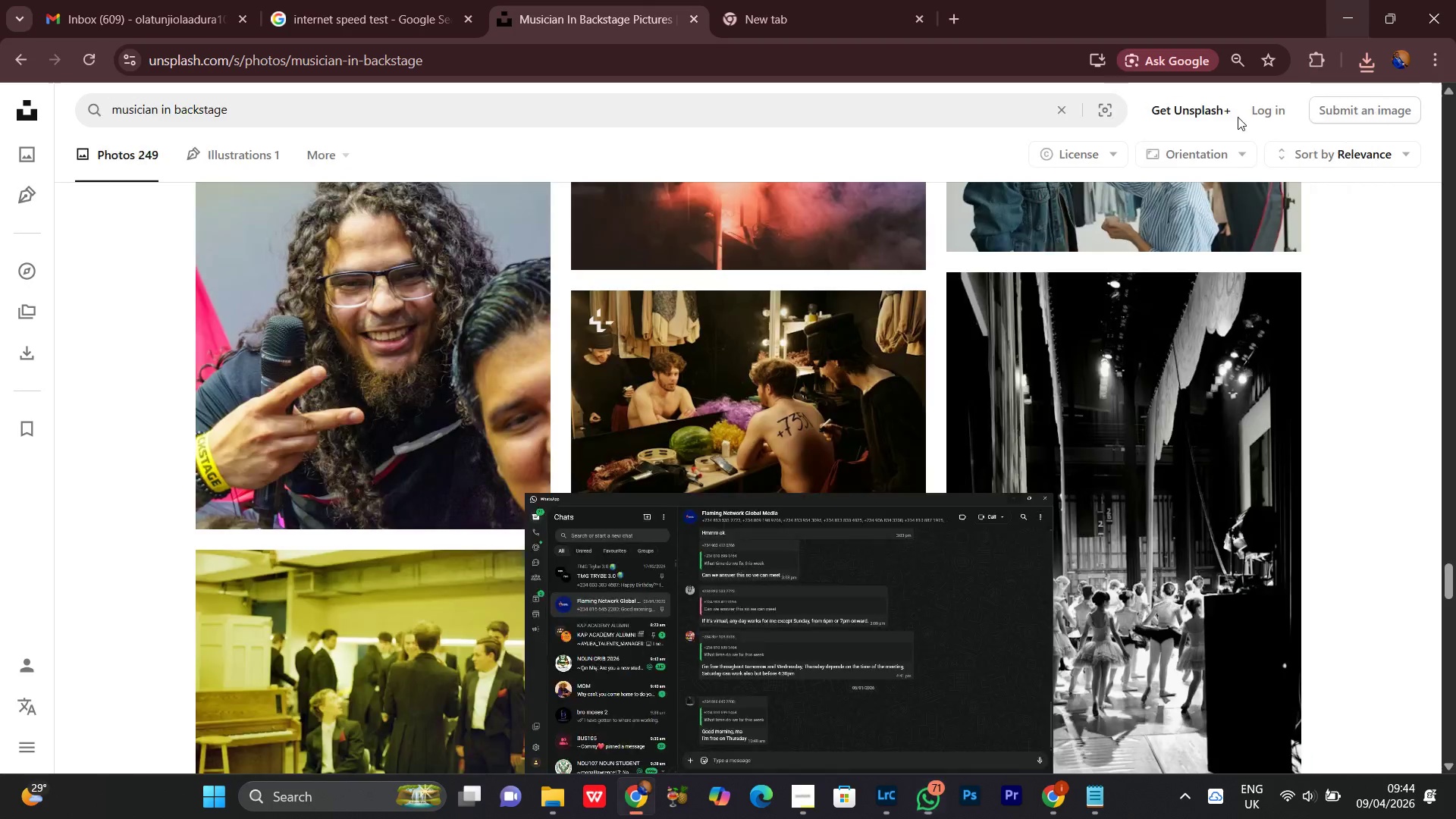 
scroll: coordinate [1323, 432], scroll_direction: down, amount: 7.0
 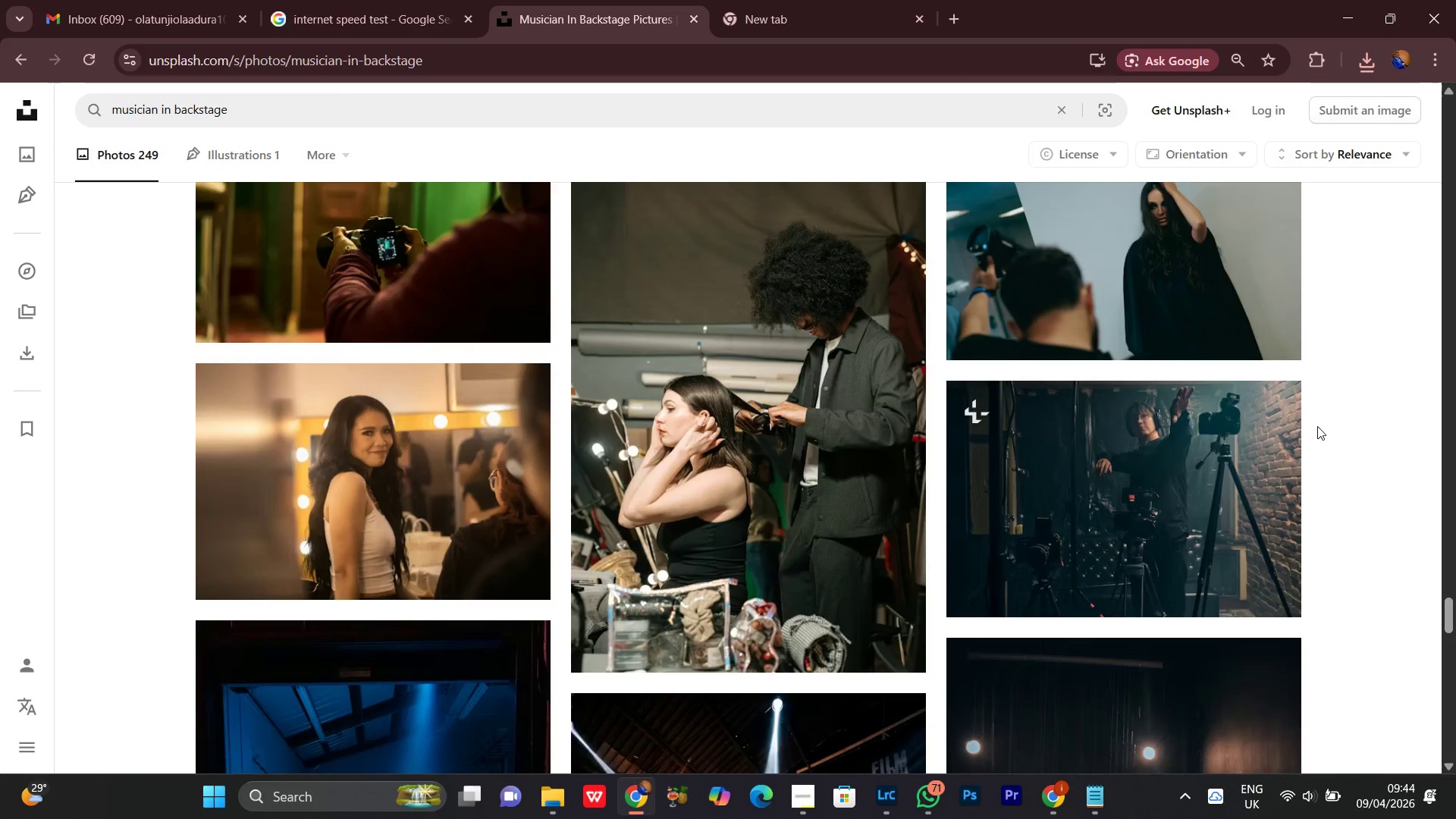 
wait(10.25)
 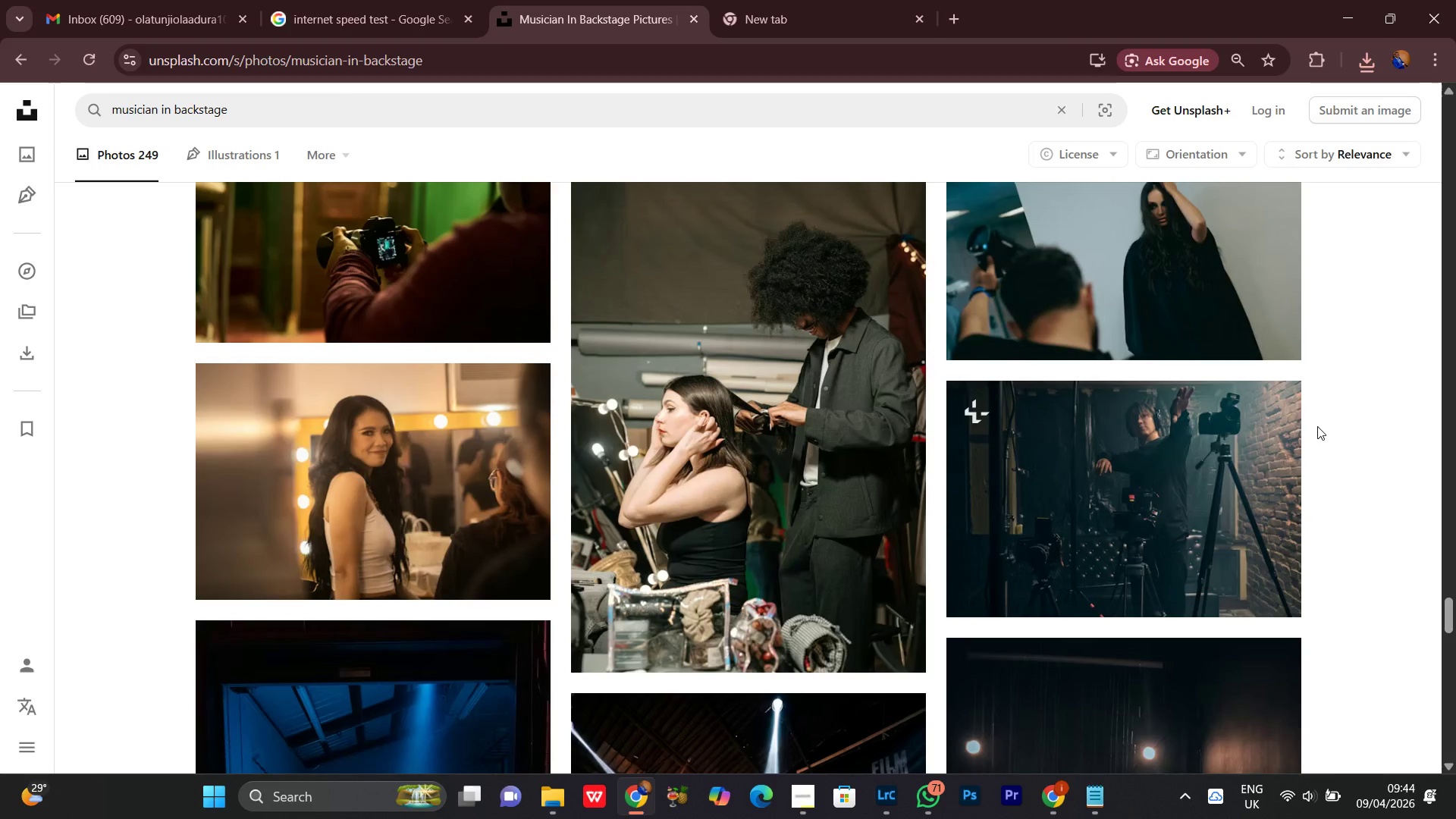 
scroll: coordinate [1332, 452], scroll_direction: up, amount: 2.0
 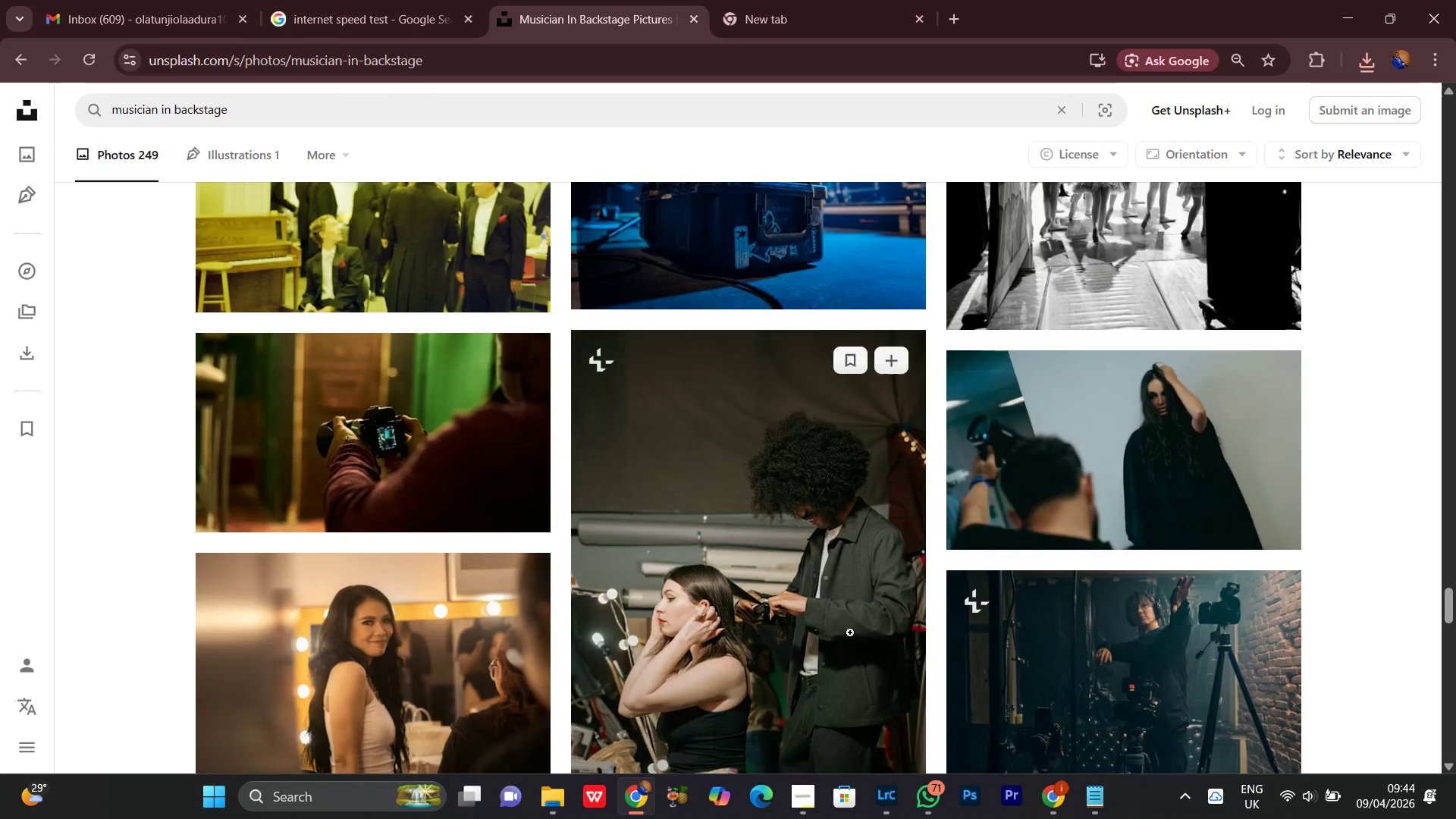 
scroll: coordinate [852, 635], scroll_direction: down, amount: 2.0
 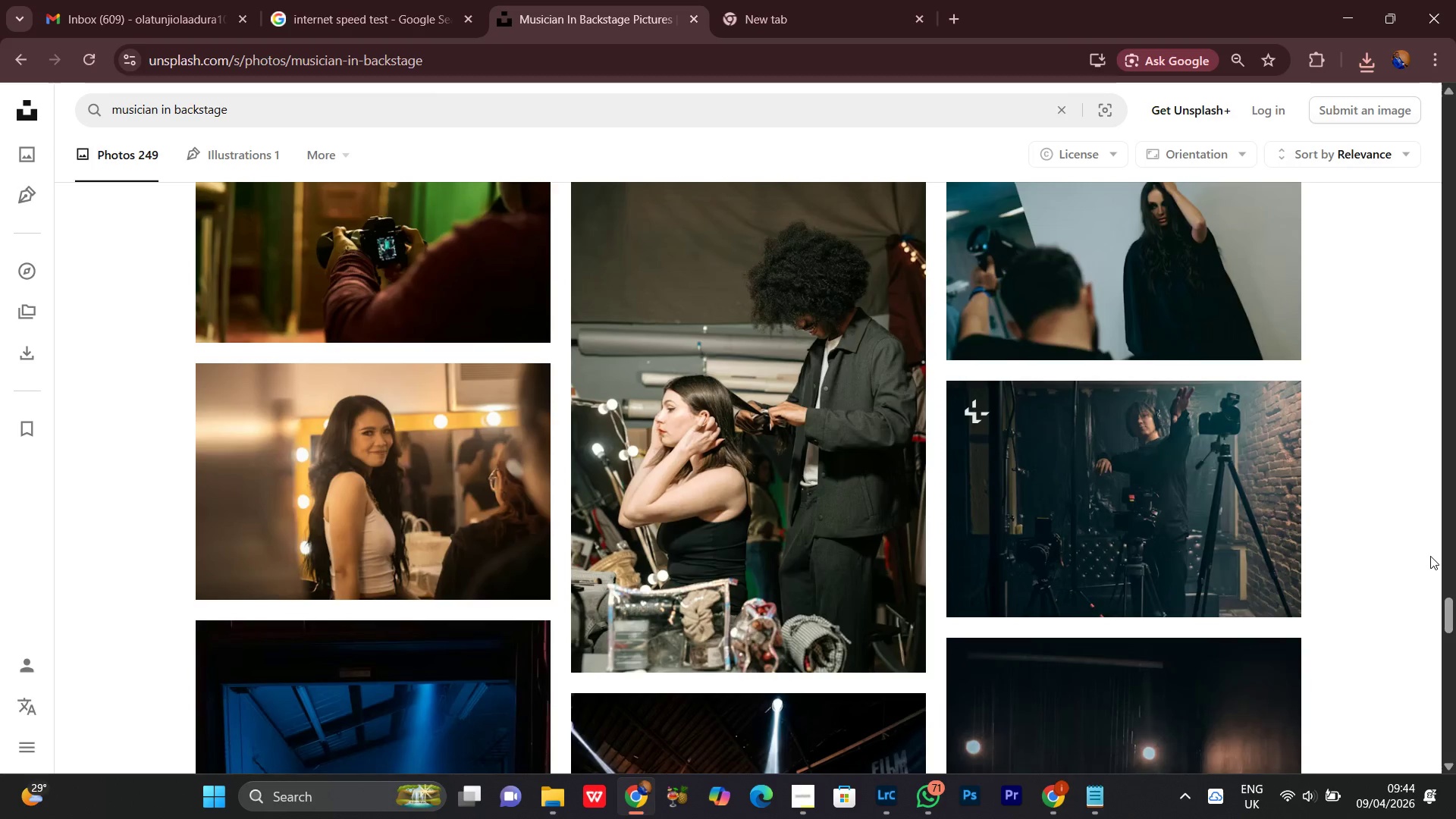 
wait(7.47)
 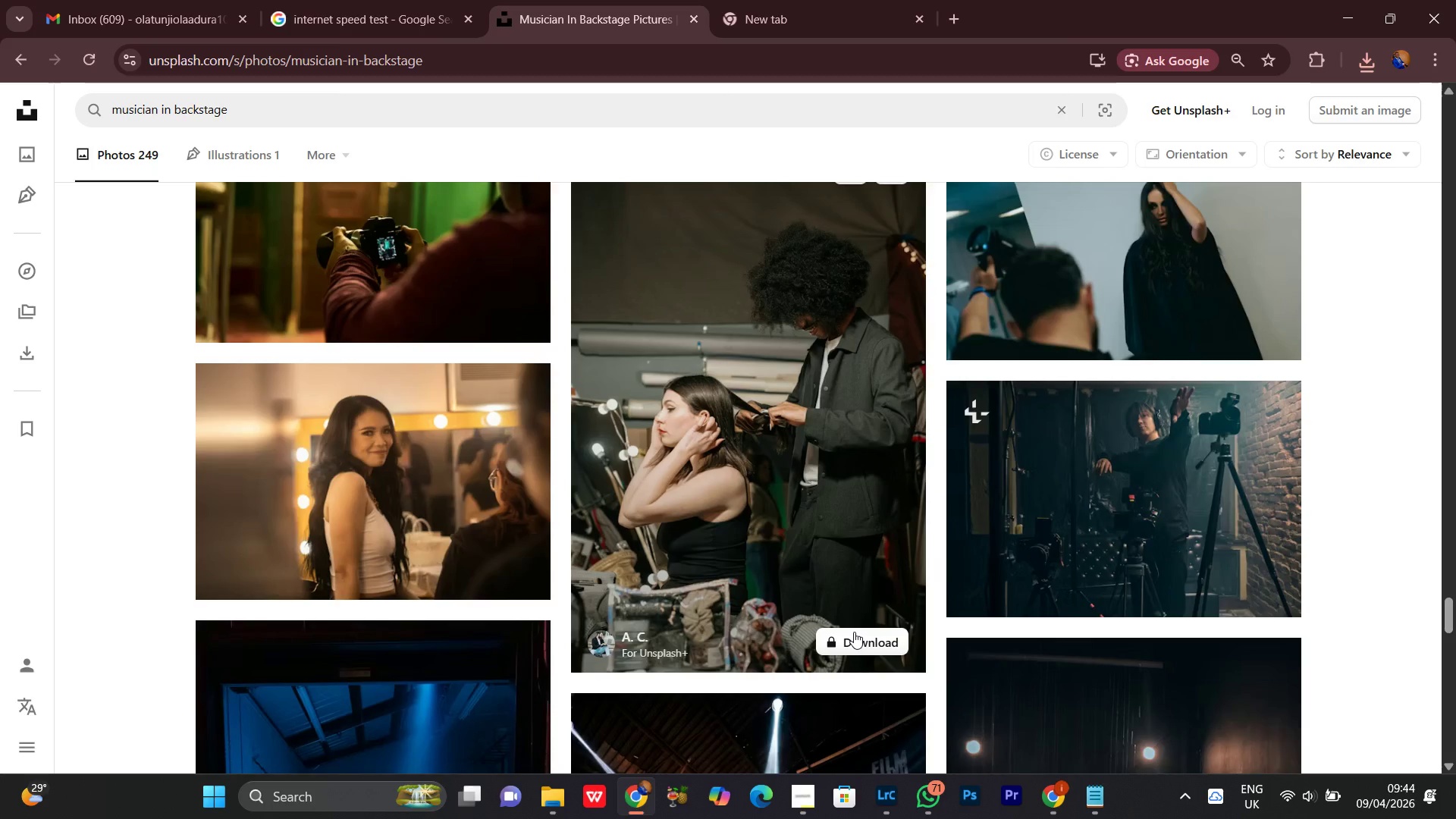 
scroll: coordinate [1392, 463], scroll_direction: down, amount: 14.0
 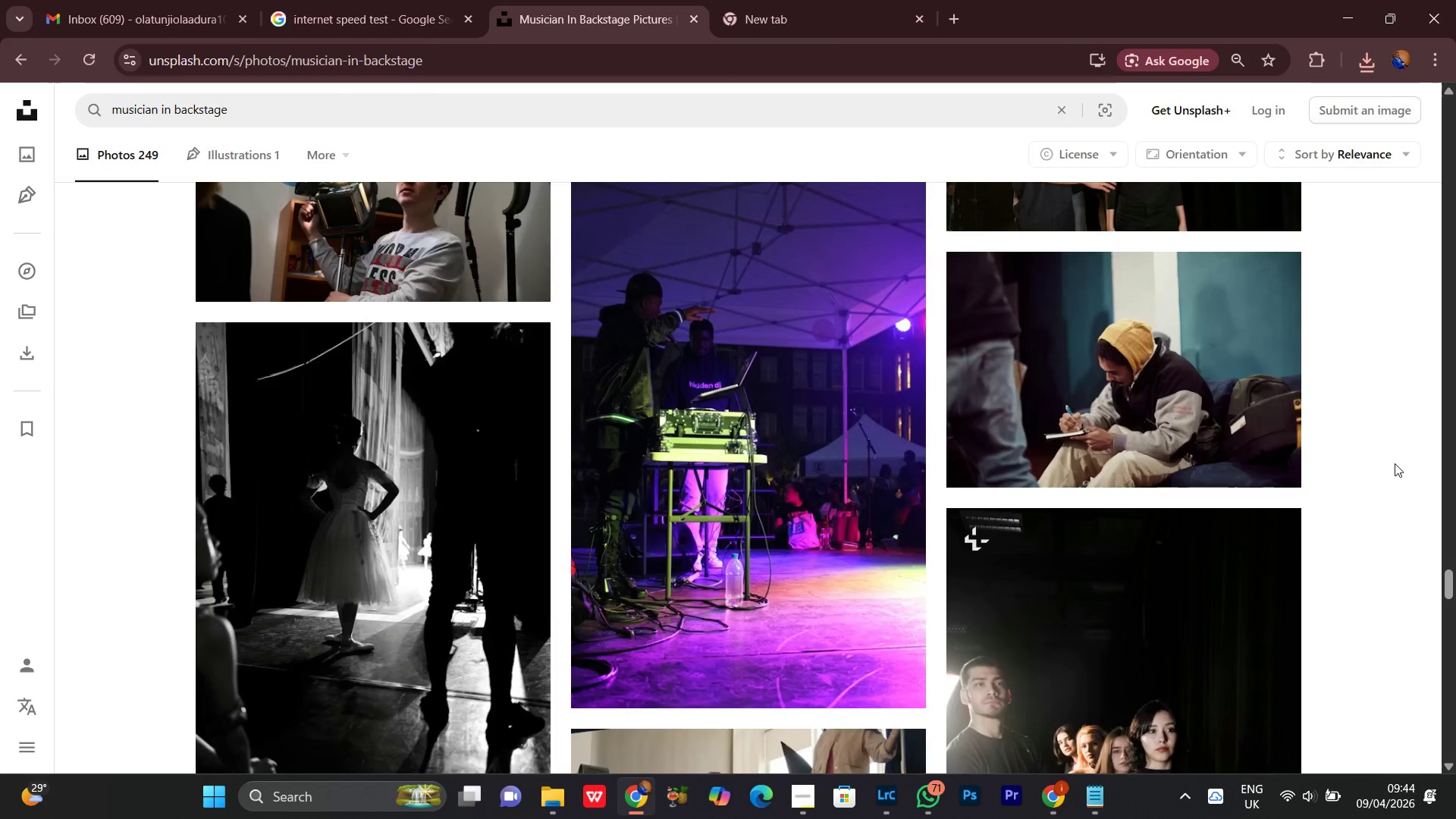 
scroll: coordinate [1395, 463], scroll_direction: up, amount: 3.0
 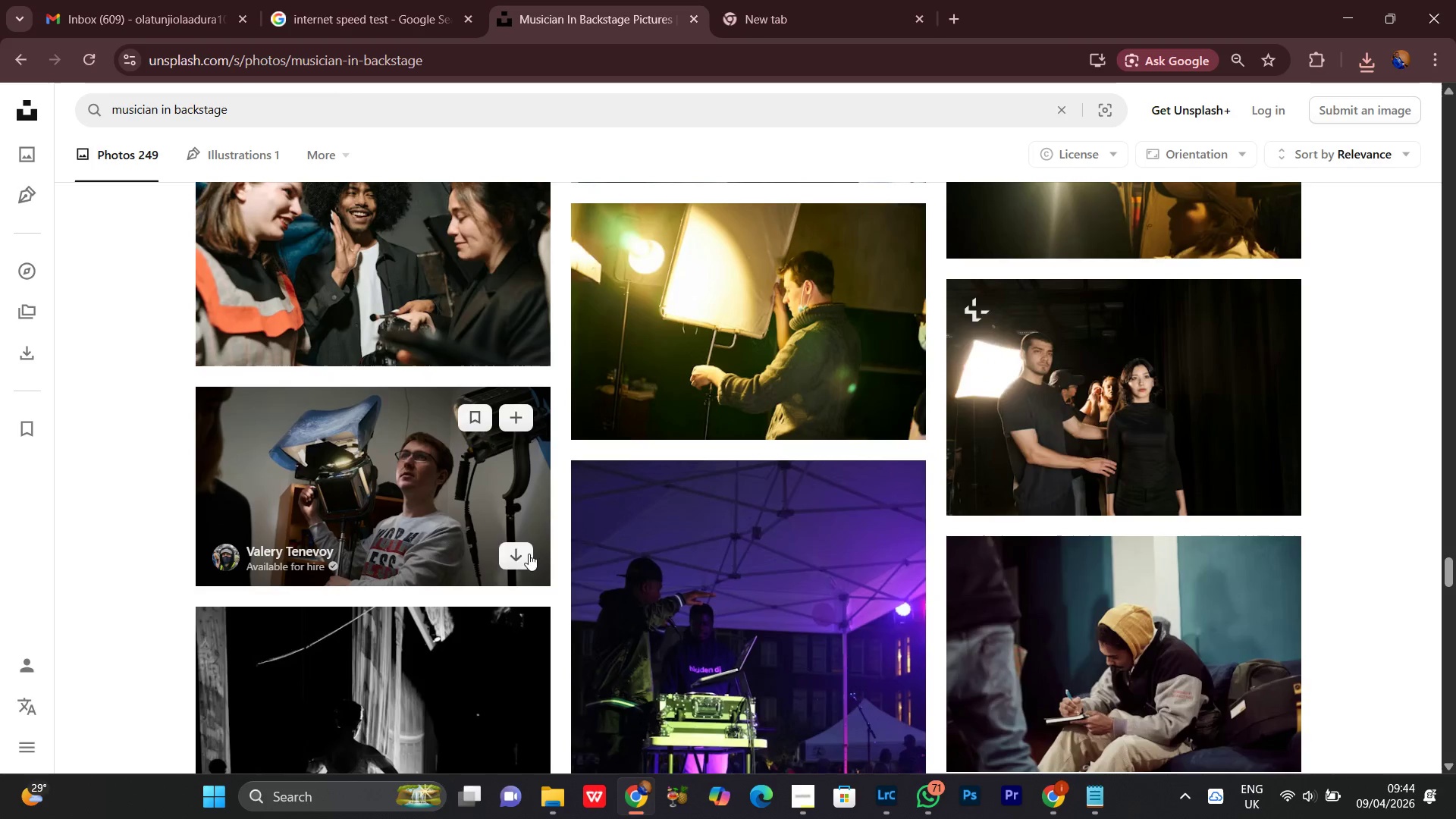 
left_click([515, 554])
 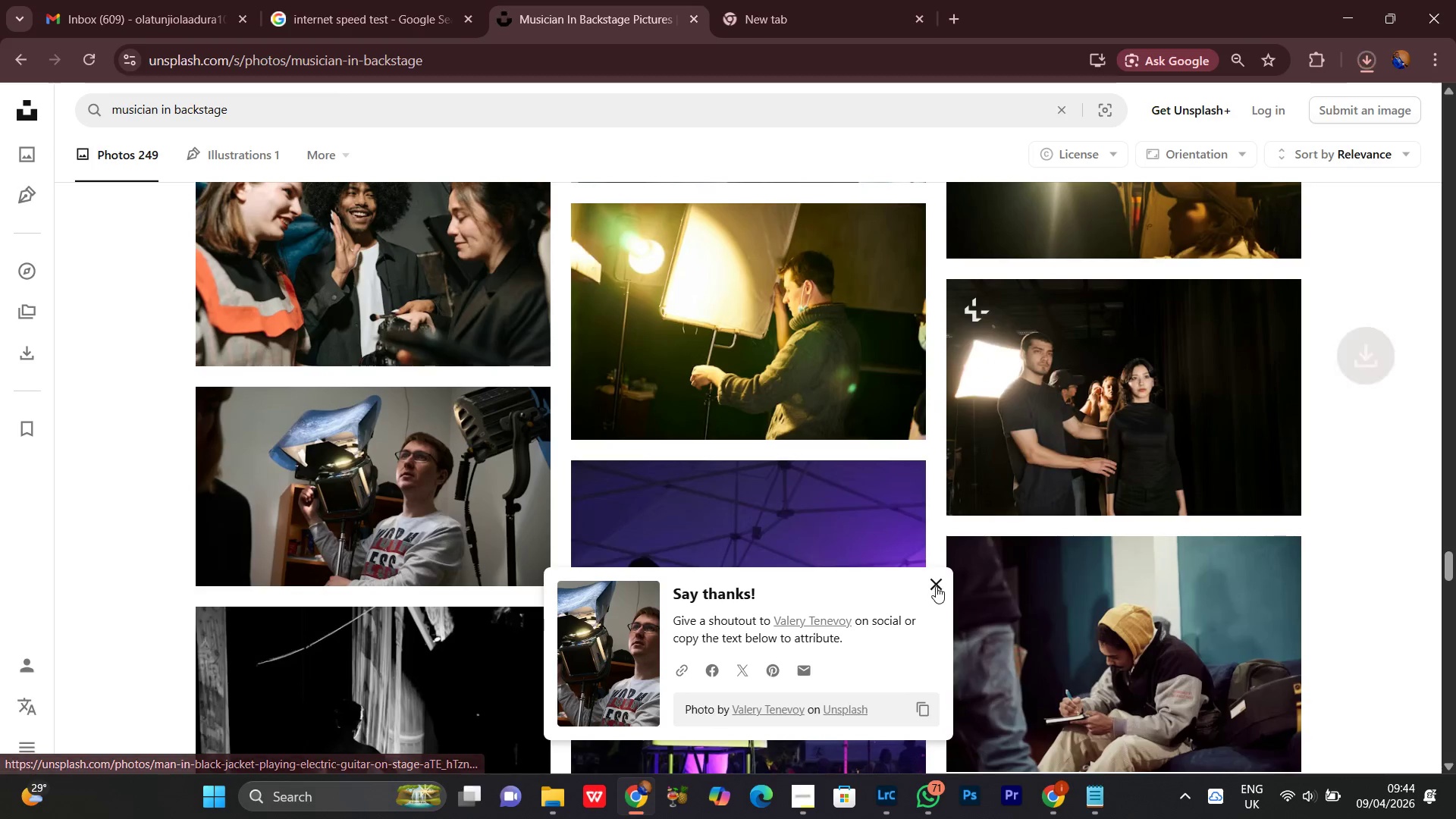 
scroll: coordinate [1455, 0], scroll_direction: down, amount: 20.0
 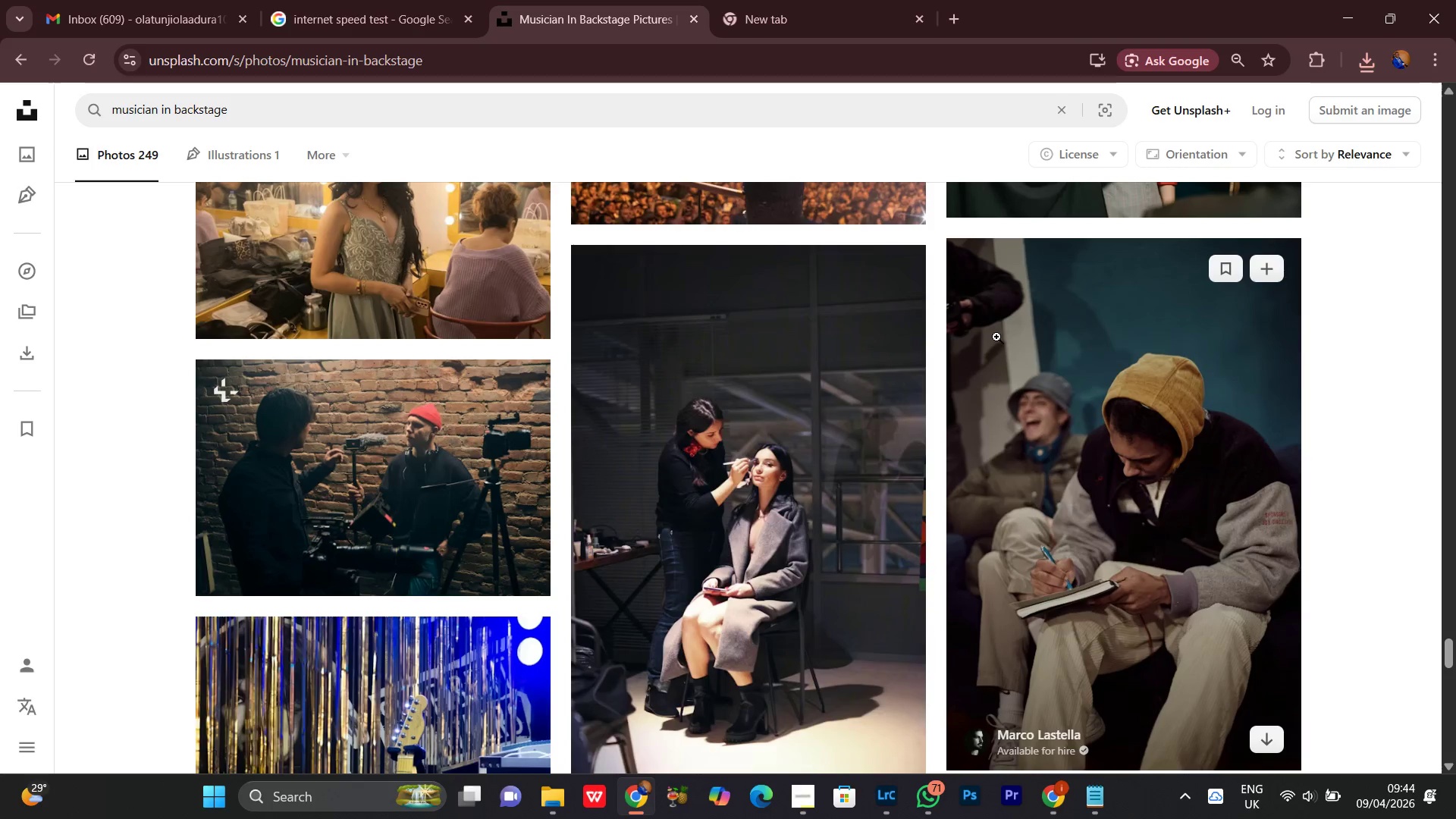 
scroll: coordinate [1309, 375], scroll_direction: down, amount: 14.0
 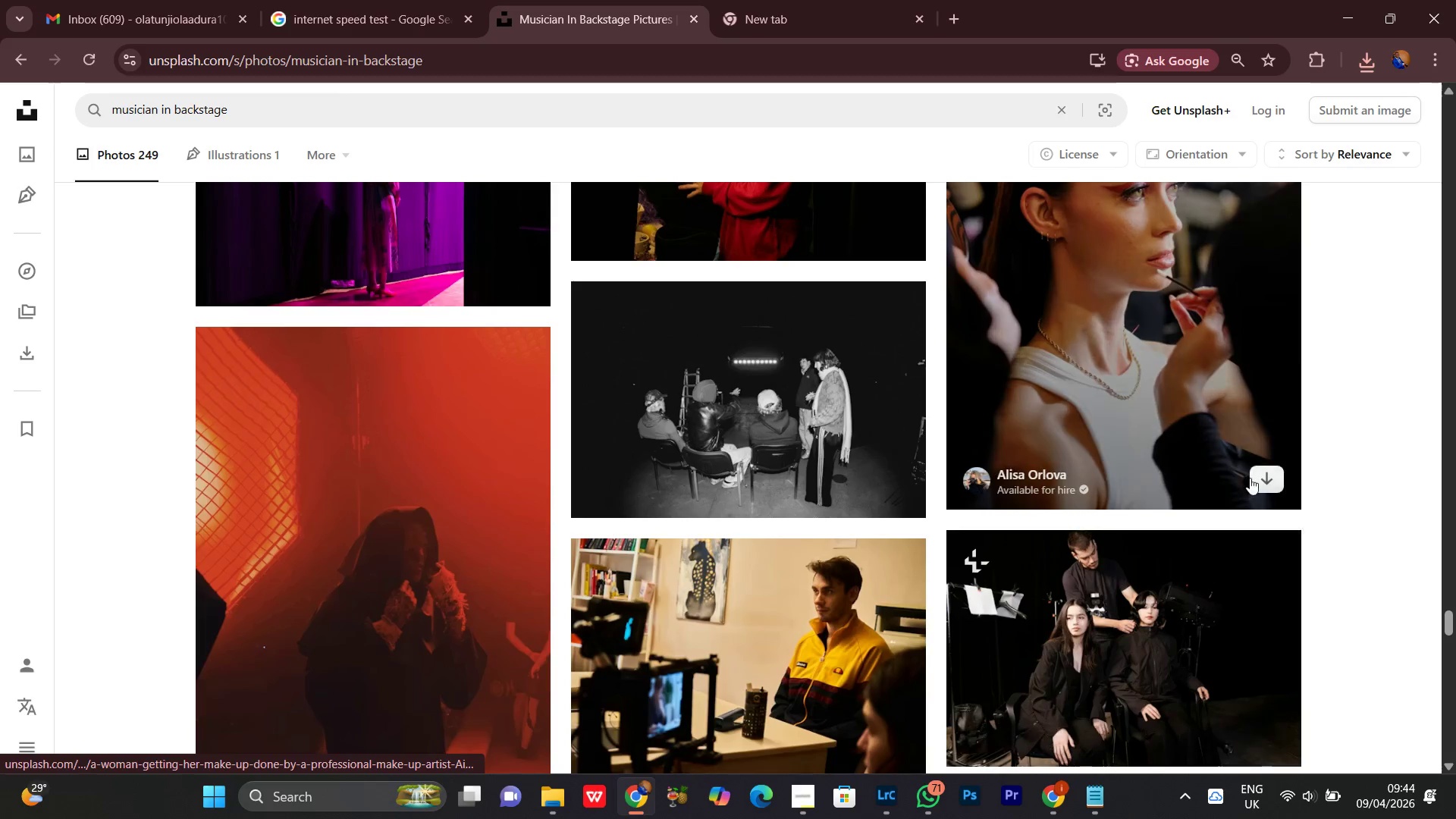 
left_click([1268, 482])
 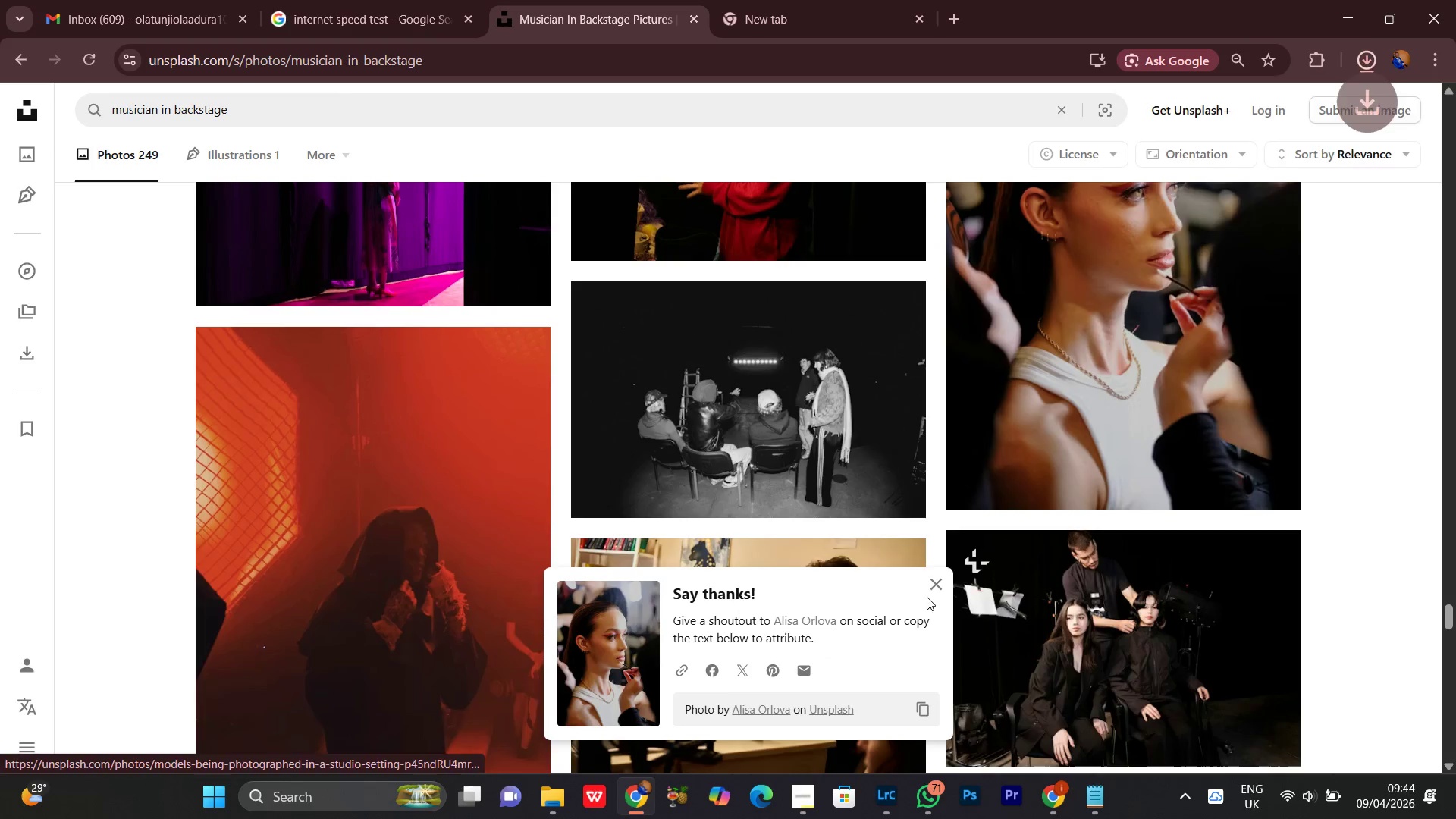 
left_click([938, 579])
 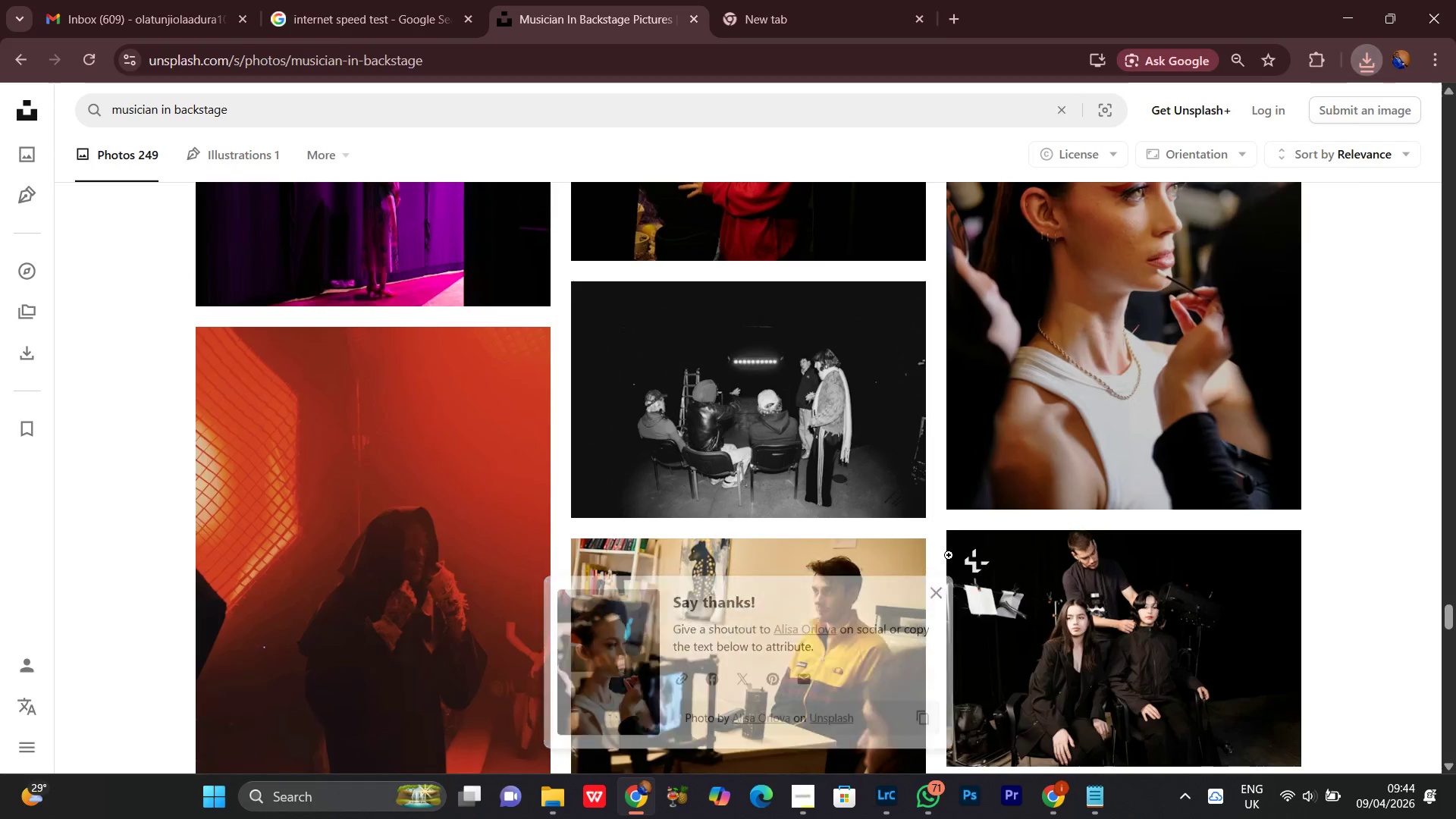 
scroll: coordinate [940, 529], scroll_direction: down, amount: 30.0
 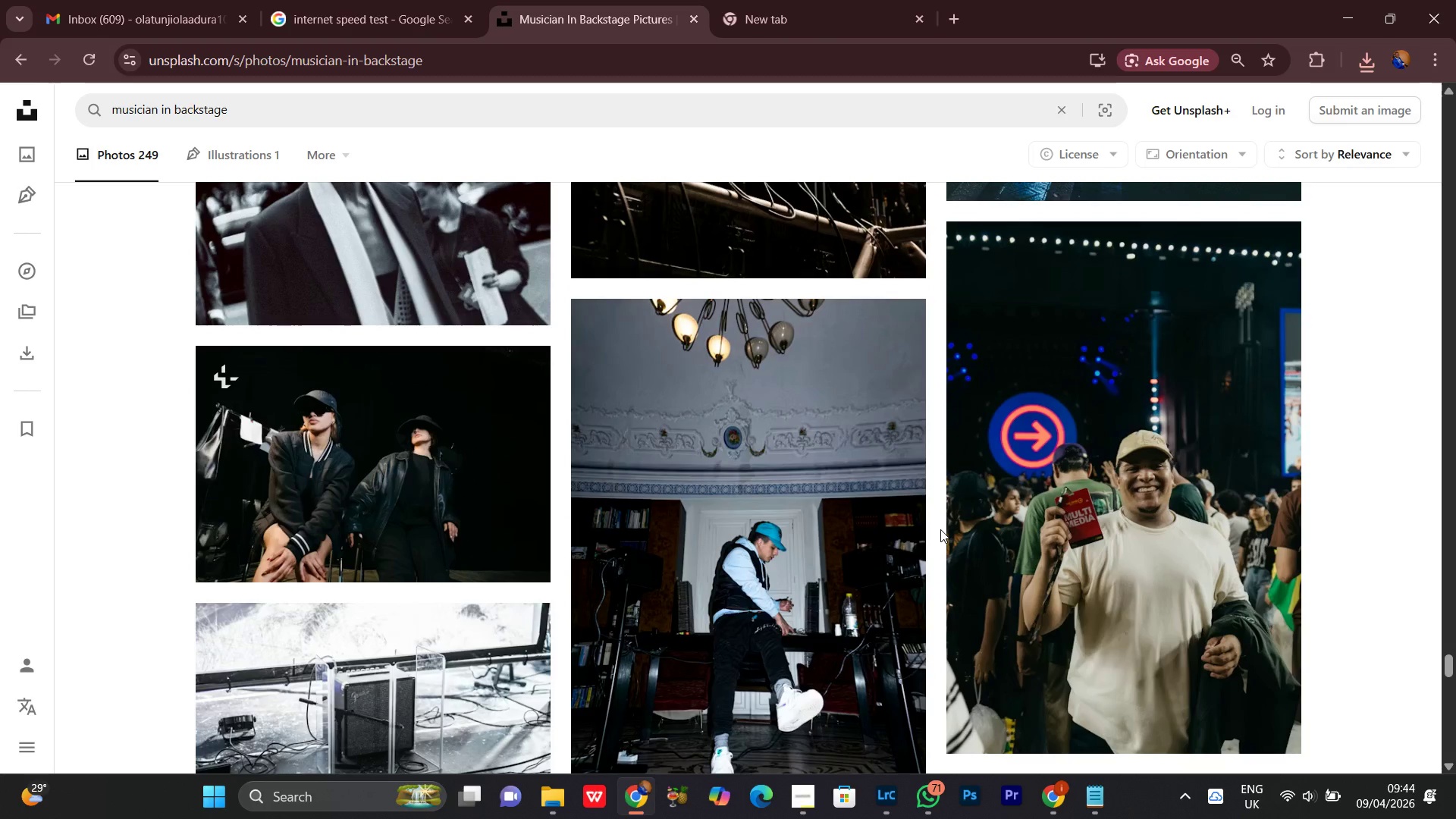 
scroll: coordinate [941, 531], scroll_direction: down, amount: 6.0
 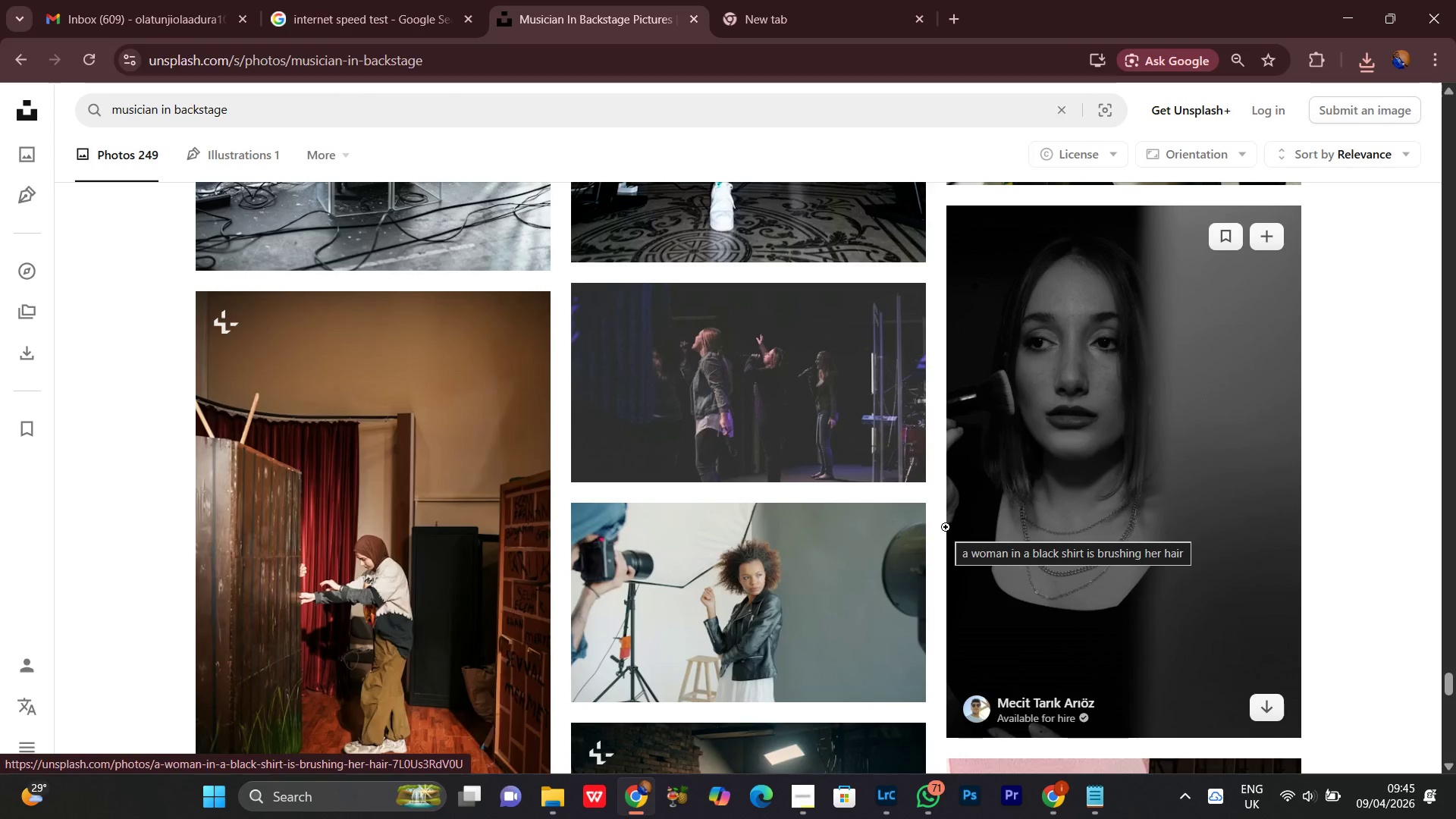 
scroll: coordinate [946, 527], scroll_direction: none, amount: 0.0
 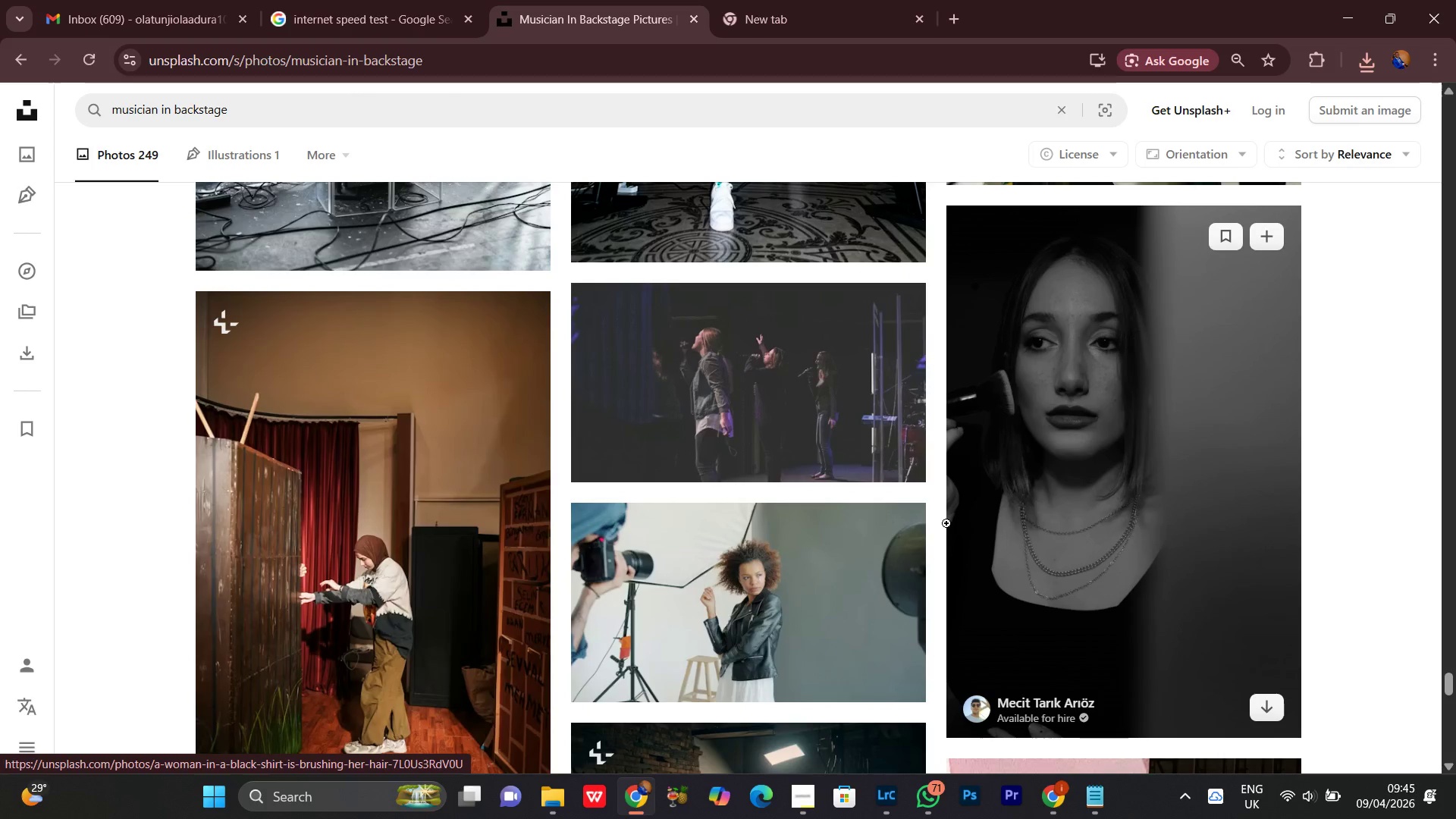 
scroll: coordinate [947, 523], scroll_direction: down, amount: 4.0
 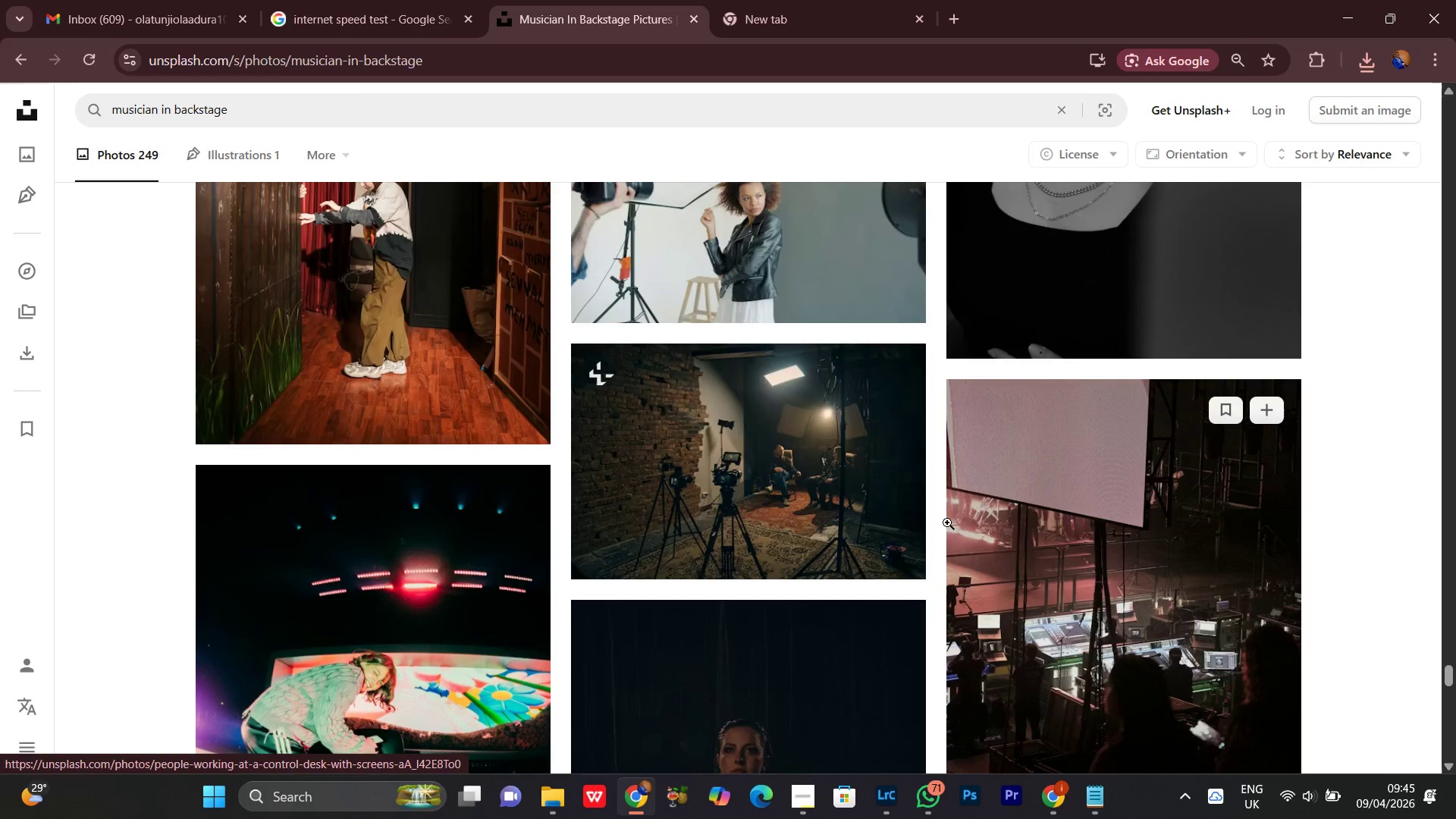 
scroll: coordinate [947, 522], scroll_direction: up, amount: 1.0
 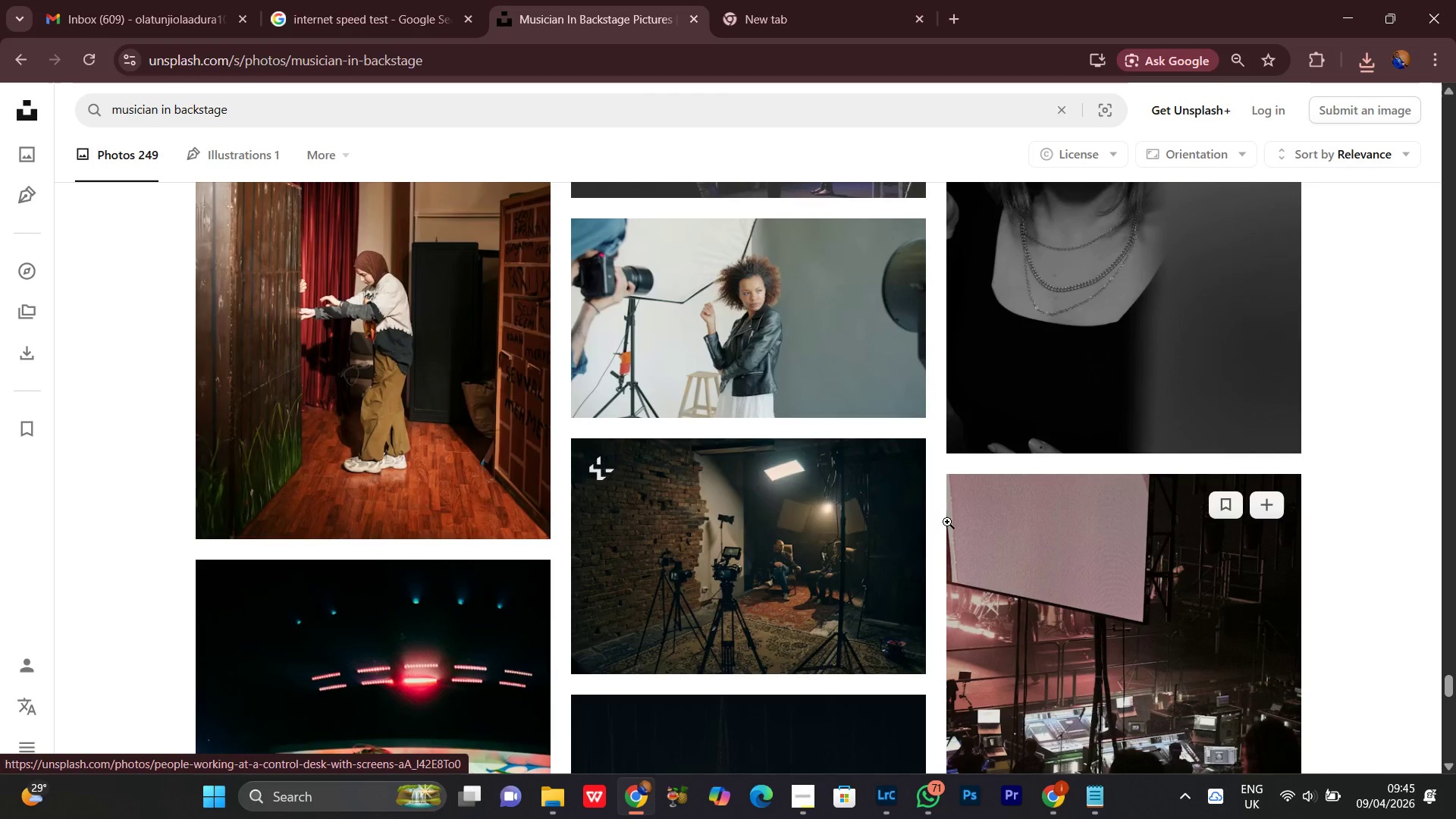 
scroll: coordinate [947, 522], scroll_direction: none, amount: 0.0
 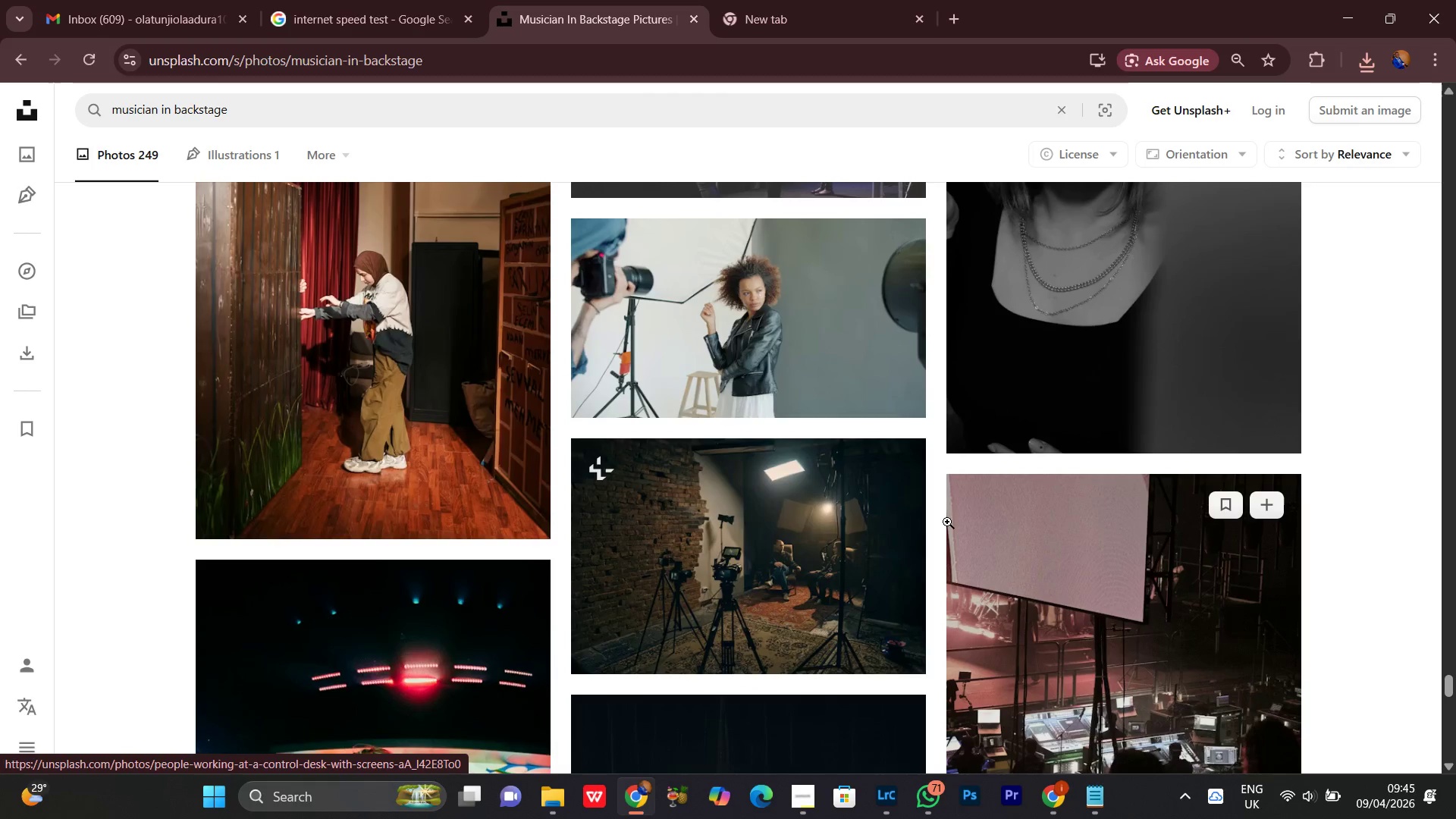 
scroll: coordinate [948, 514], scroll_direction: down, amount: 5.0
 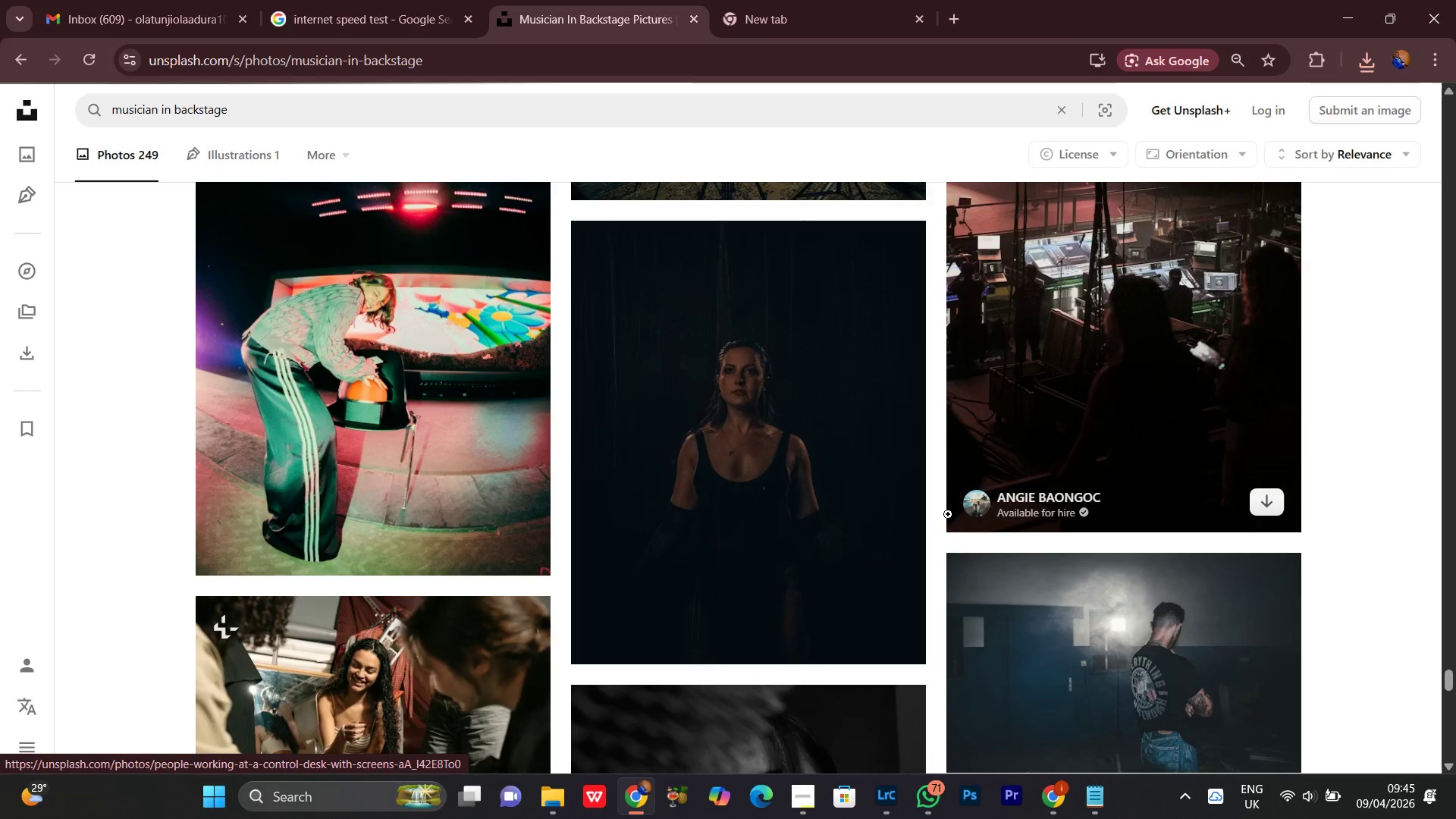 
scroll: coordinate [948, 514], scroll_direction: none, amount: 0.0
 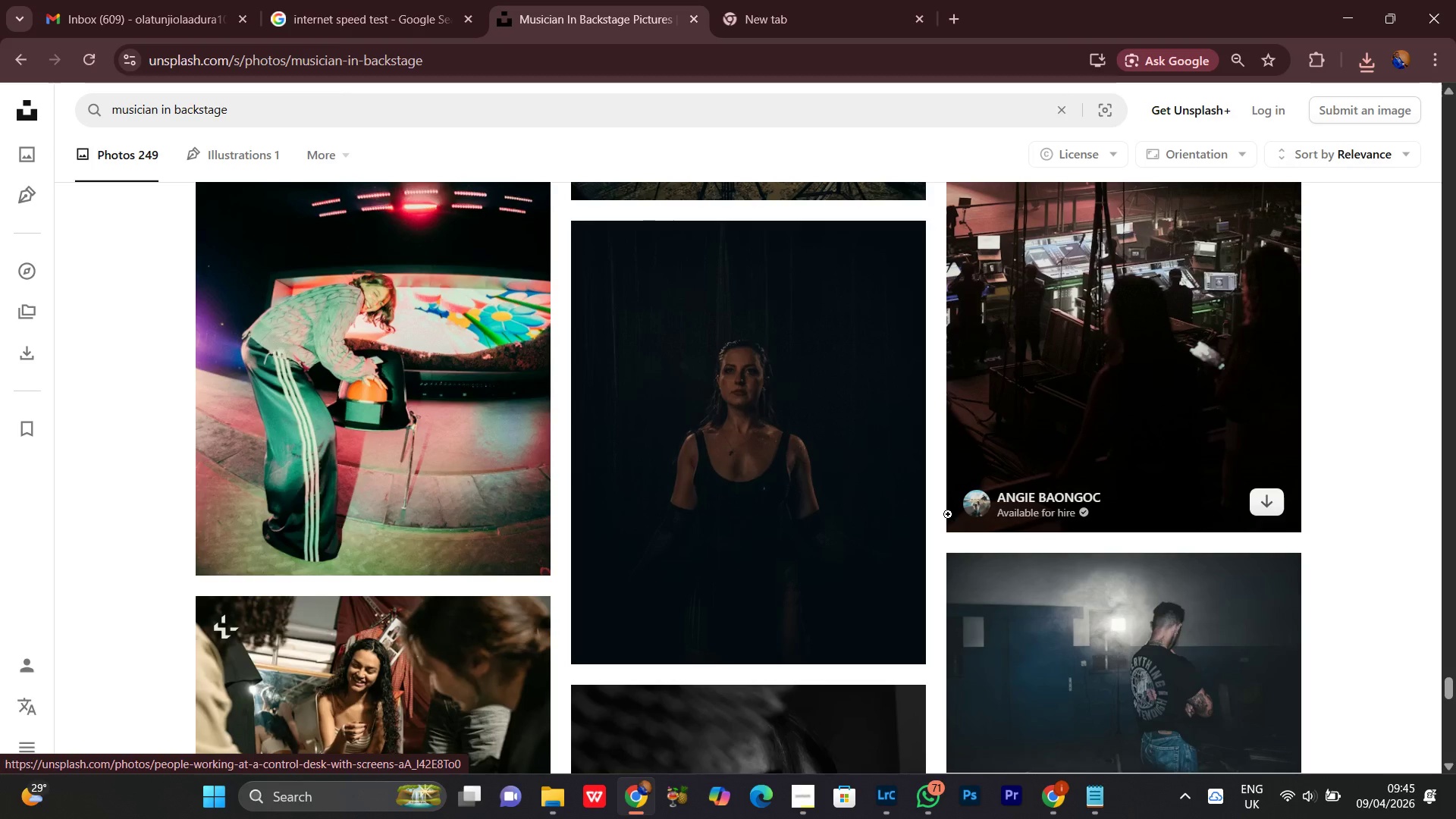 
scroll: coordinate [948, 514], scroll_direction: down, amount: 6.0
 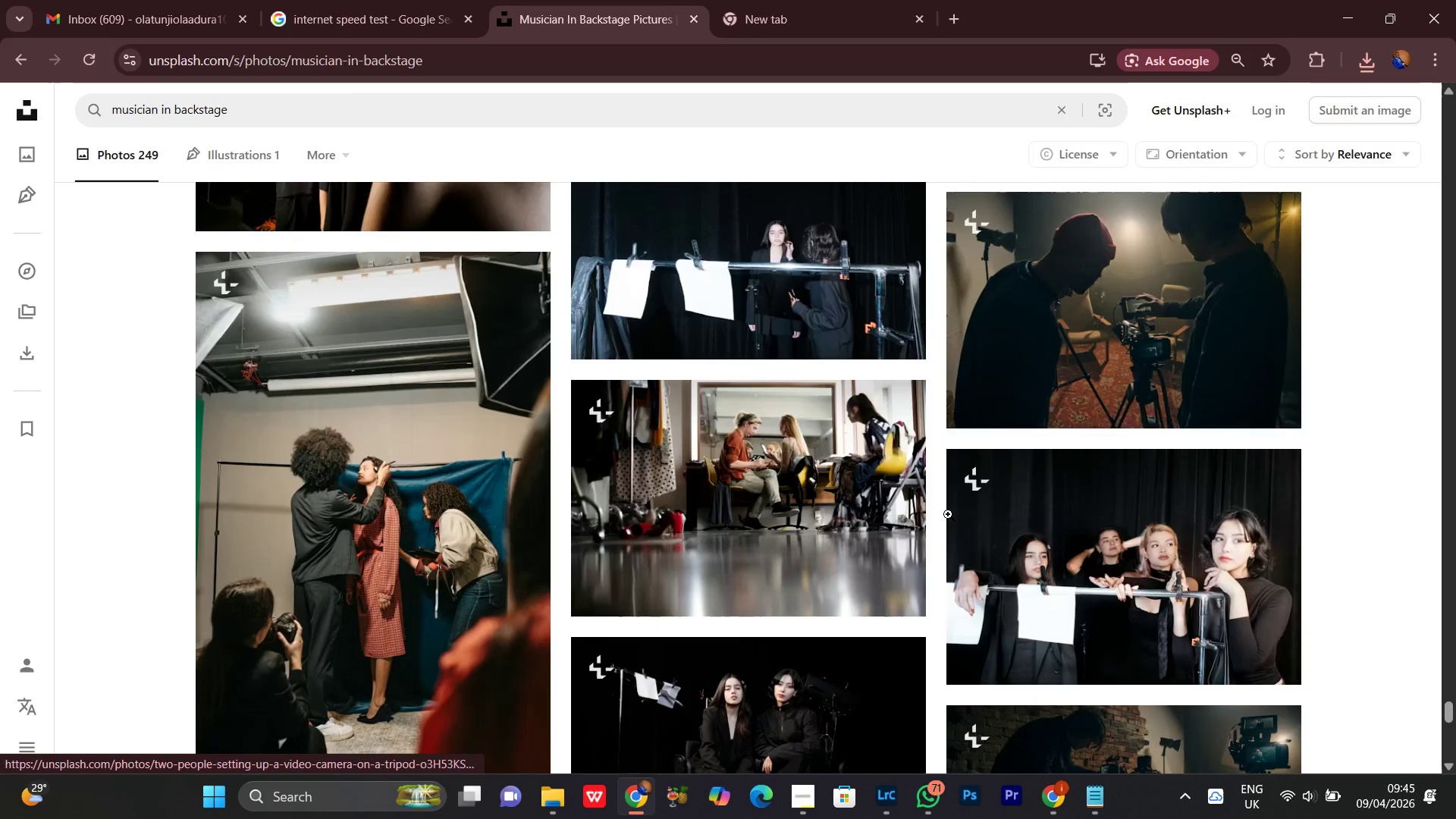 
scroll: coordinate [948, 514], scroll_direction: up, amount: 1.0
 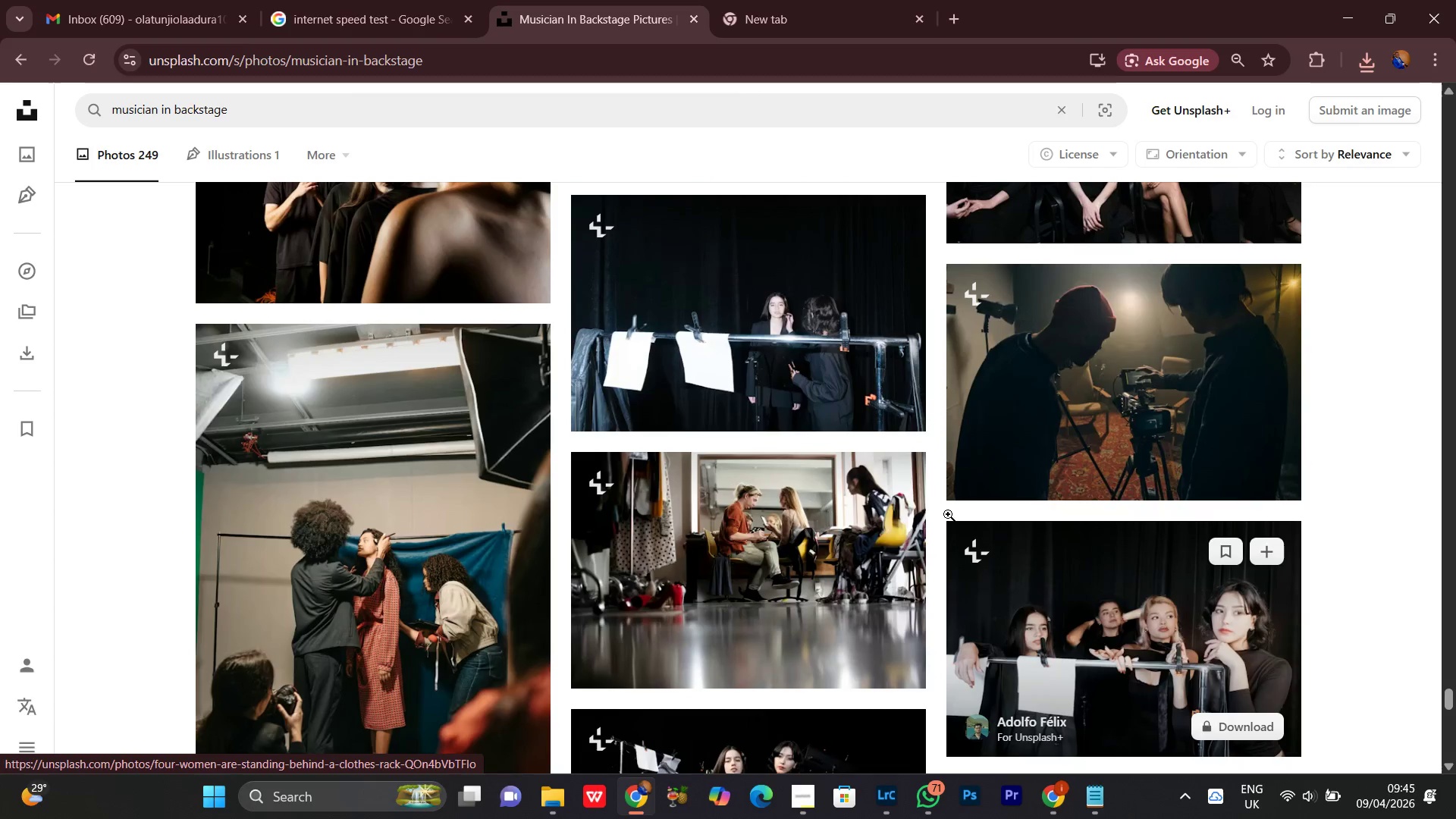 
scroll: coordinate [948, 514], scroll_direction: down, amount: 3.0
 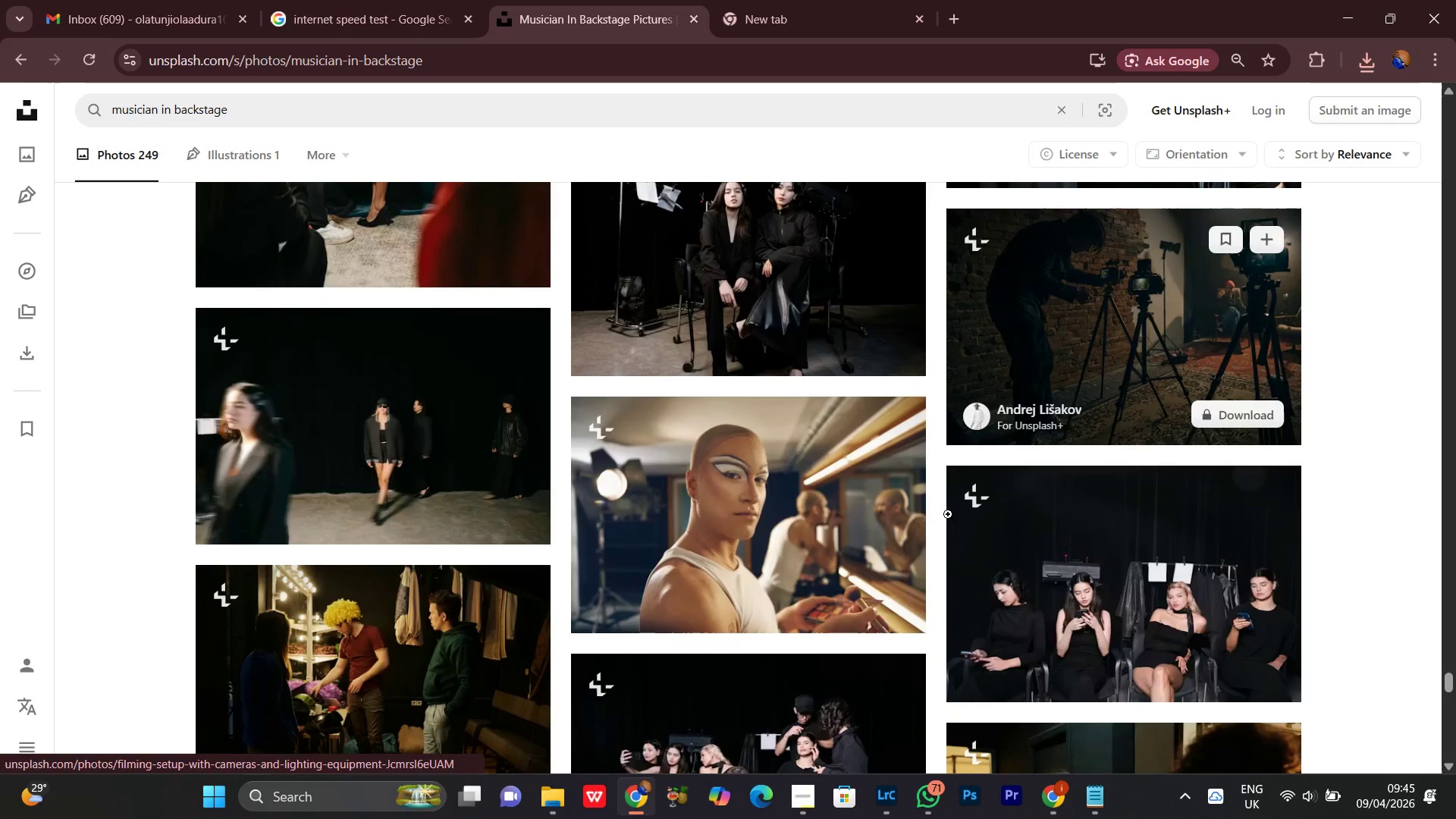 
scroll: coordinate [948, 514], scroll_direction: up, amount: 1.0
 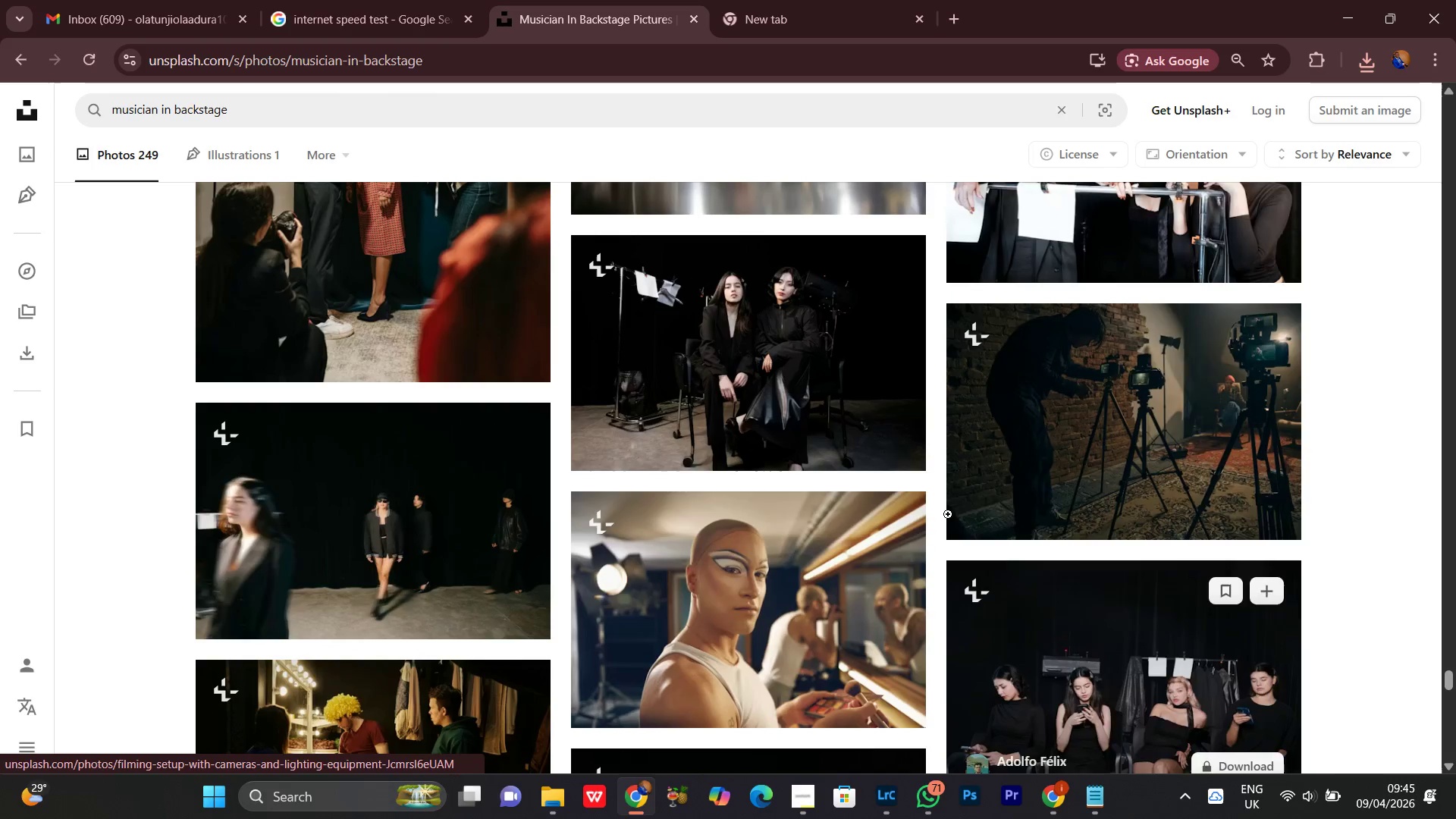 
scroll: coordinate [948, 514], scroll_direction: none, amount: 0.0
 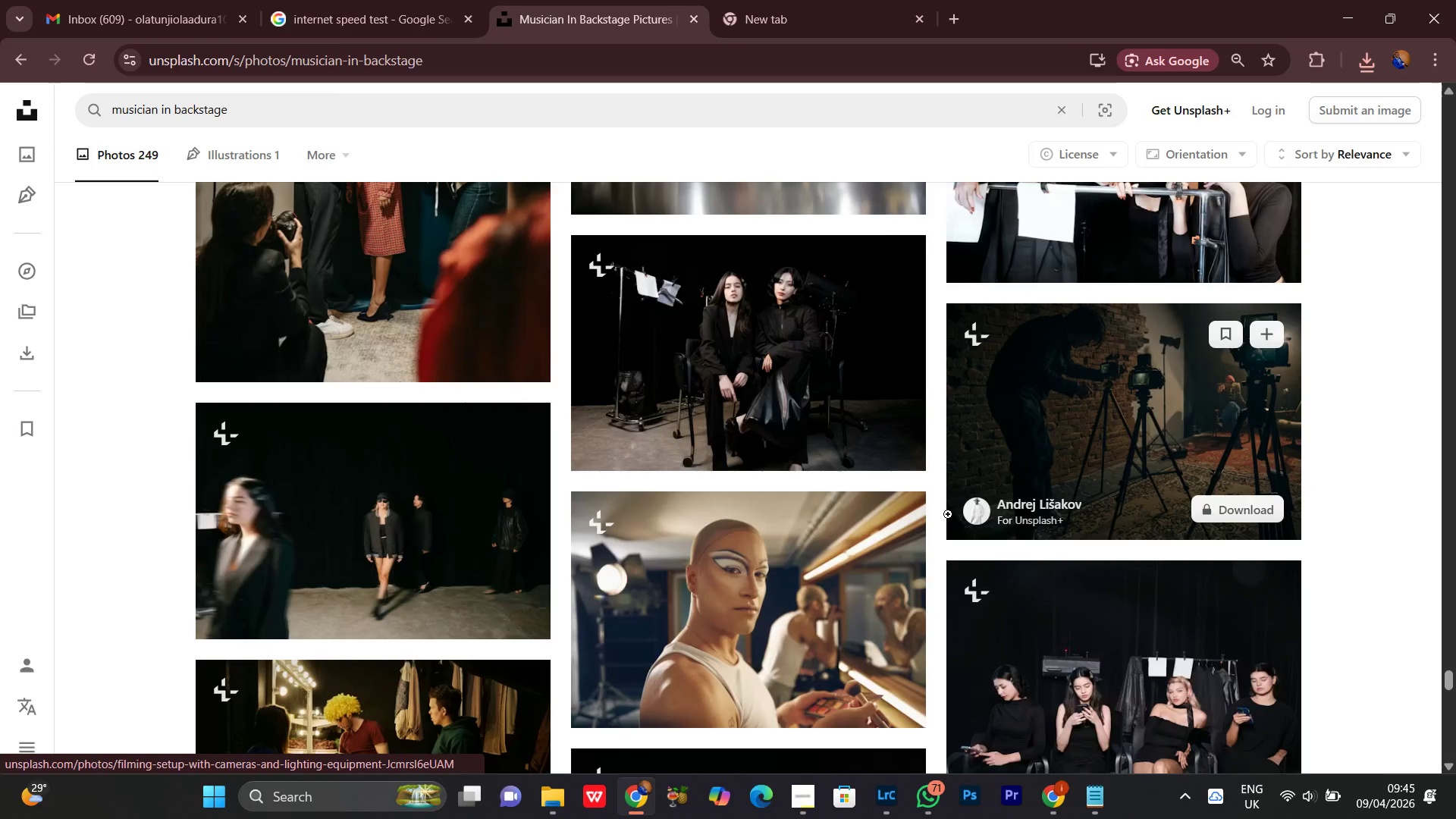 
scroll: coordinate [948, 514], scroll_direction: down, amount: 1.0
 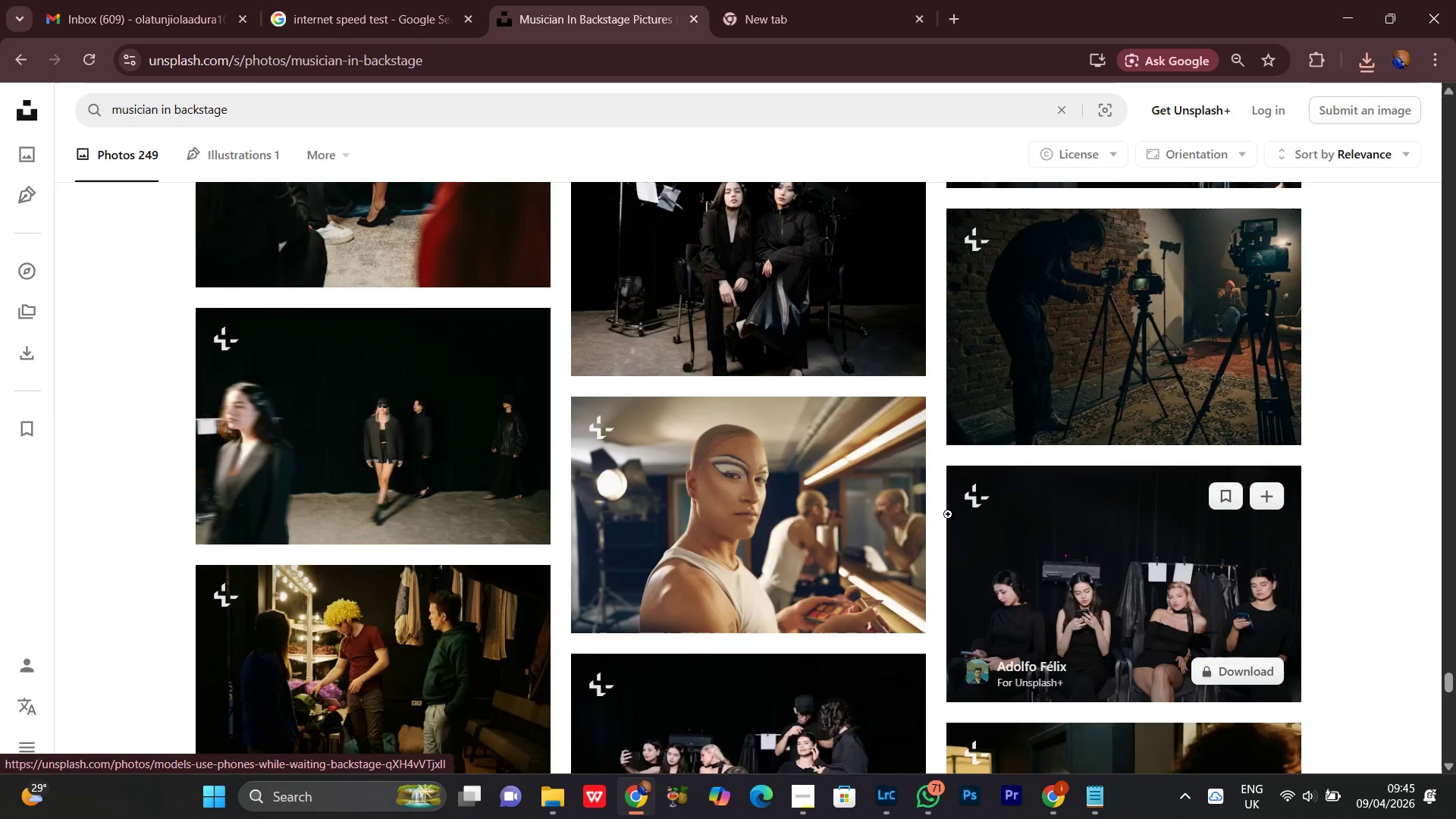 
scroll: coordinate [948, 514], scroll_direction: up, amount: 1.0
 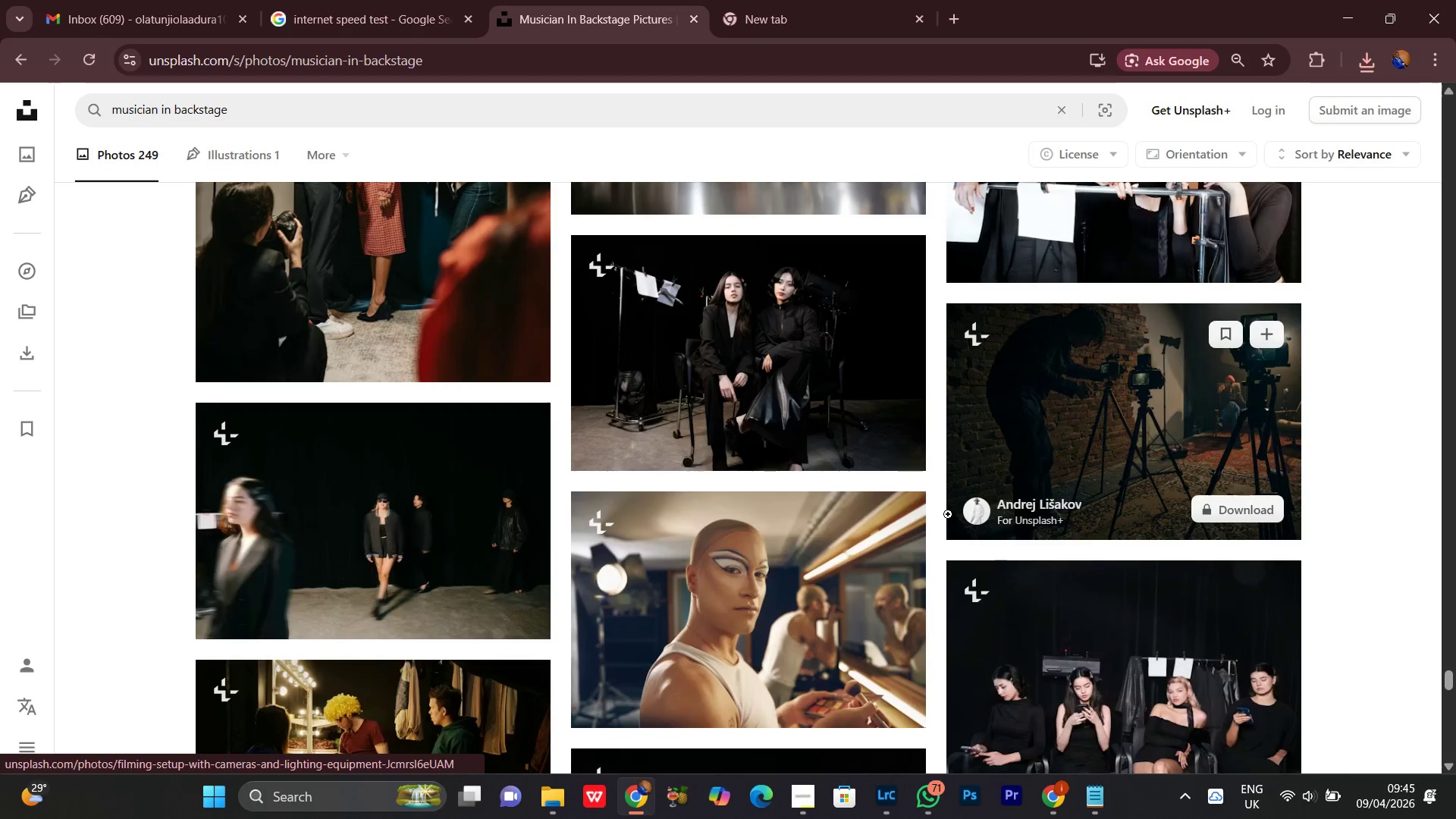 
scroll: coordinate [932, 498], scroll_direction: down, amount: 3.0
 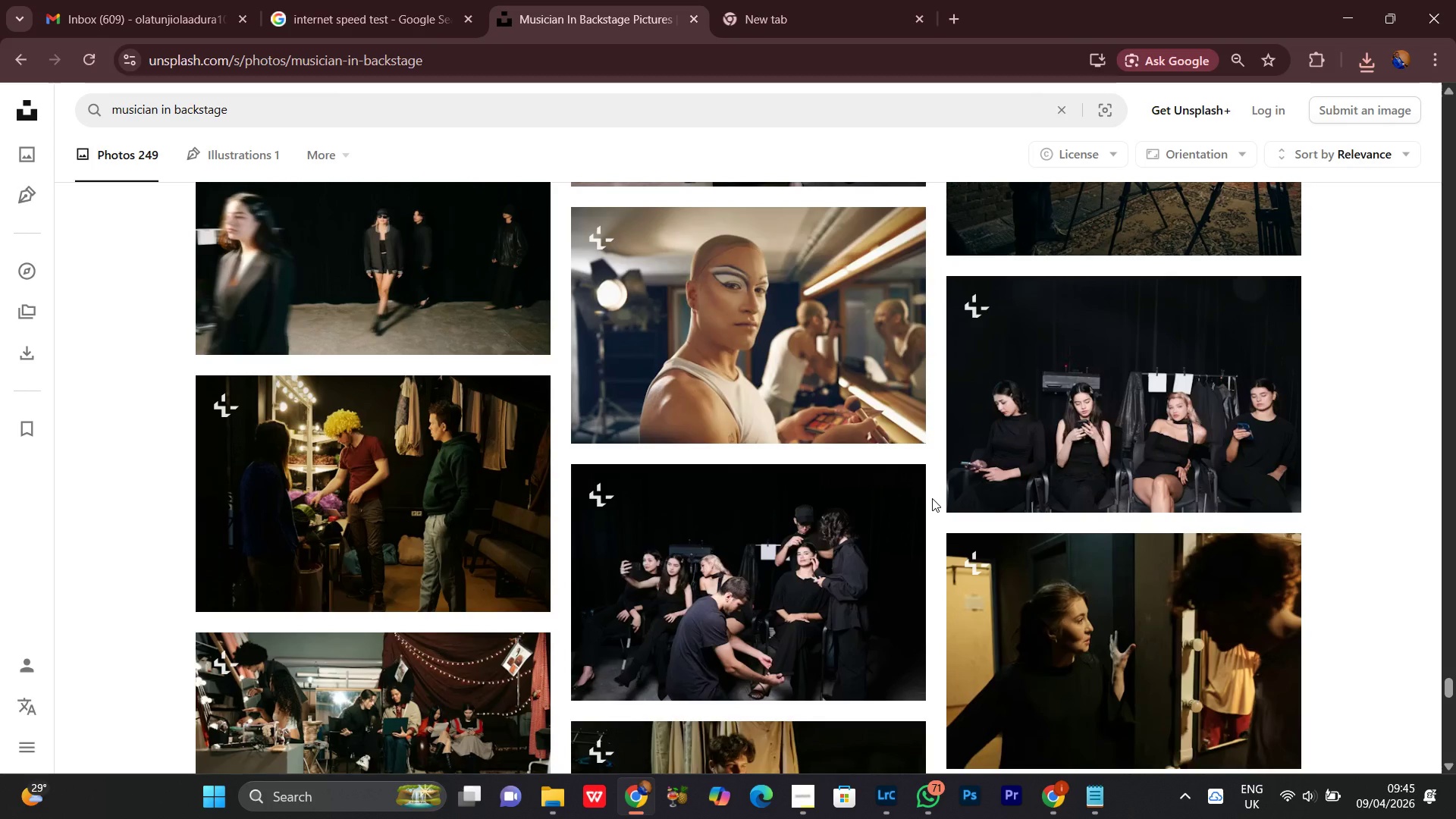 
scroll: coordinate [932, 498], scroll_direction: up, amount: 1.0
 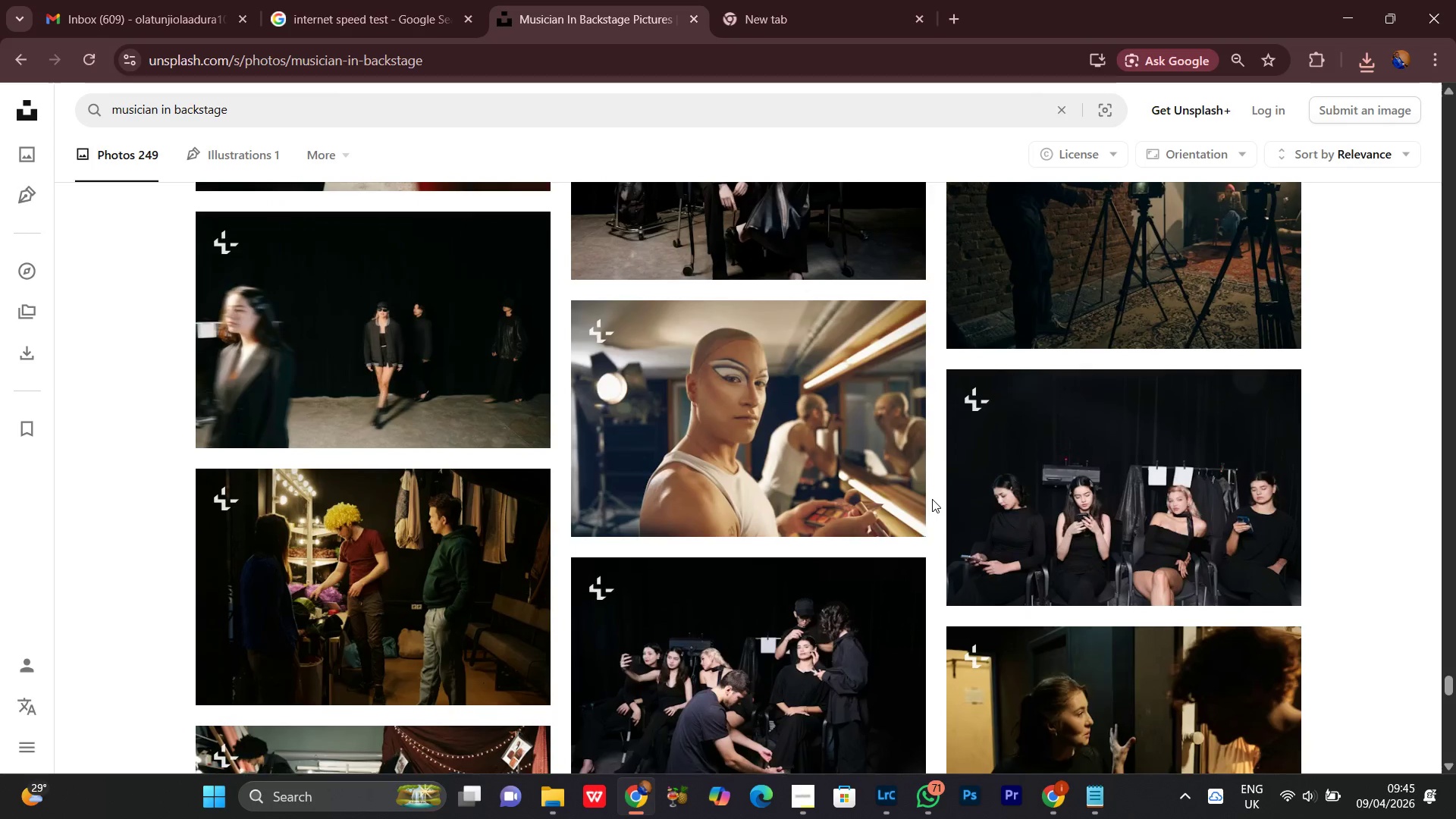 
scroll: coordinate [932, 499], scroll_direction: down, amount: 4.0
 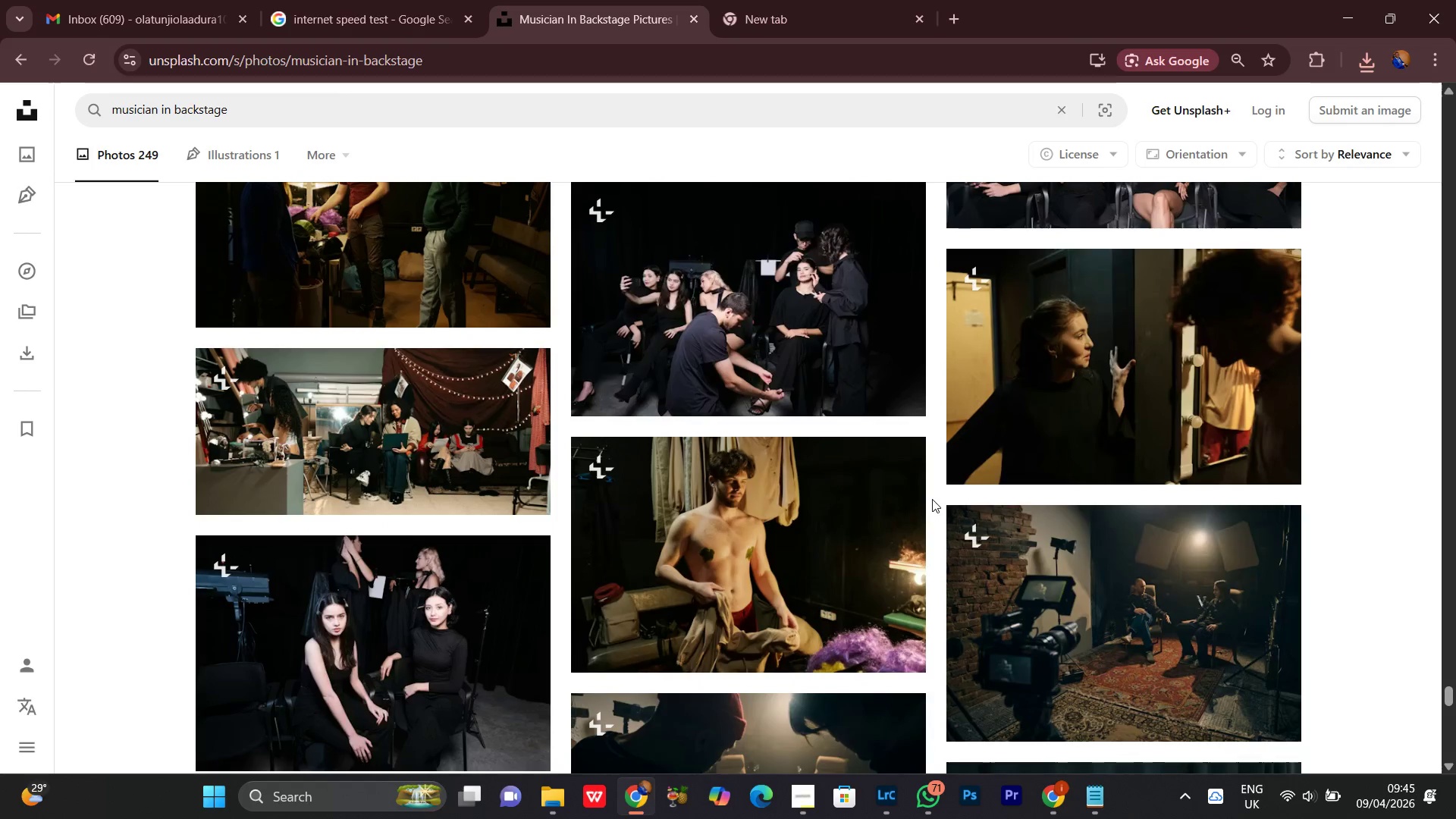 
scroll: coordinate [932, 499], scroll_direction: up, amount: 1.0
 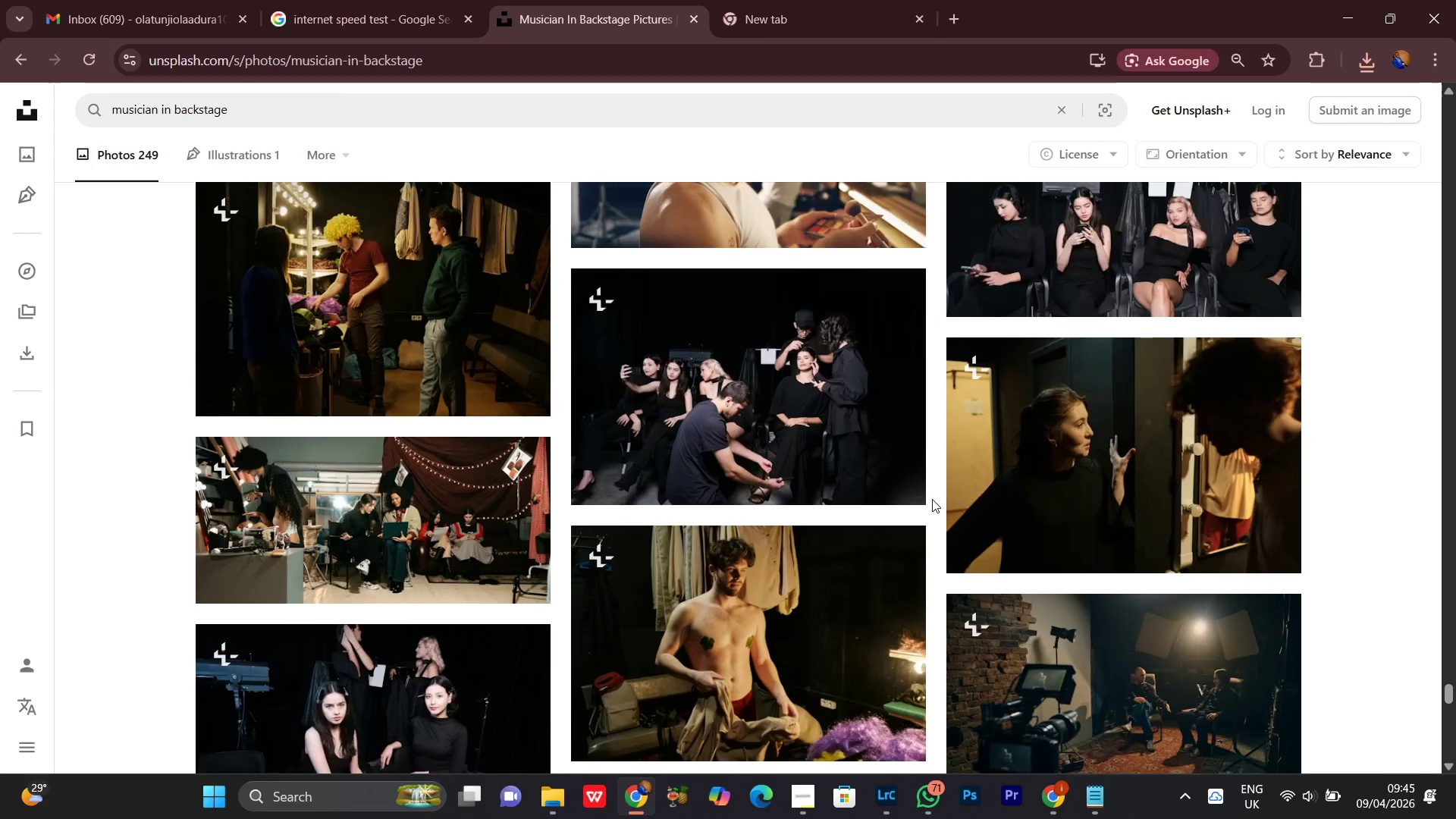 
scroll: coordinate [932, 498], scroll_direction: down, amount: 14.0
 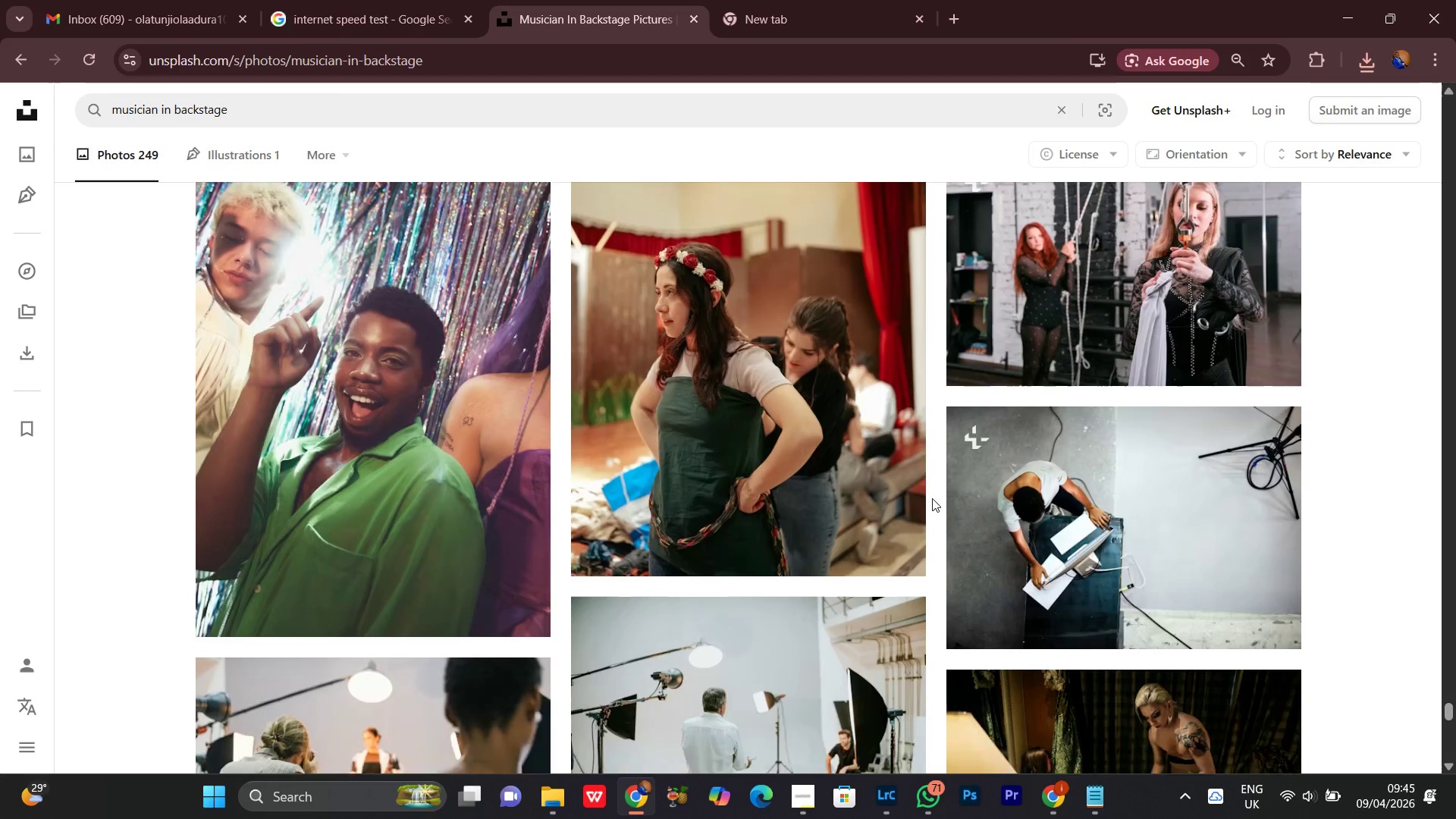 
scroll: coordinate [932, 499], scroll_direction: down, amount: 4.0
 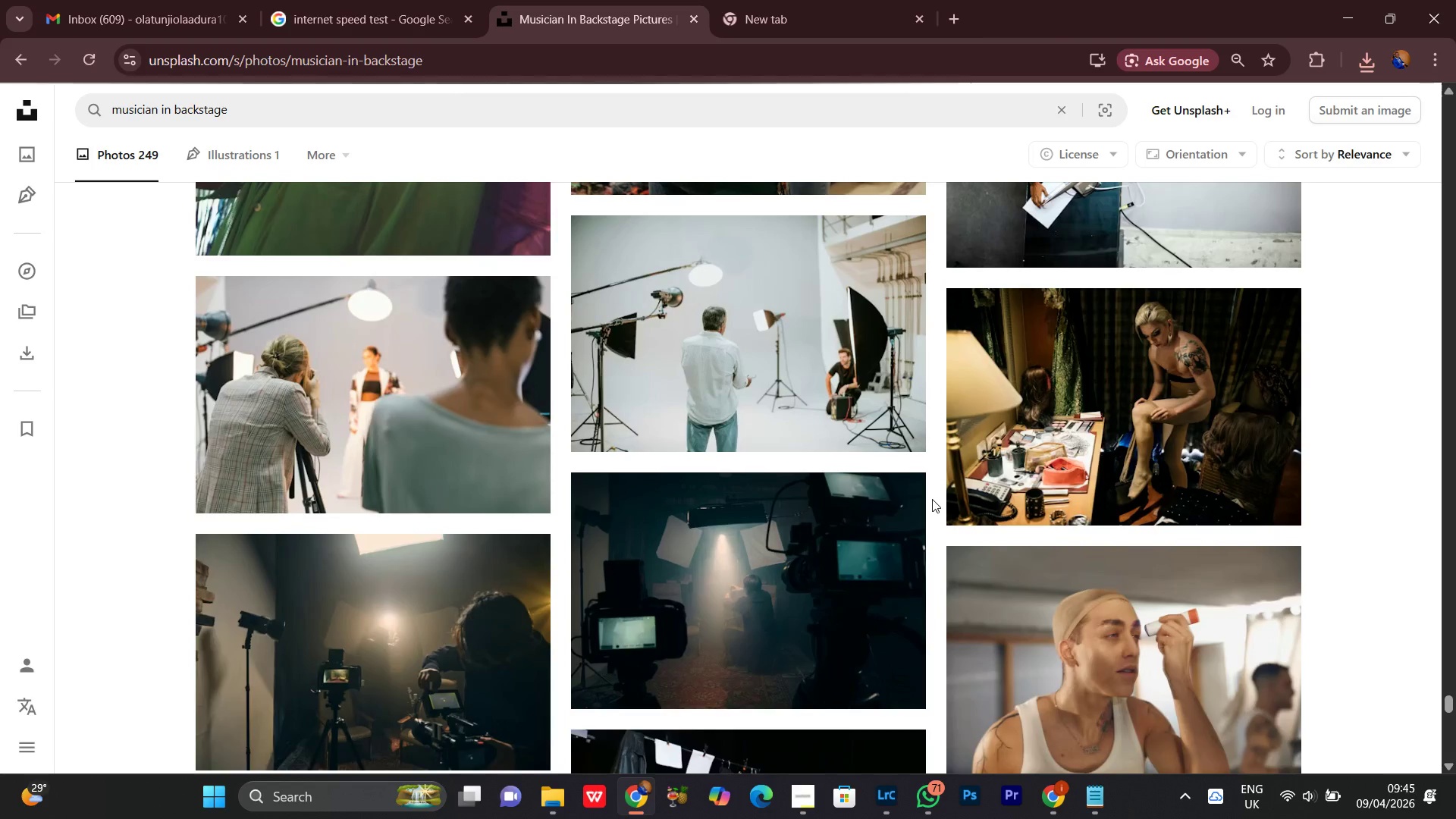 
scroll: coordinate [932, 499], scroll_direction: none, amount: 0.0
 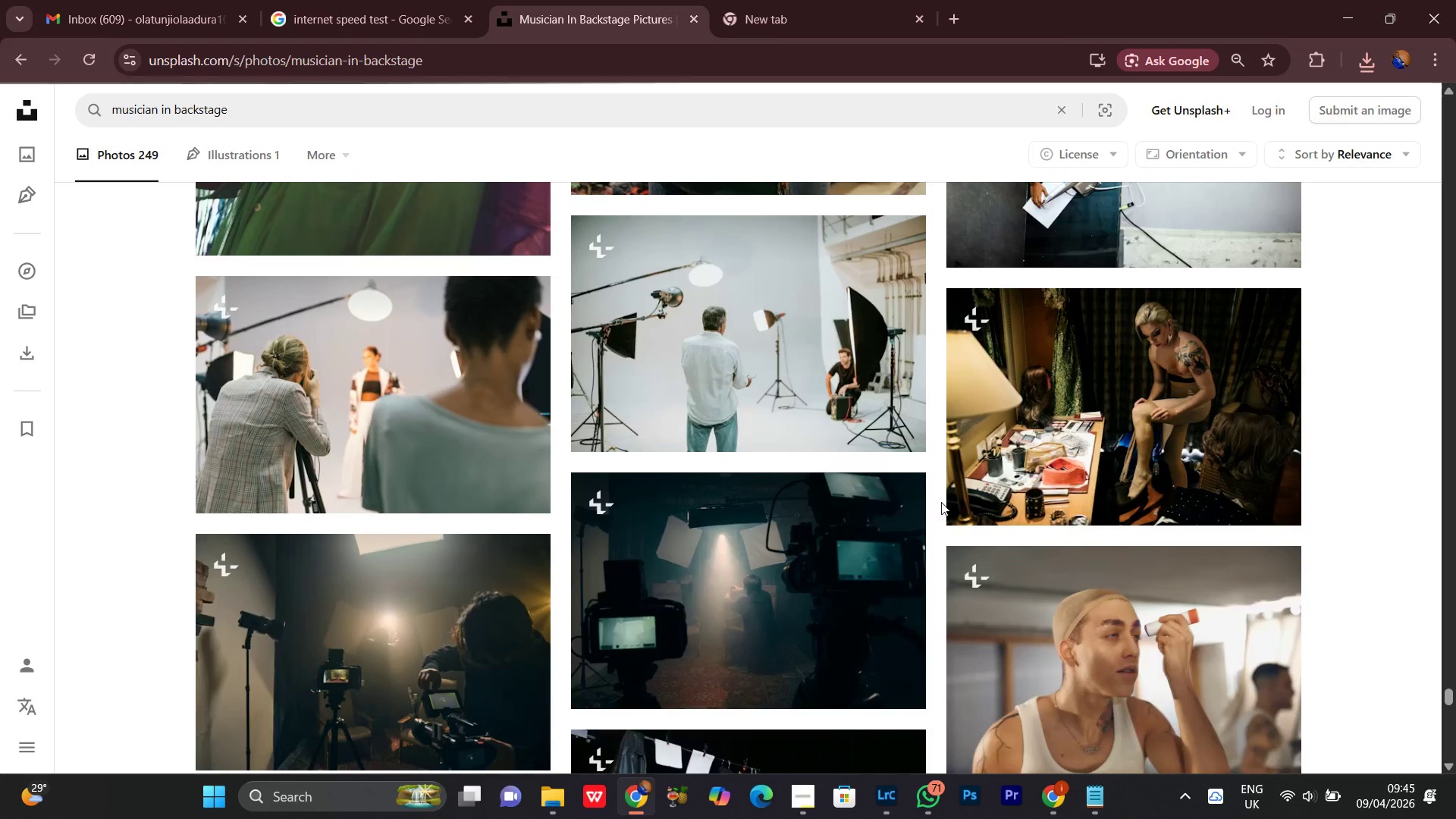 
scroll: coordinate [755, 440], scroll_direction: down, amount: 26.0
 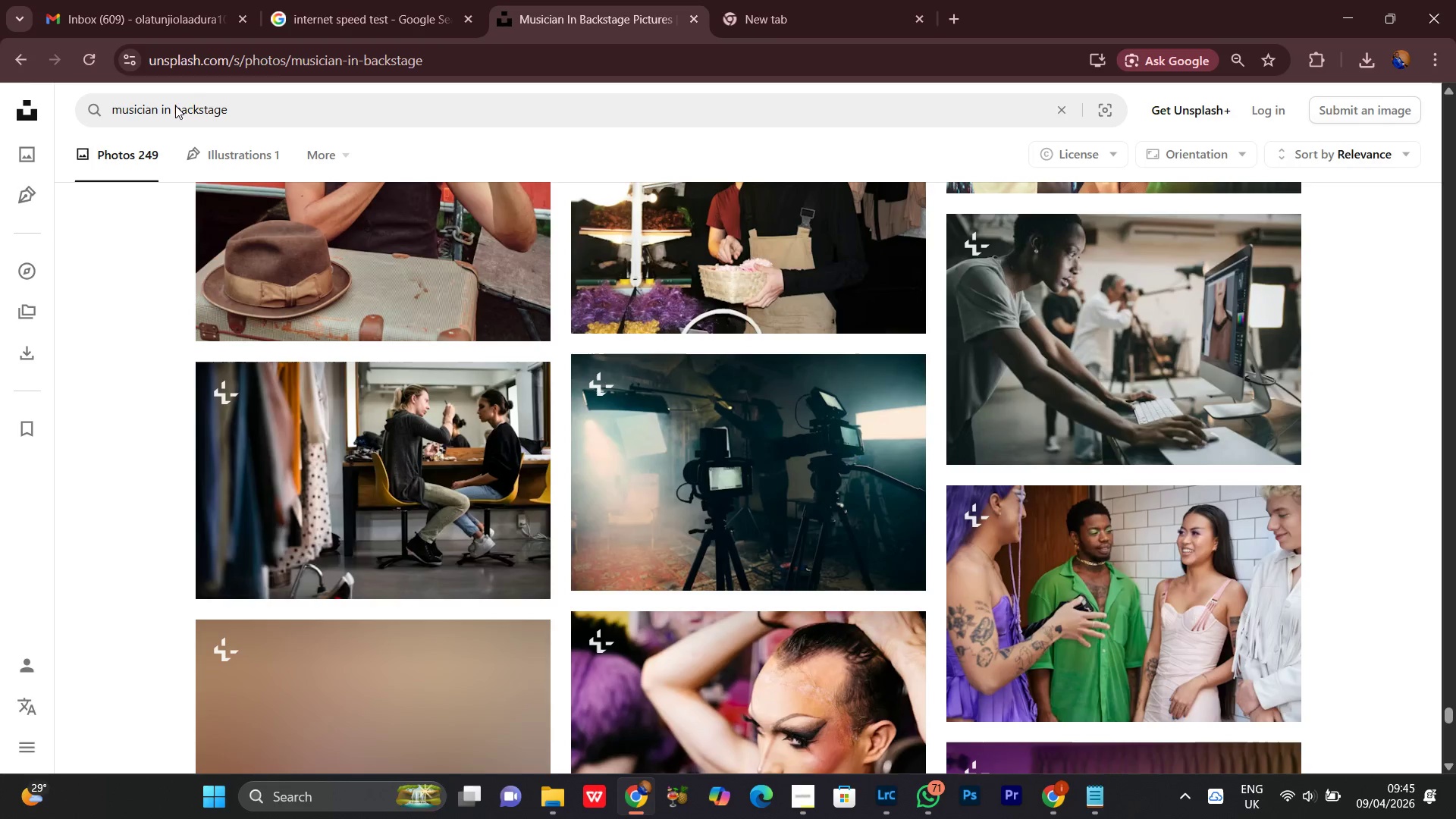 
left_click_drag(start_coordinate=[255, 111], to_coordinate=[226, 117])
 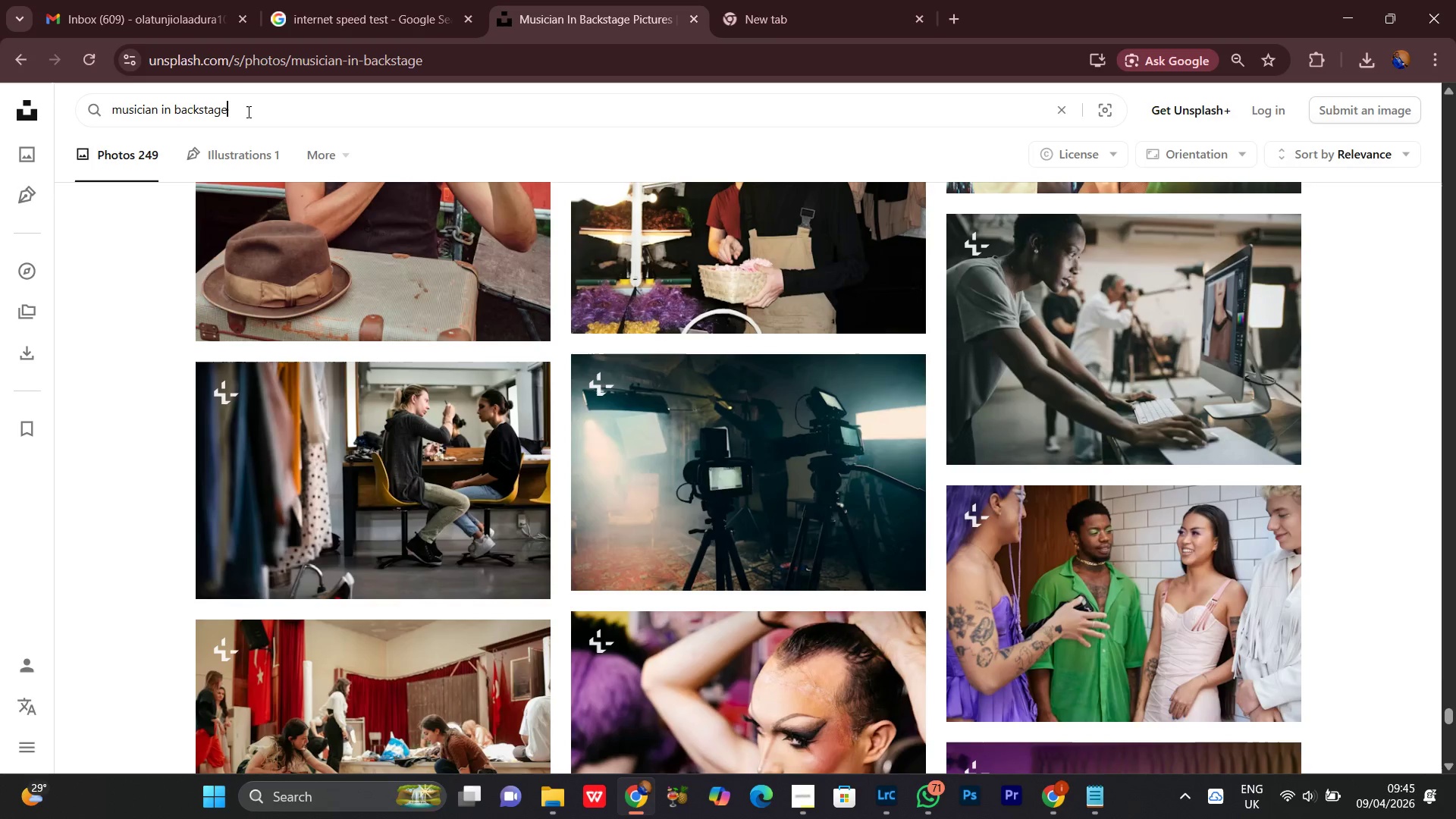 
left_click_drag(start_coordinate=[247, 111], to_coordinate=[110, 127])
 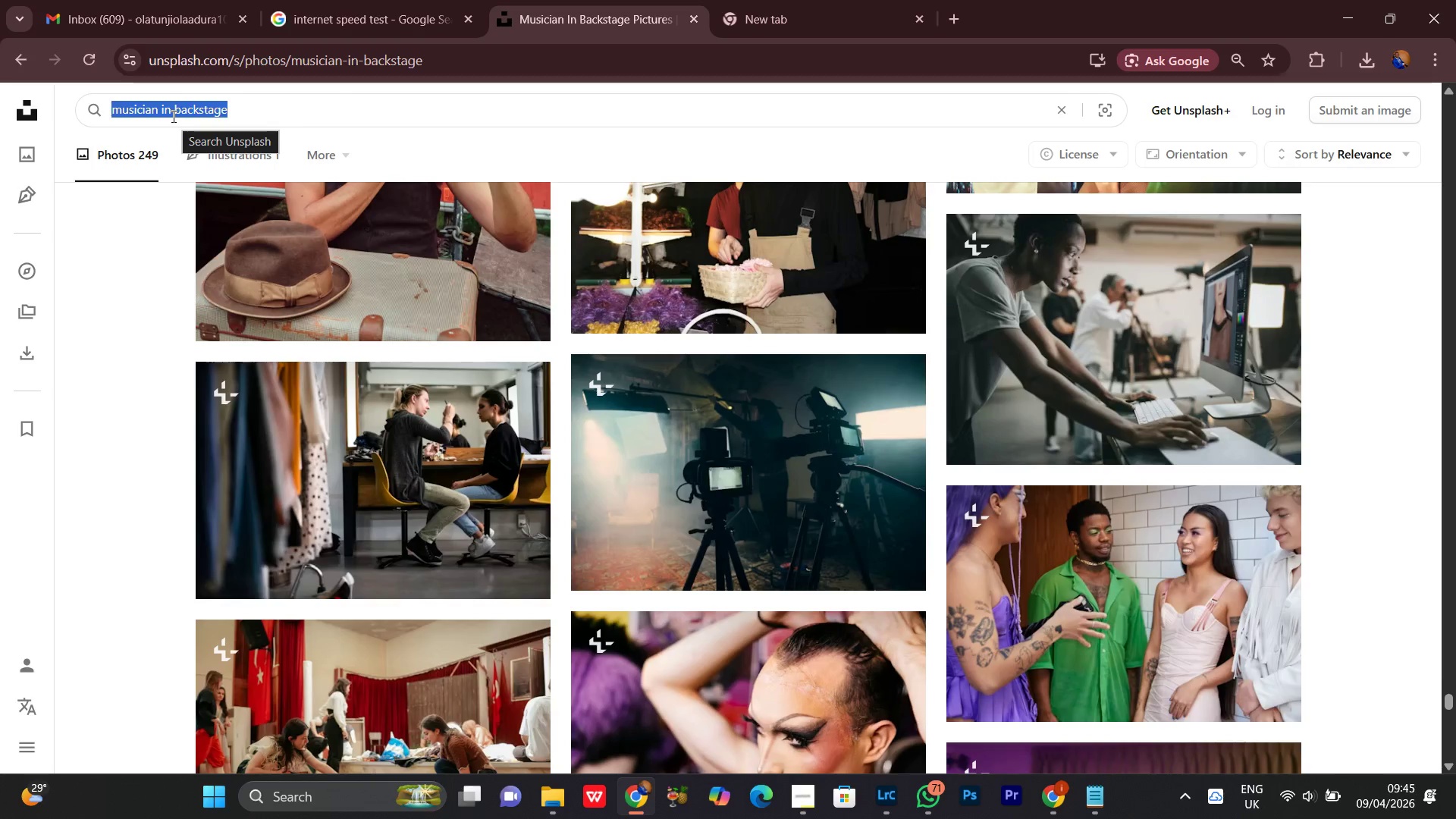 
type(oN STAGE PERM)
key(Backspace)
type(FORMER)
 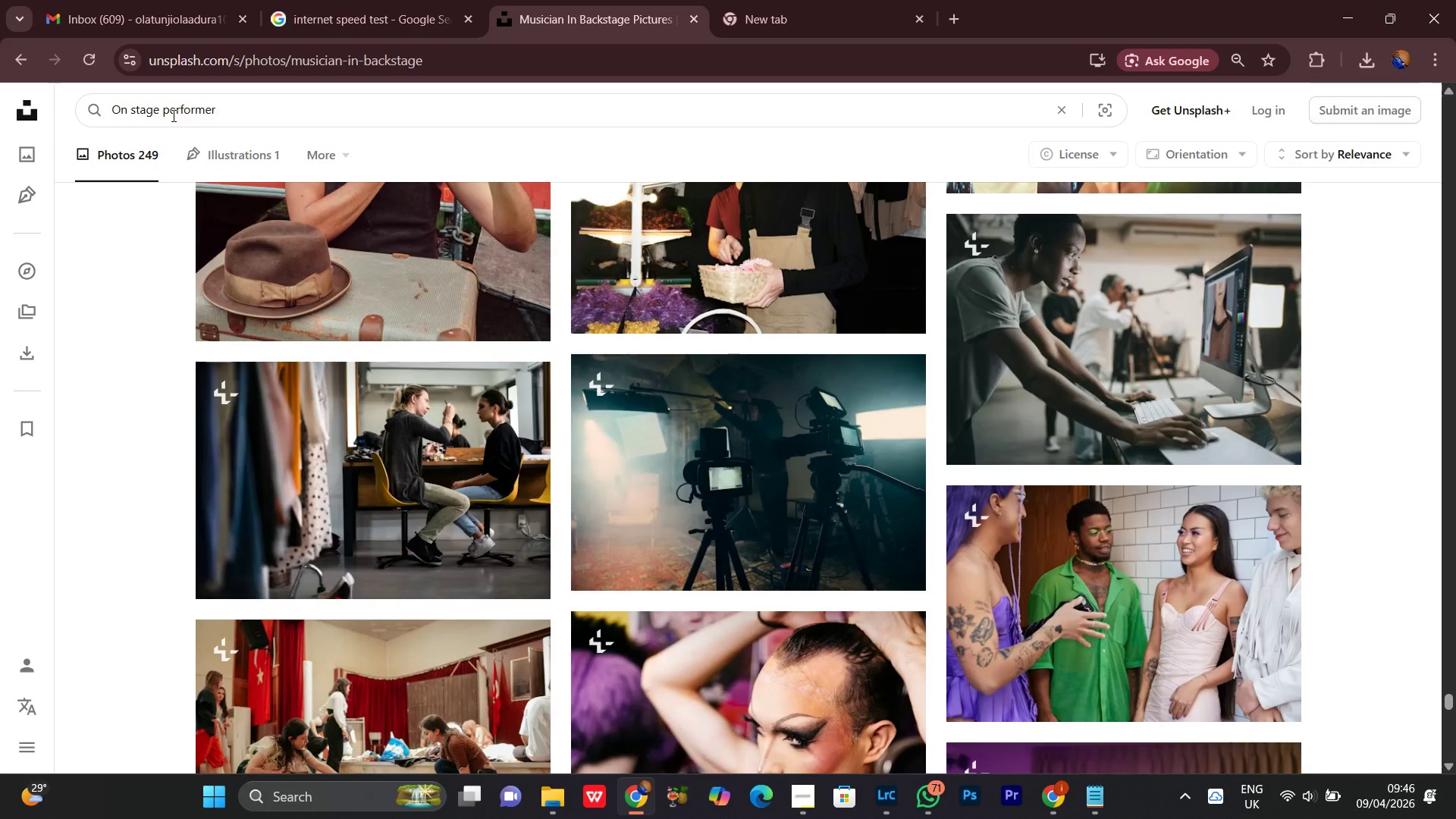 
key(Enter)
 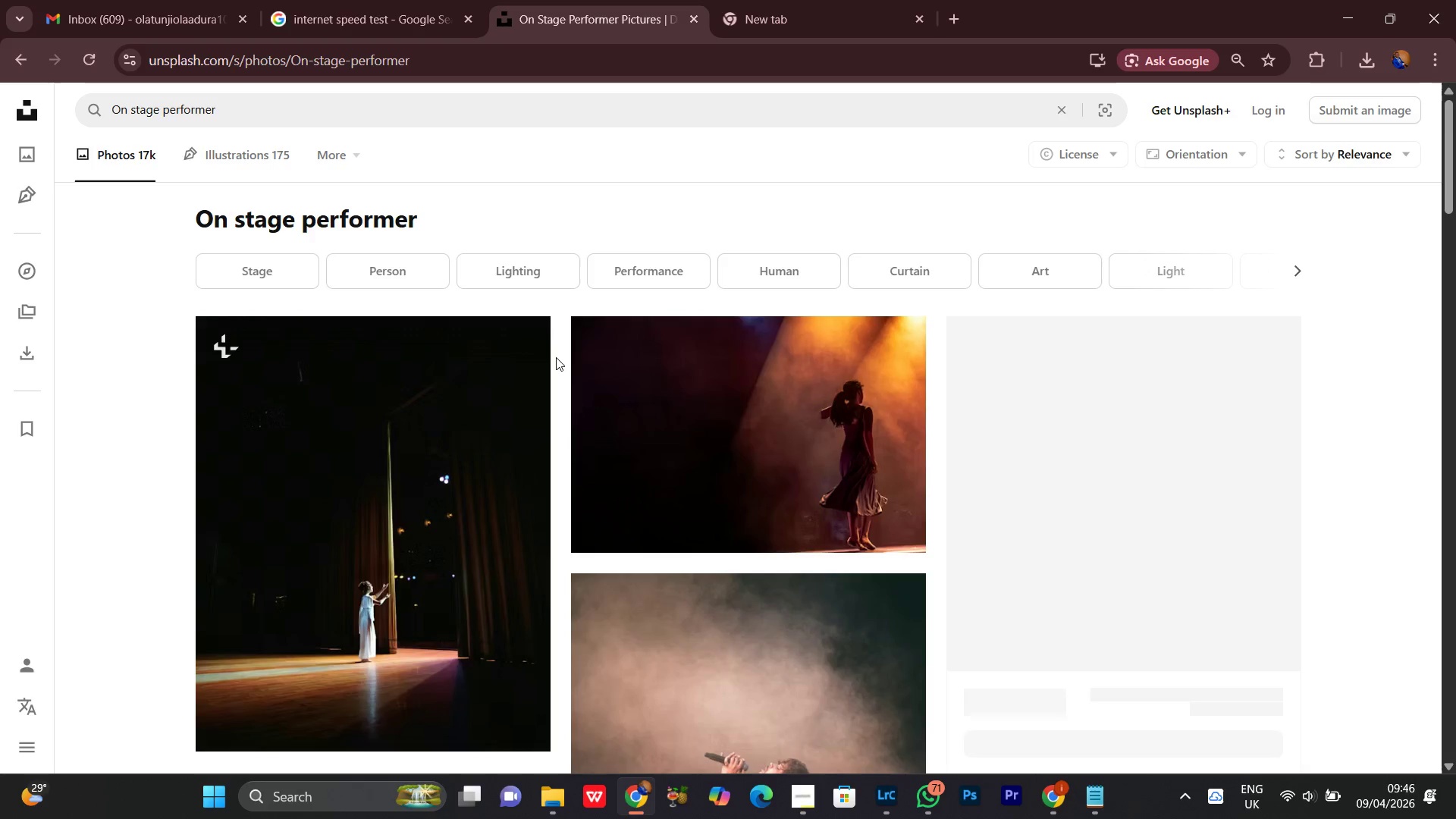 
scroll: coordinate [1357, 551], scroll_direction: down, amount: 5.0
 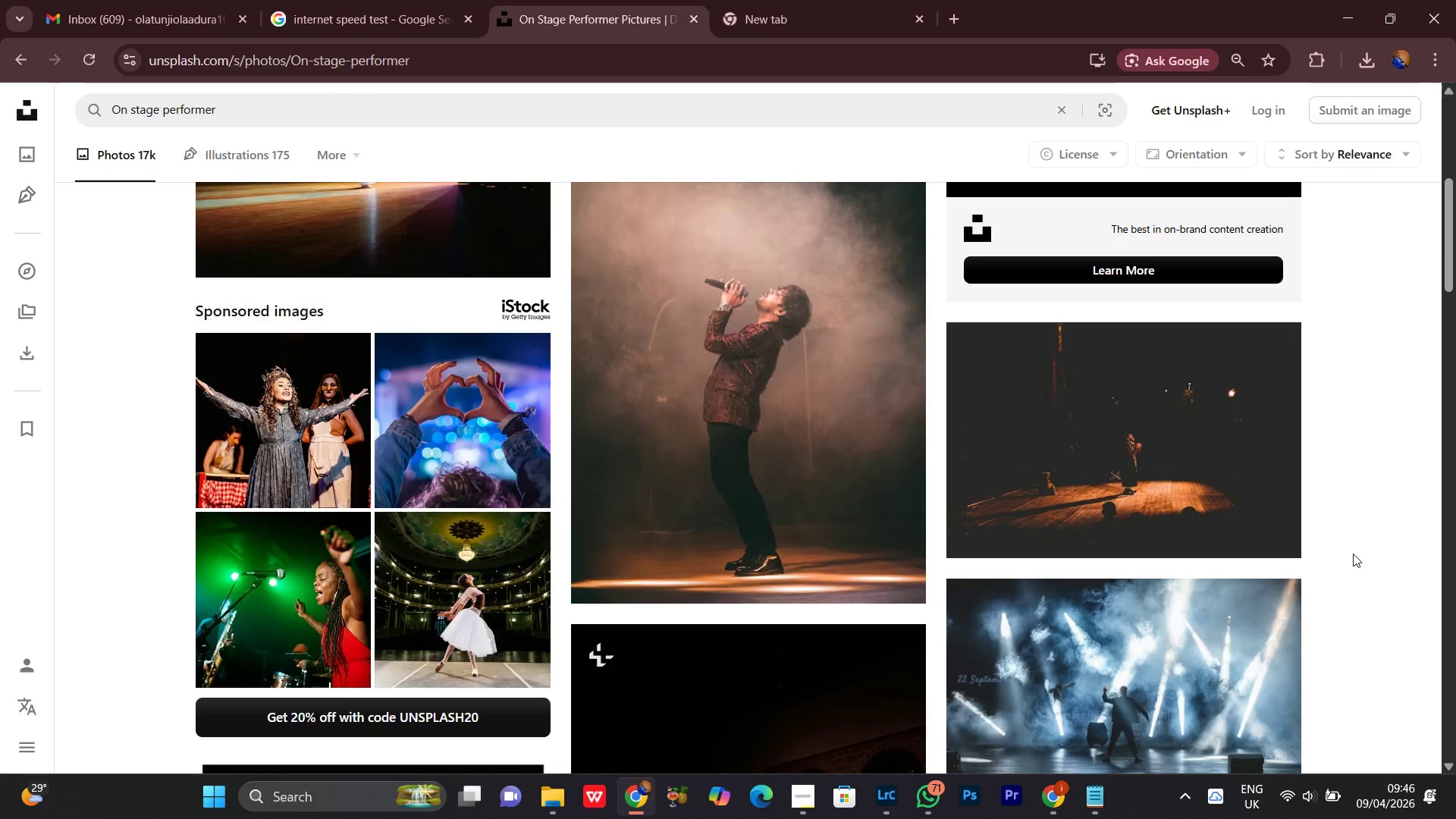 
scroll: coordinate [1353, 554], scroll_direction: up, amount: 1.0
 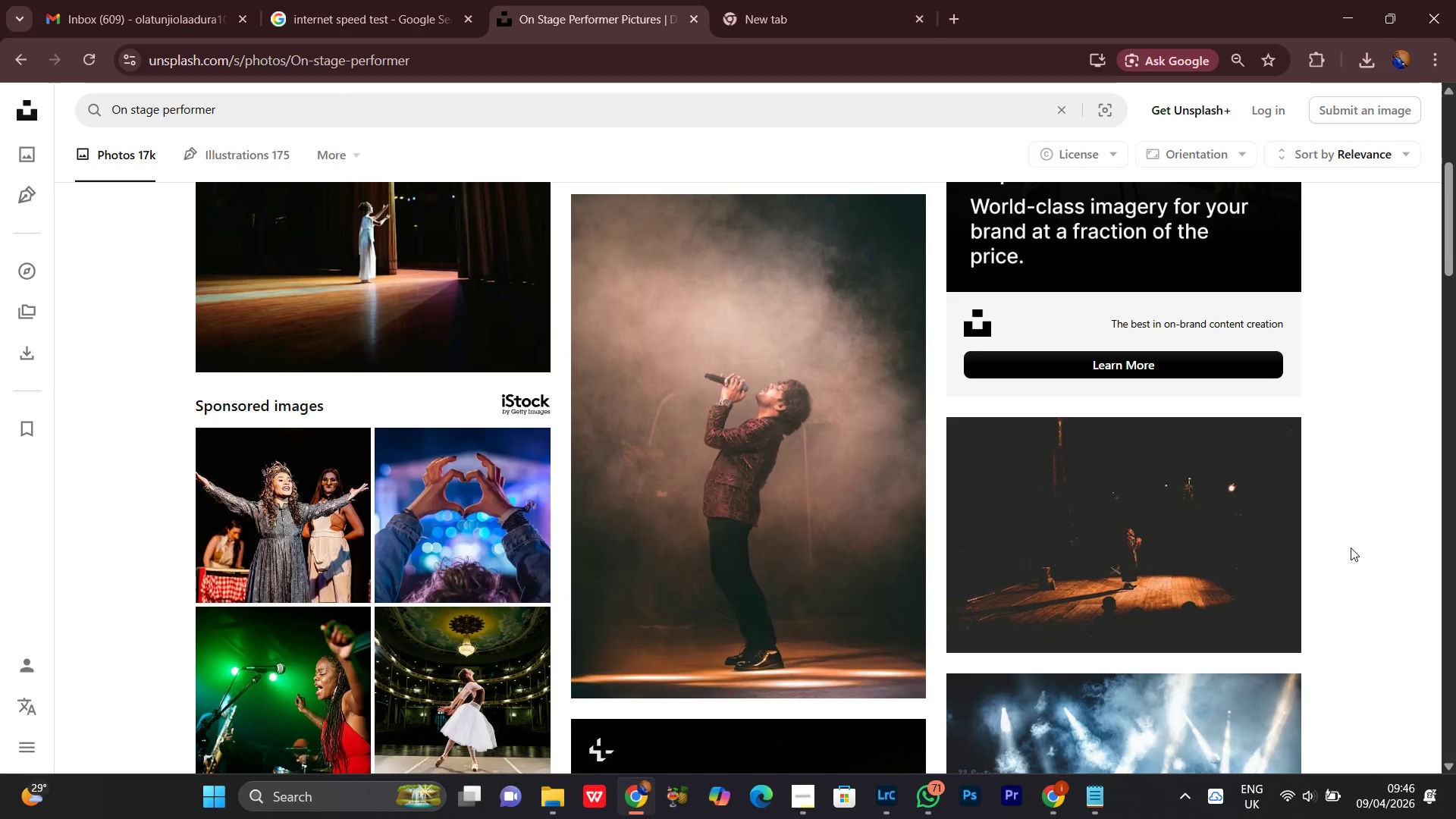 
scroll: coordinate [1343, 538], scroll_direction: down, amount: 8.0
 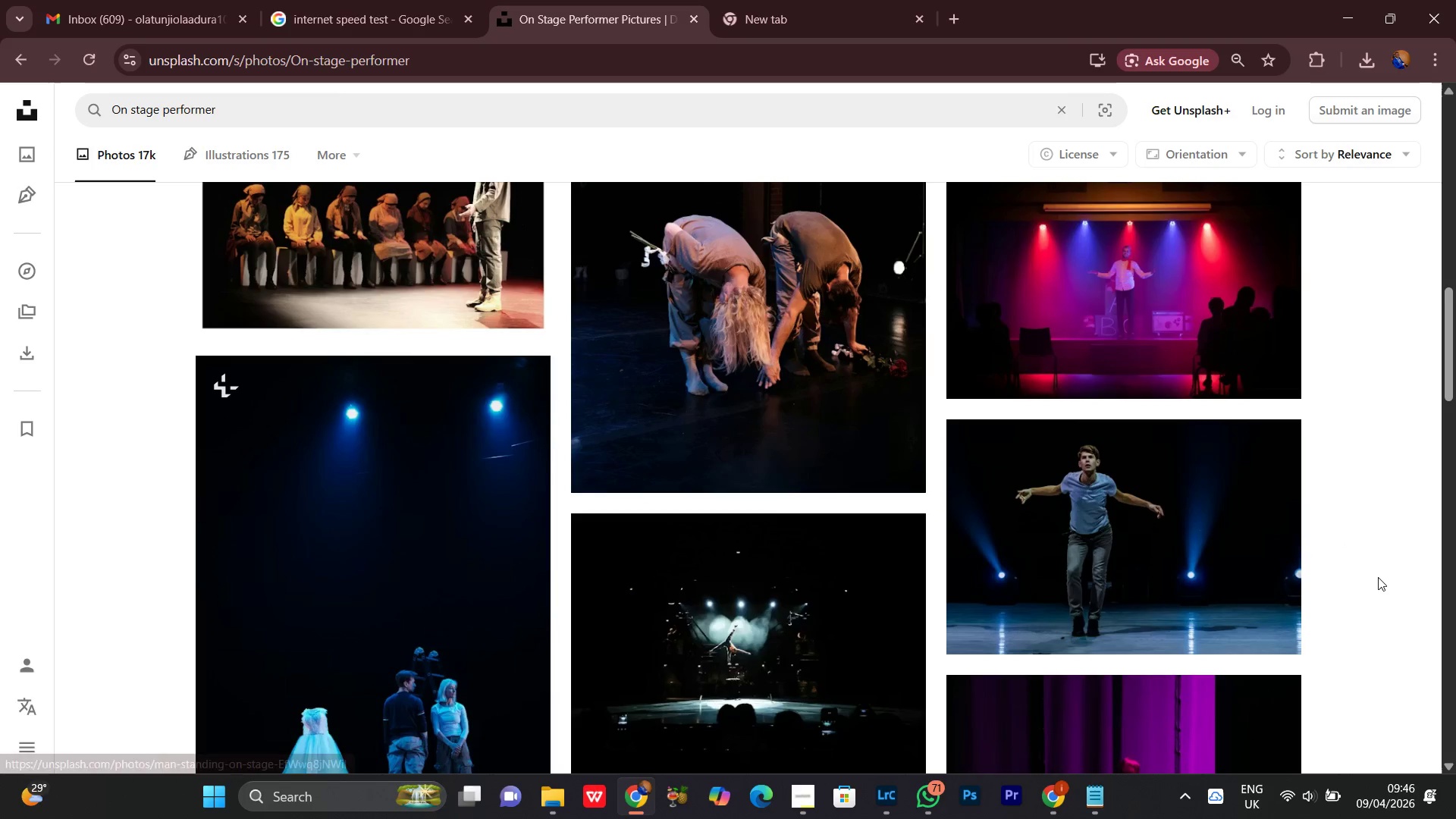 
left_click([1275, 626])
 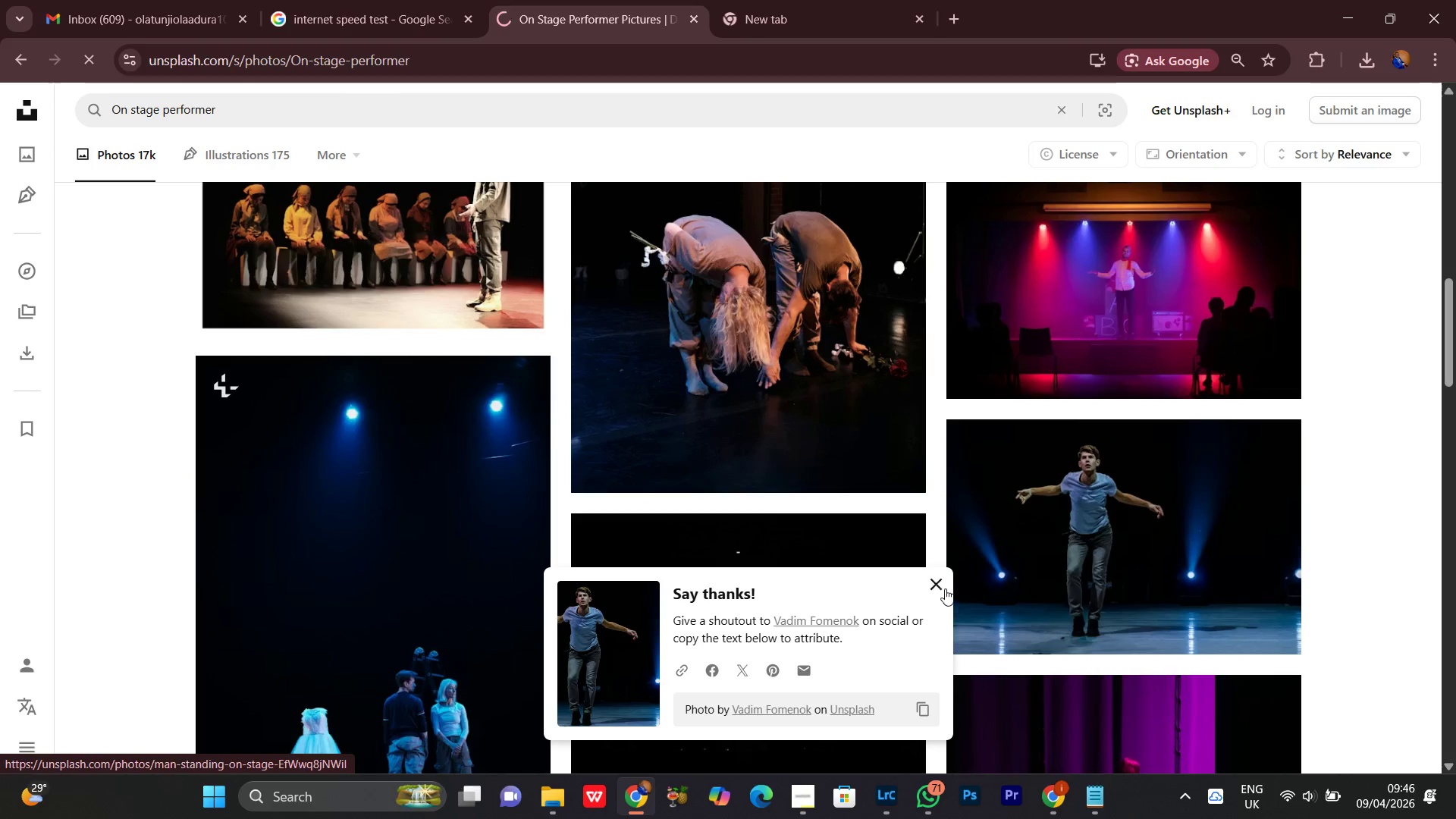 
left_click([937, 582])
 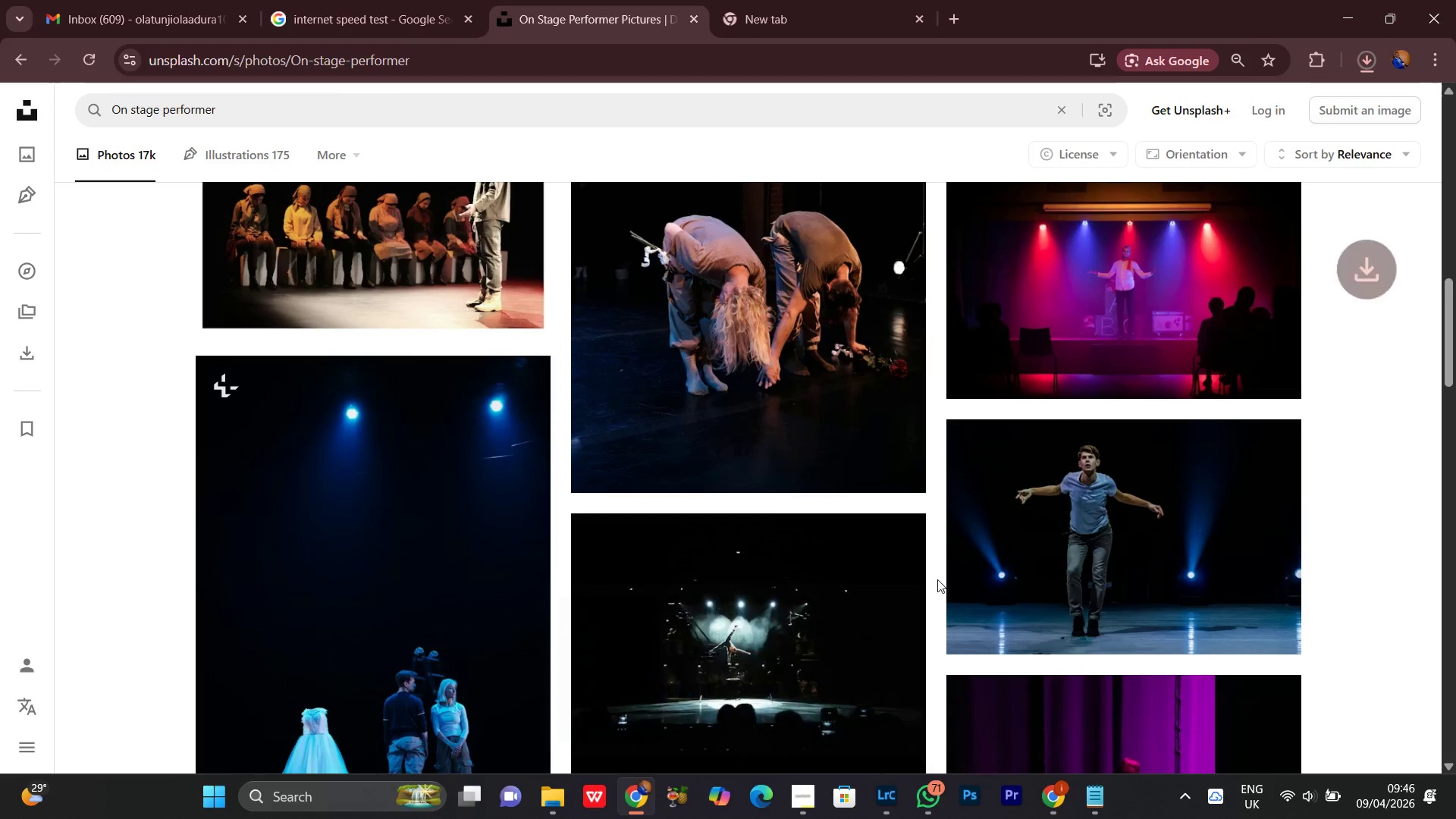 
scroll: coordinate [936, 579], scroll_direction: down, amount: 8.0
 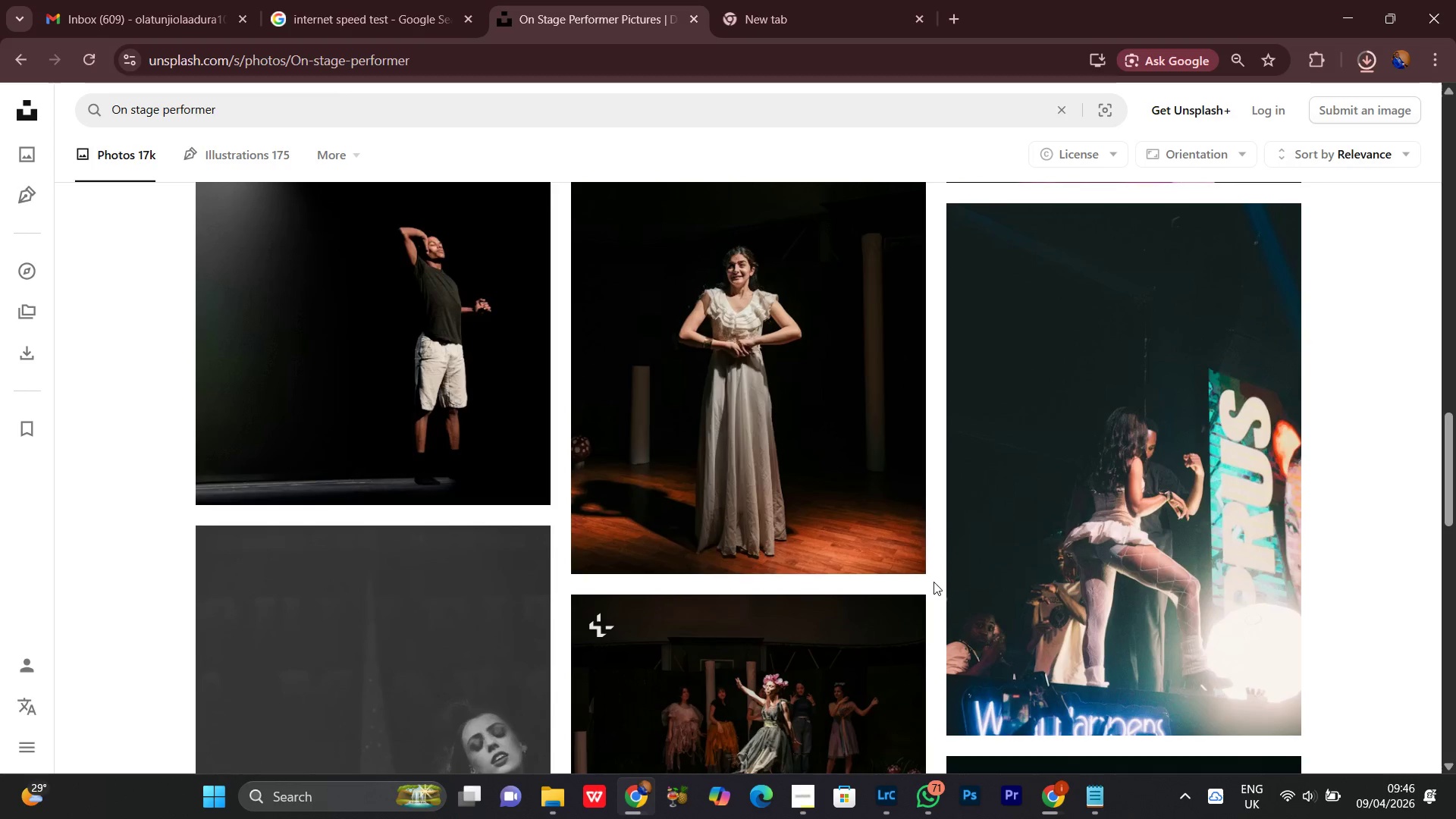 
scroll: coordinate [934, 582], scroll_direction: up, amount: 2.0
 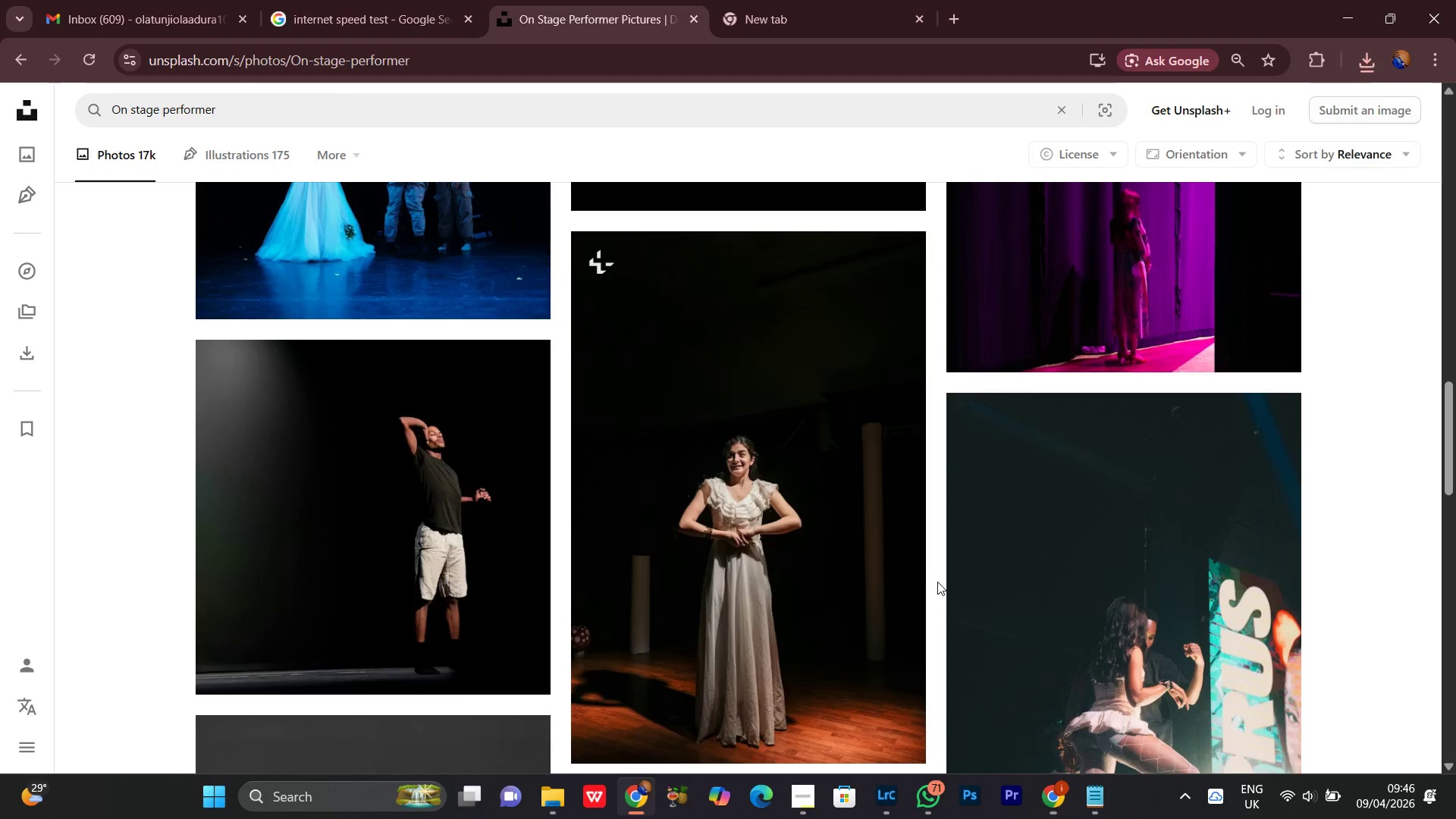 
scroll: coordinate [937, 582], scroll_direction: down, amount: 4.0
 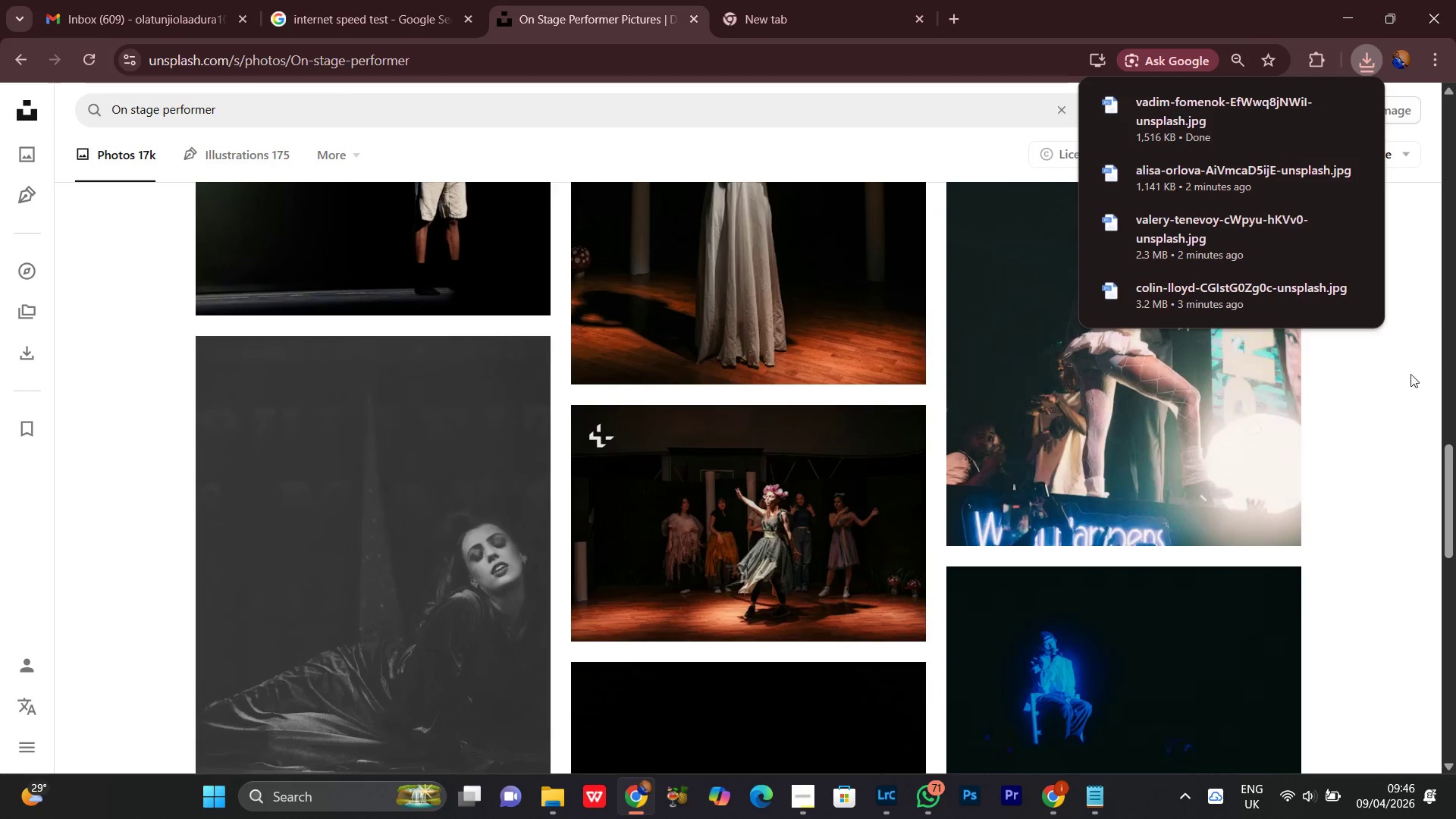 
left_click([1401, 403])
 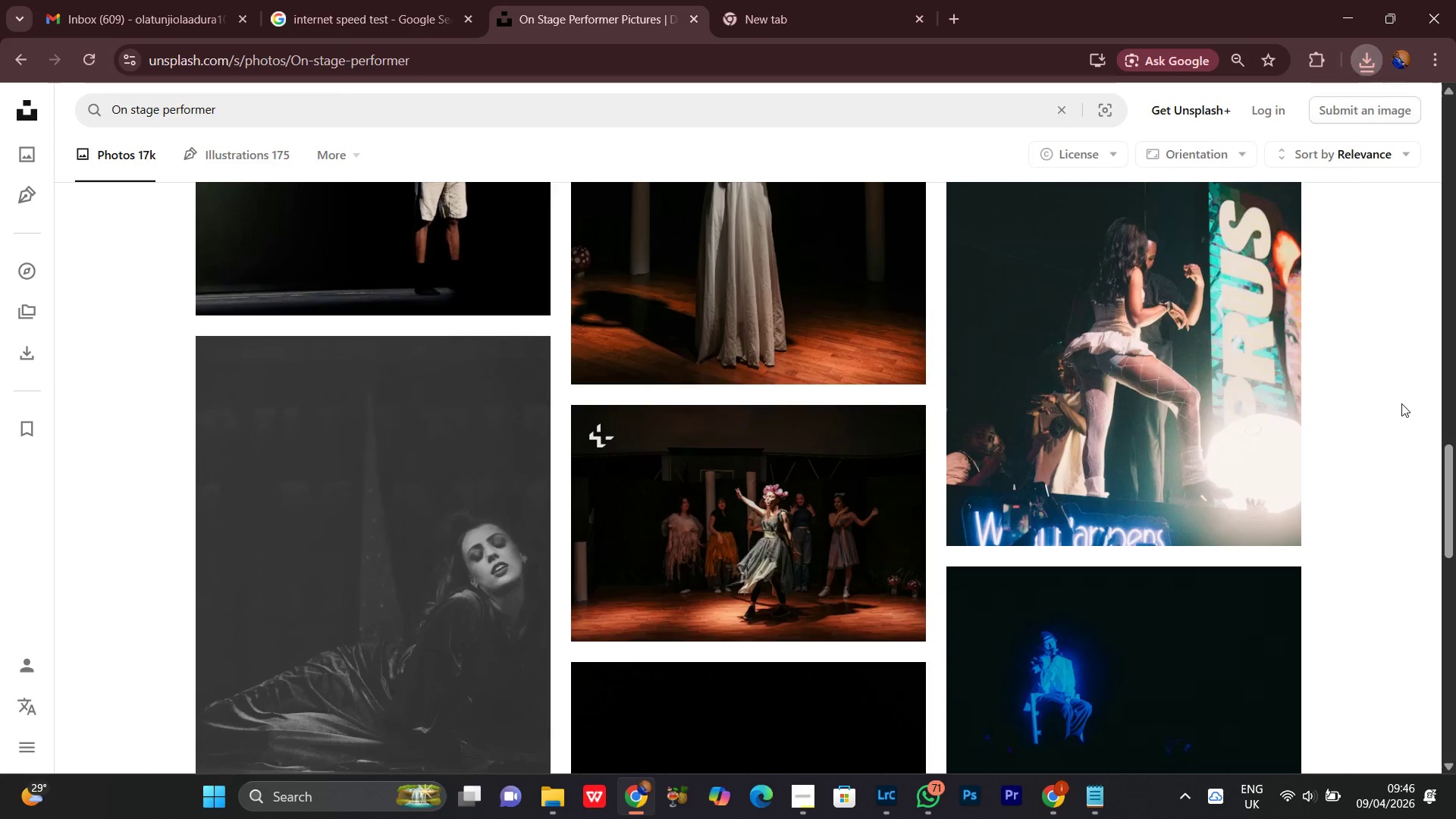 
scroll: coordinate [1366, 426], scroll_direction: down, amount: 16.0
 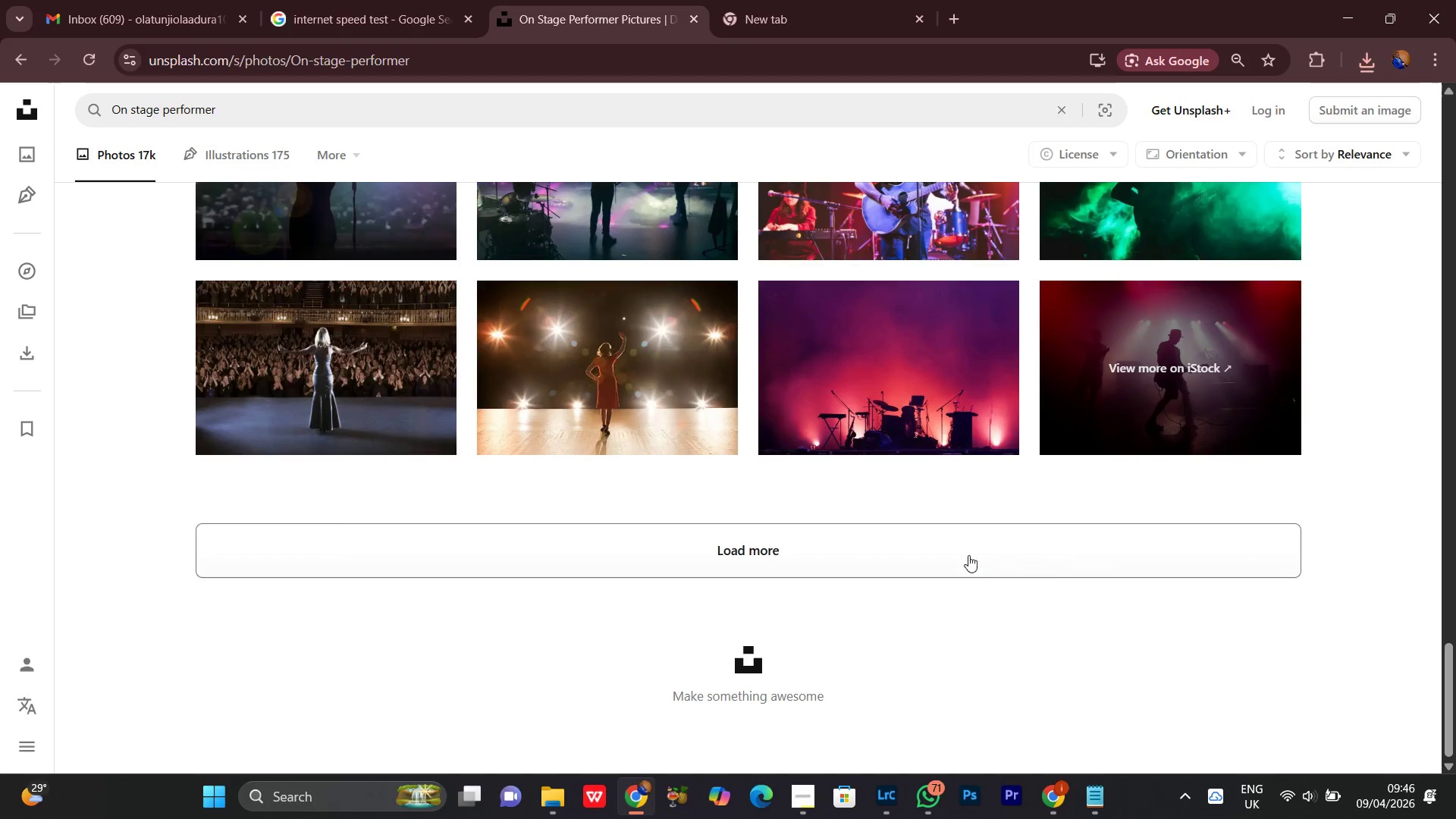 
left_click_drag(start_coordinate=[969, 550], to_coordinate=[963, 553])
 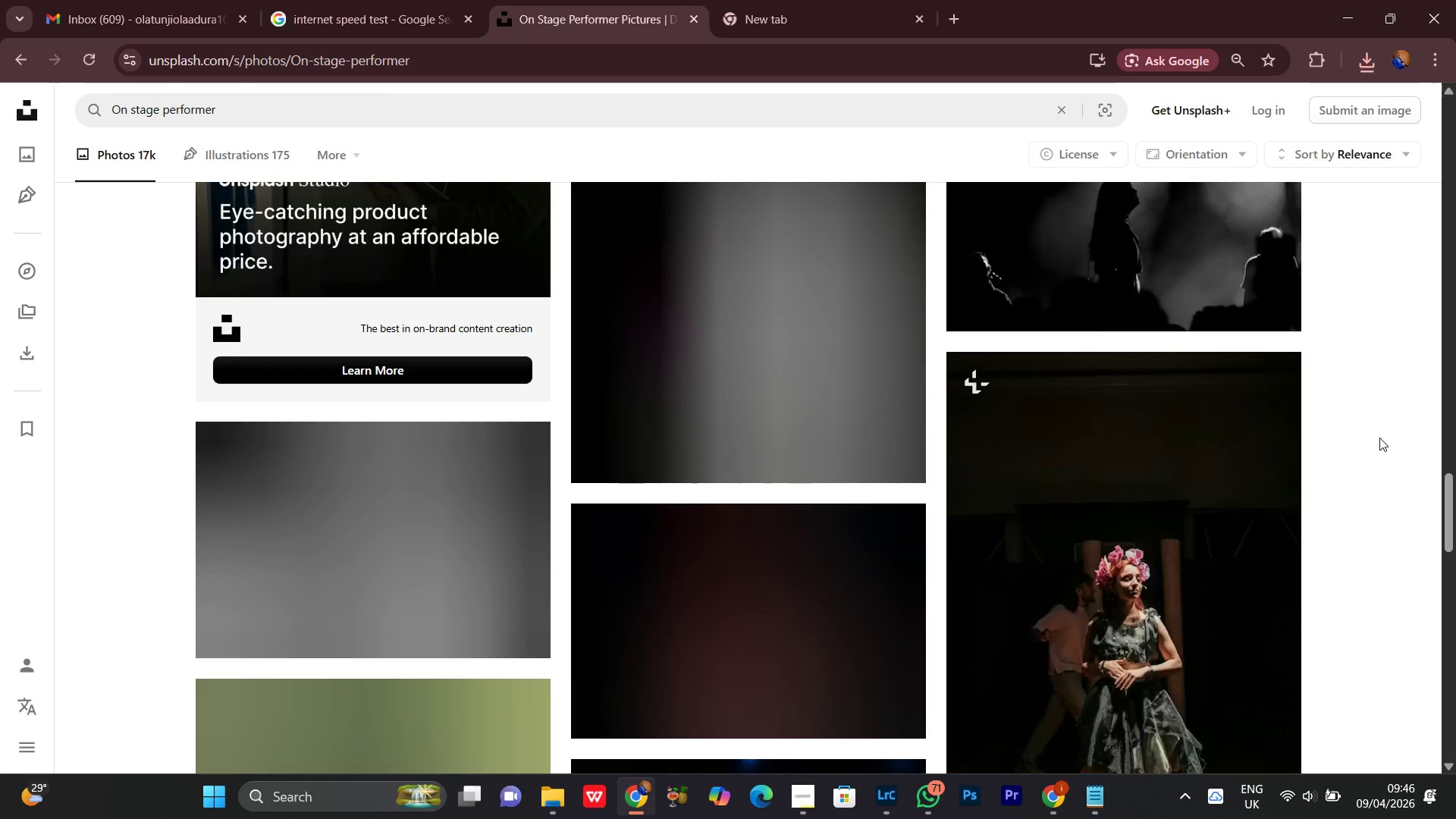 
scroll: coordinate [1377, 433], scroll_direction: up, amount: 2.0
 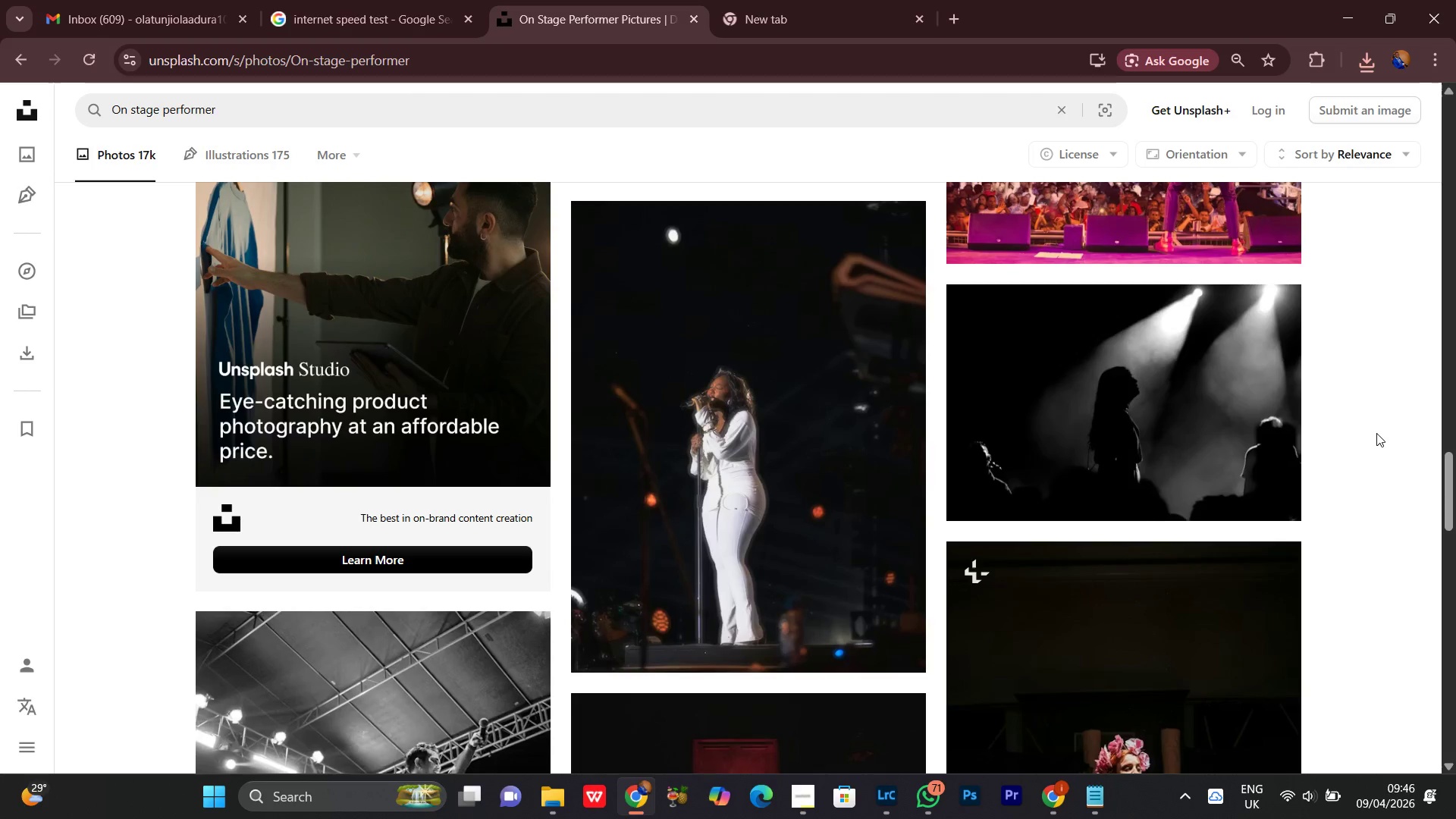 
scroll: coordinate [1342, 447], scroll_direction: down, amount: 16.0
 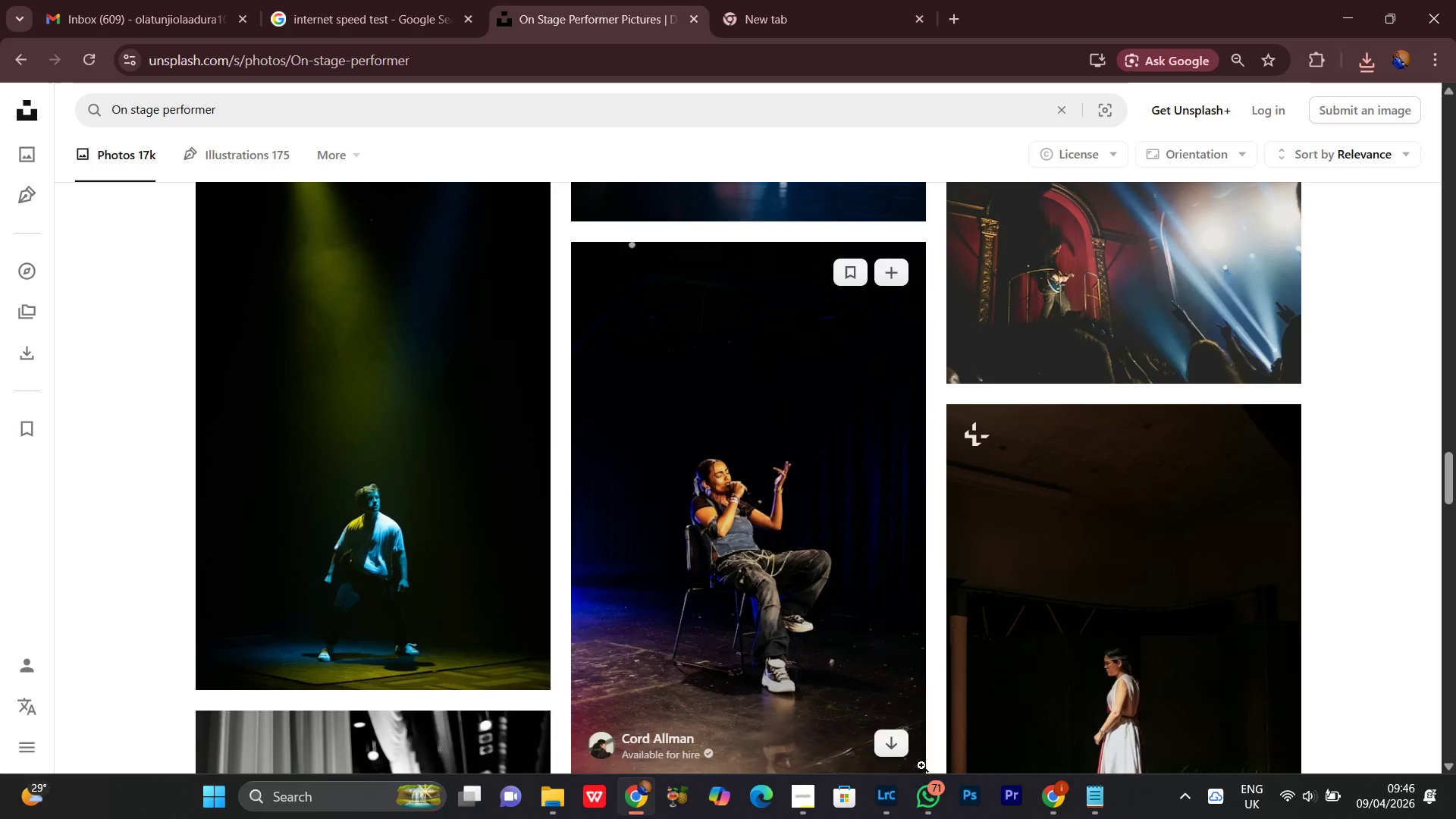 
left_click([926, 806])
 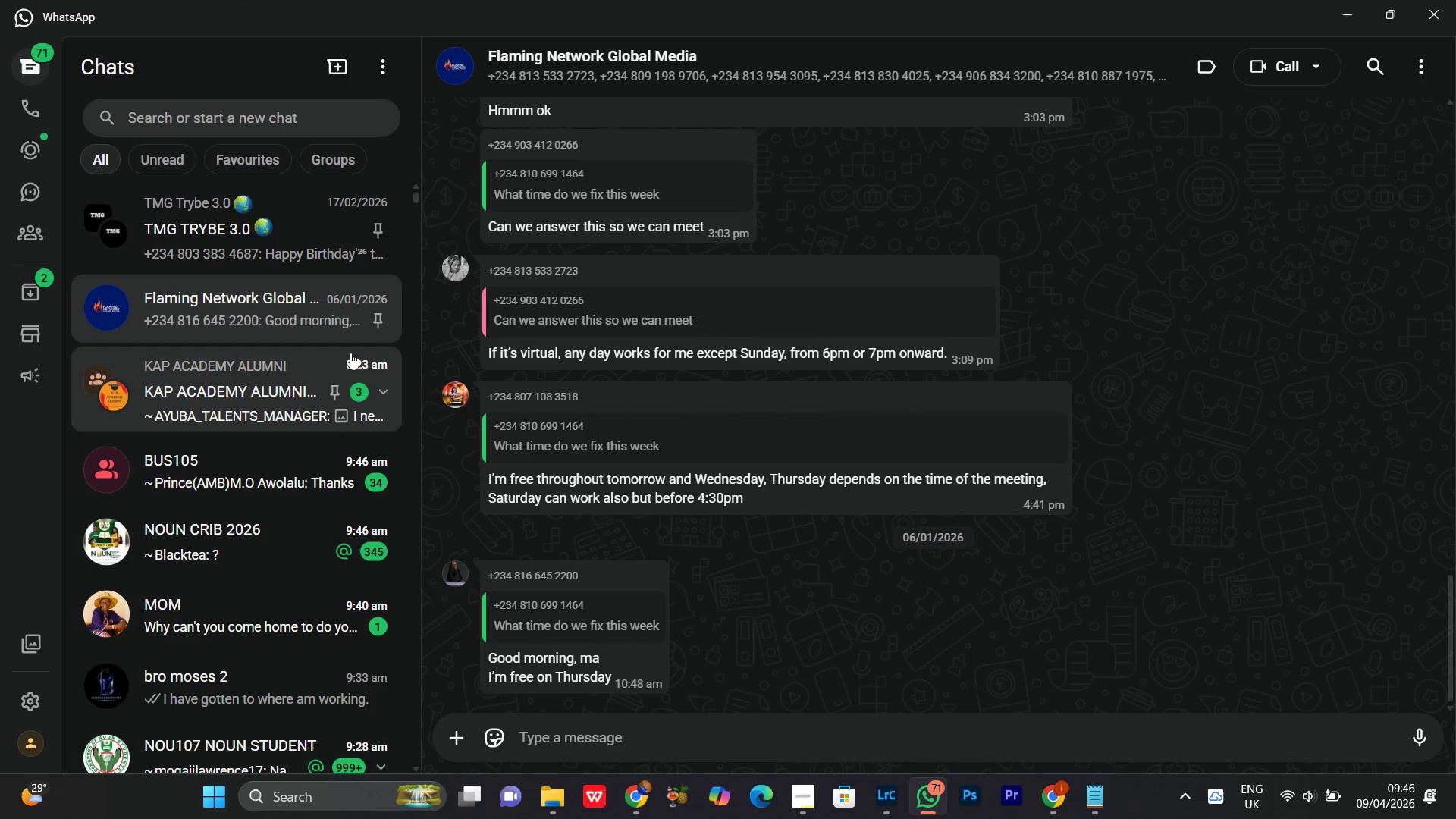 
scroll: coordinate [271, 286], scroll_direction: down, amount: 1.0
 